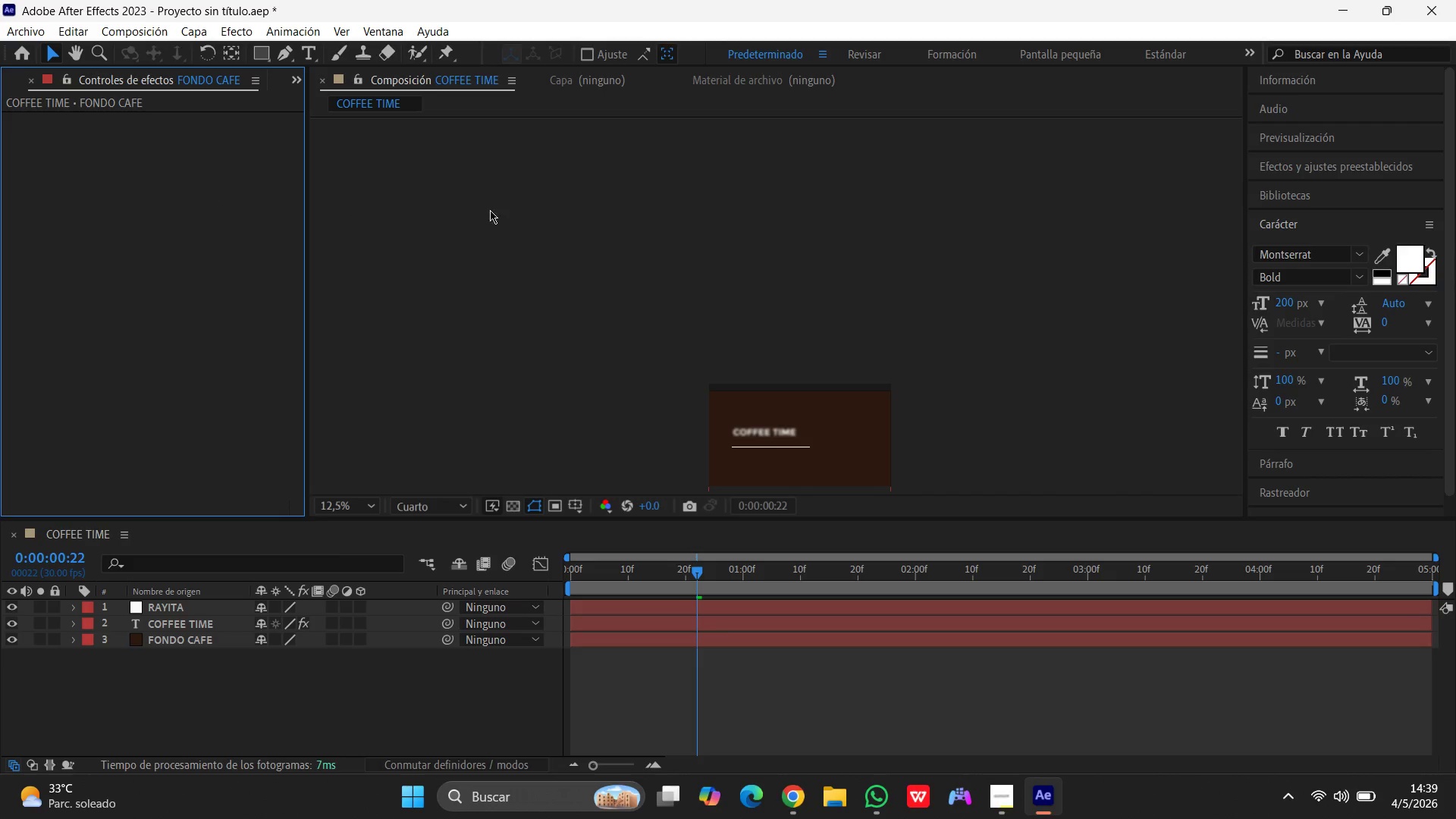 
left_click([543, 212])
 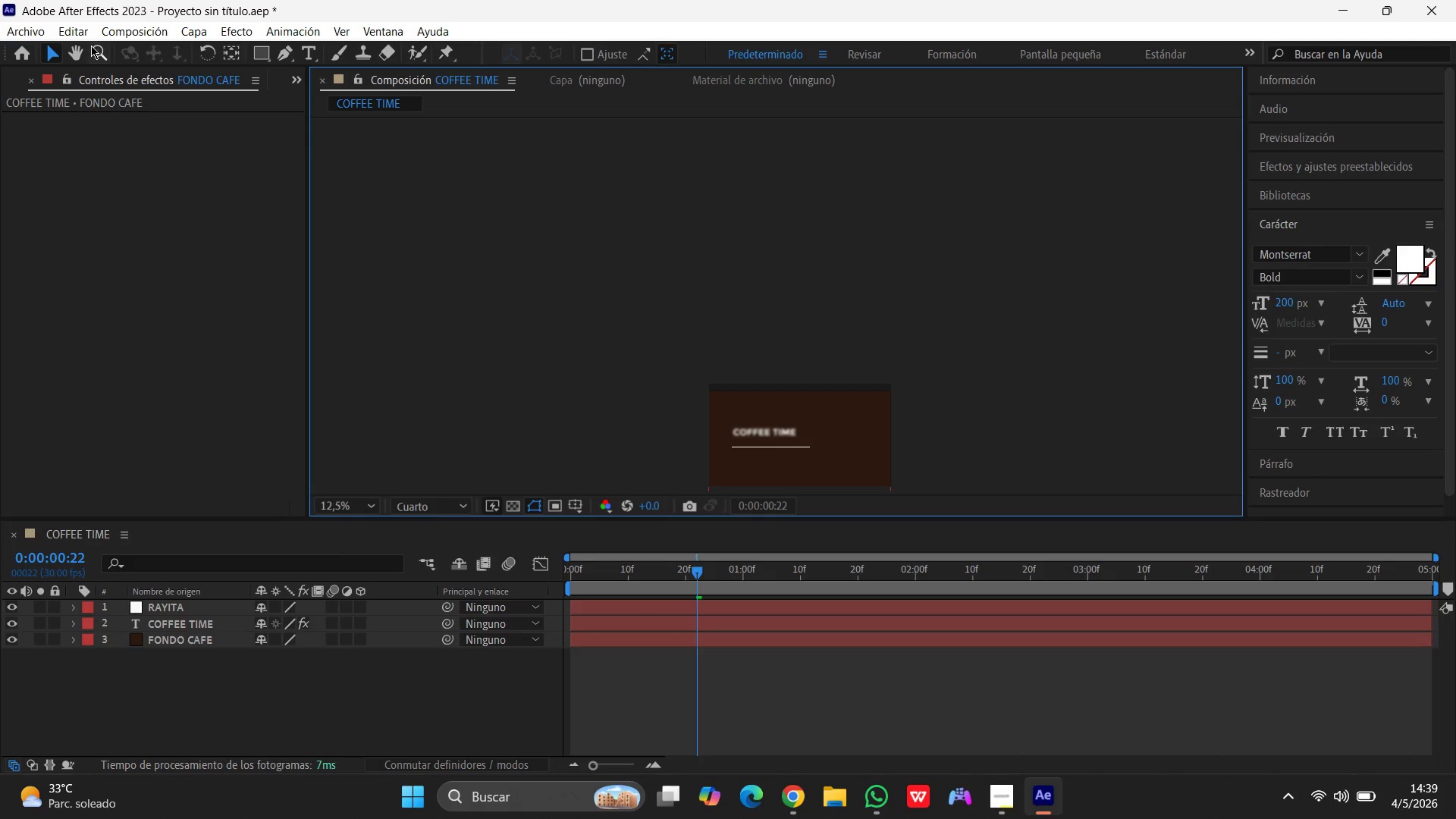 
left_click([93, 48])
 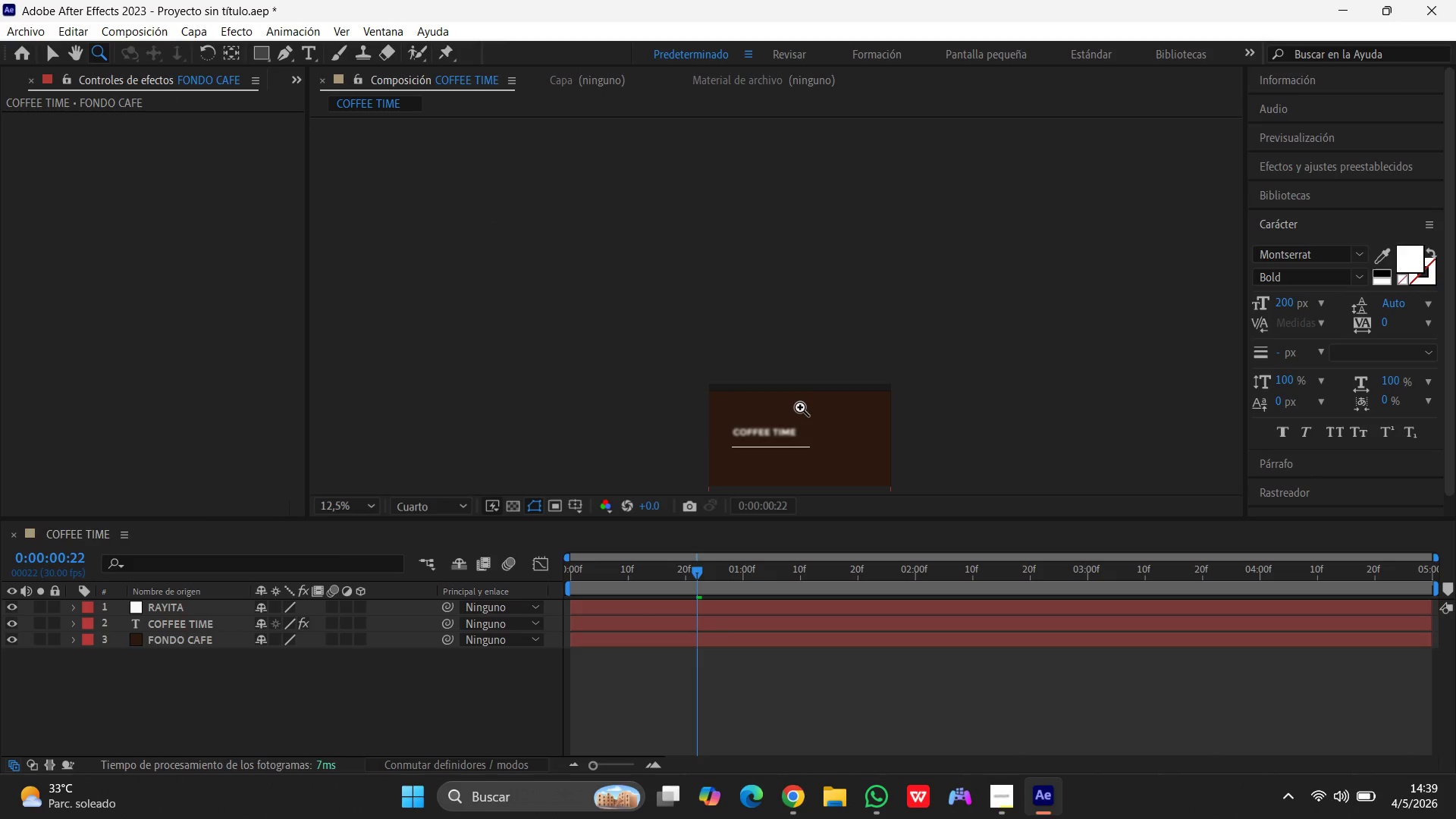 
left_click_drag(start_coordinate=[805, 407], to_coordinate=[786, 253])
 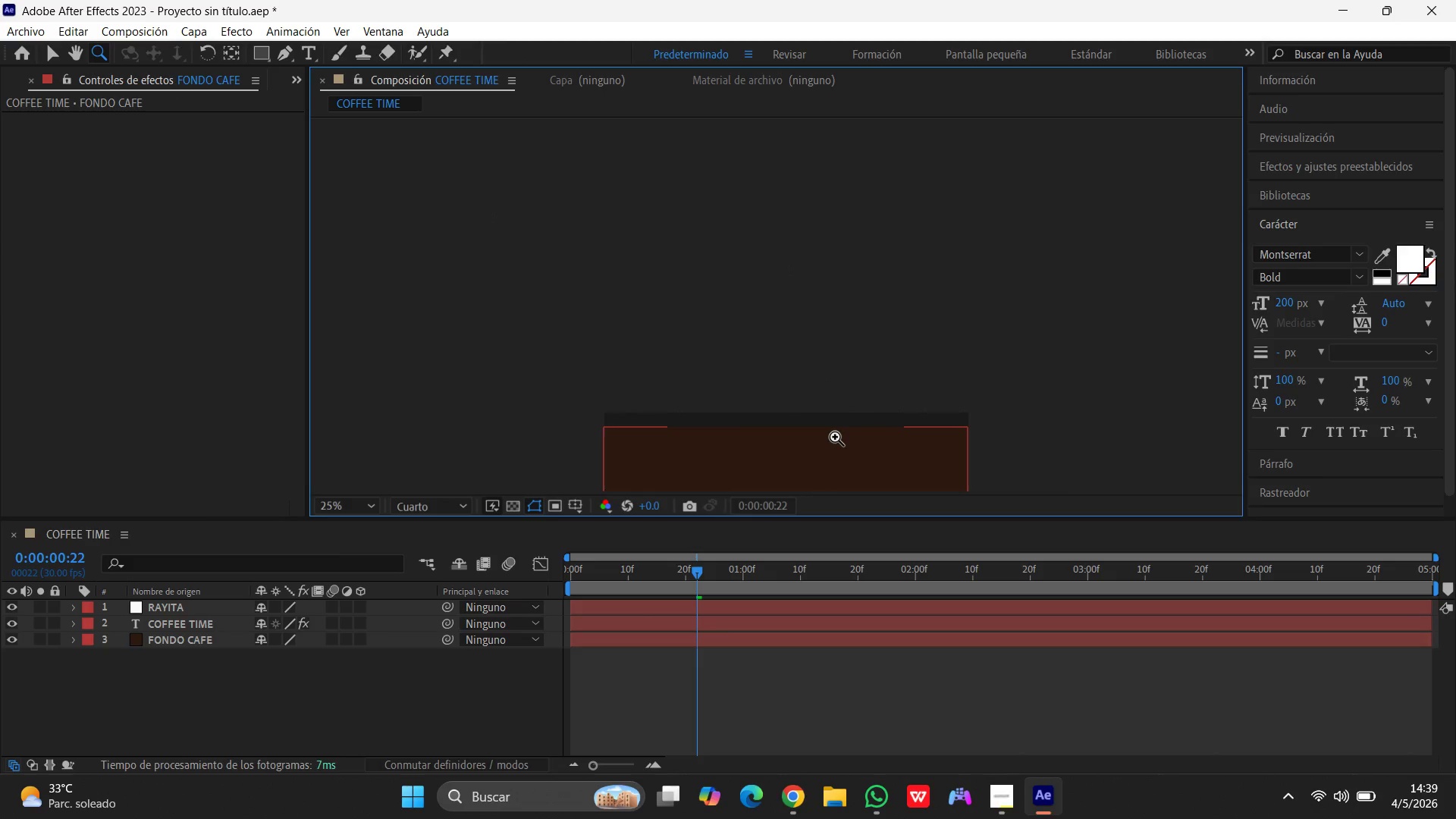 
scroll: coordinate [825, 416], scroll_direction: down, amount: 4.0
 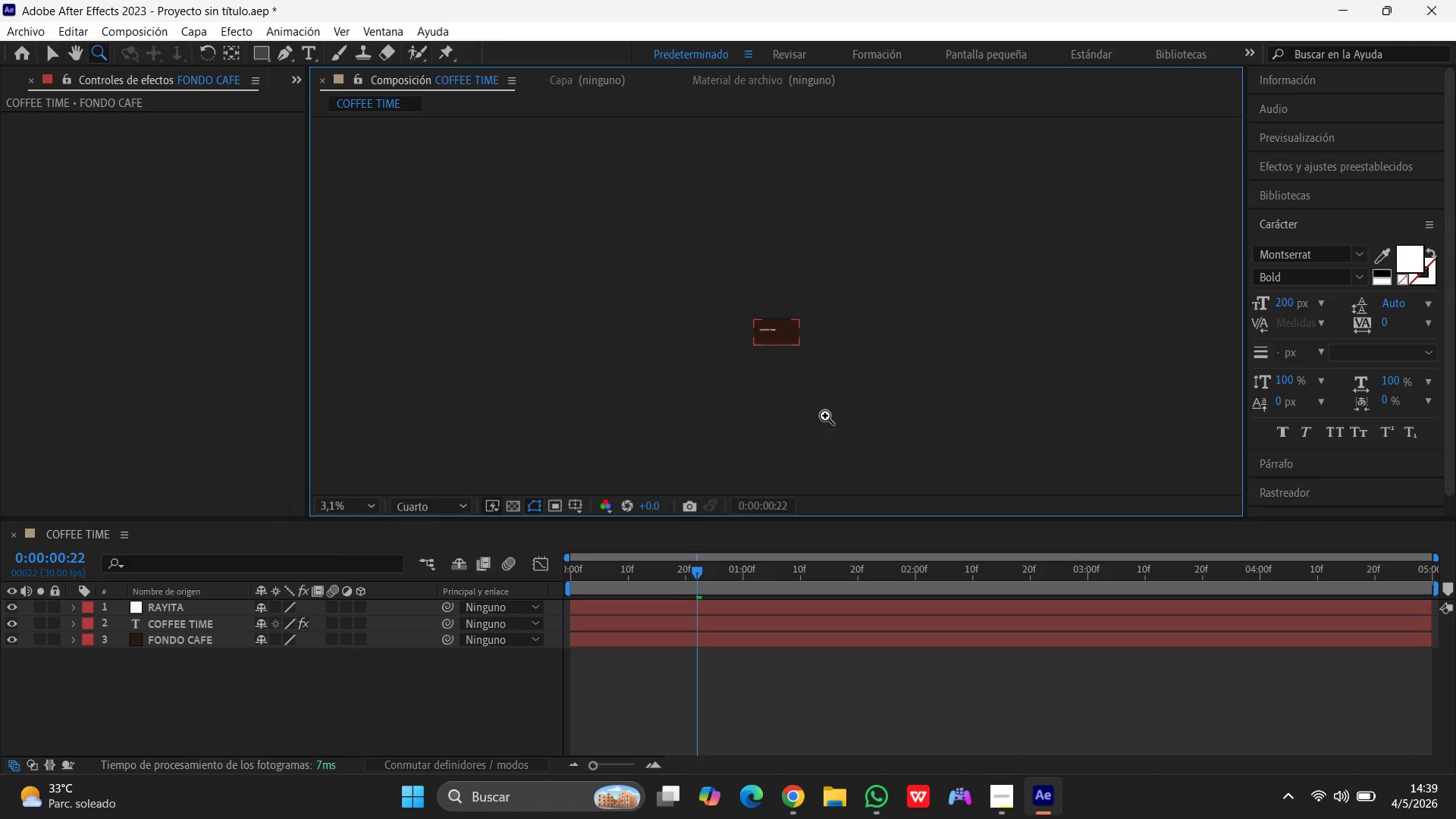 
scroll: coordinate [825, 416], scroll_direction: up, amount: 4.0
 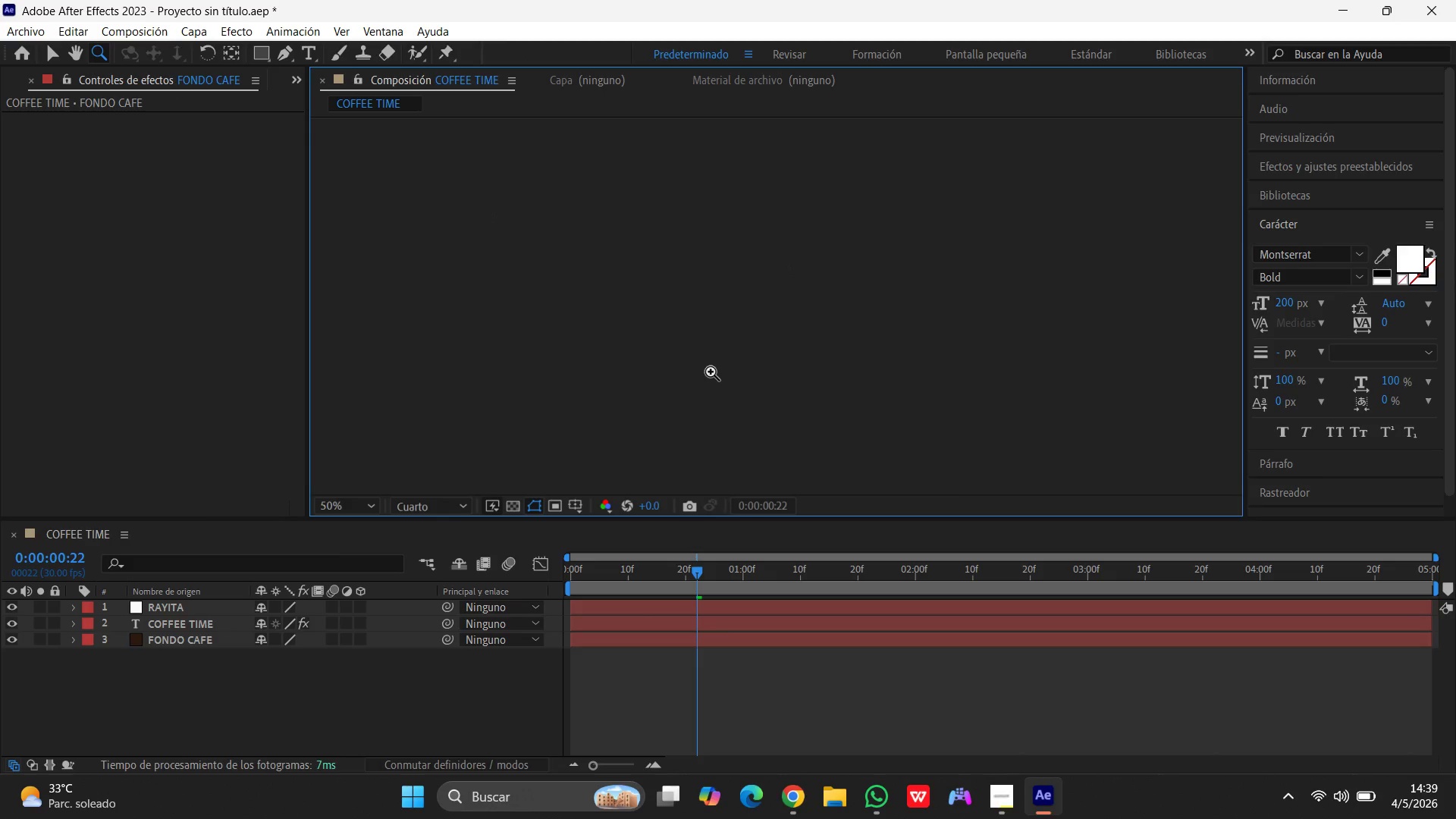 
scroll: coordinate [711, 372], scroll_direction: down, amount: 3.0
 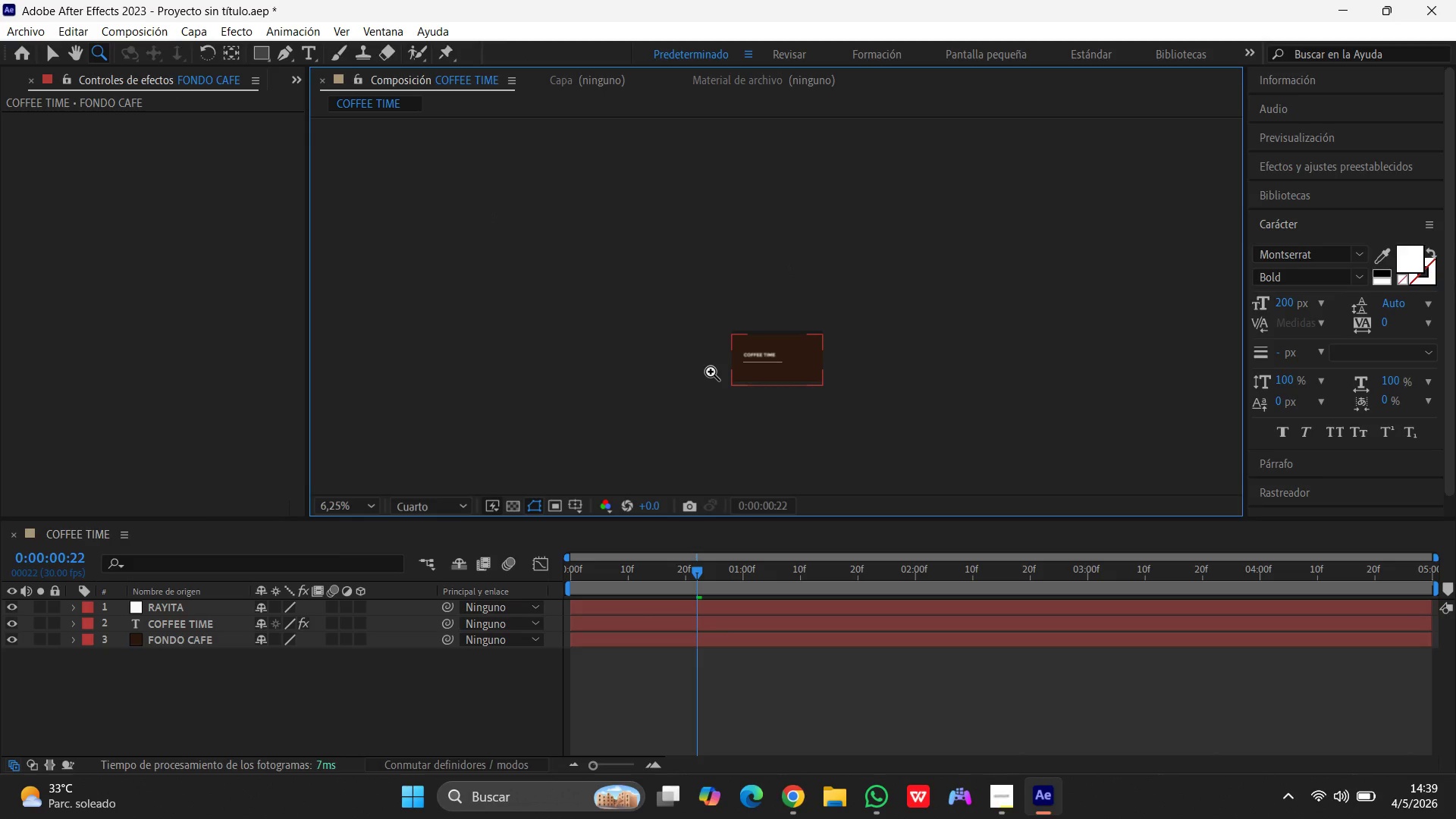 
scroll: coordinate [711, 372], scroll_direction: up, amount: 1.0
 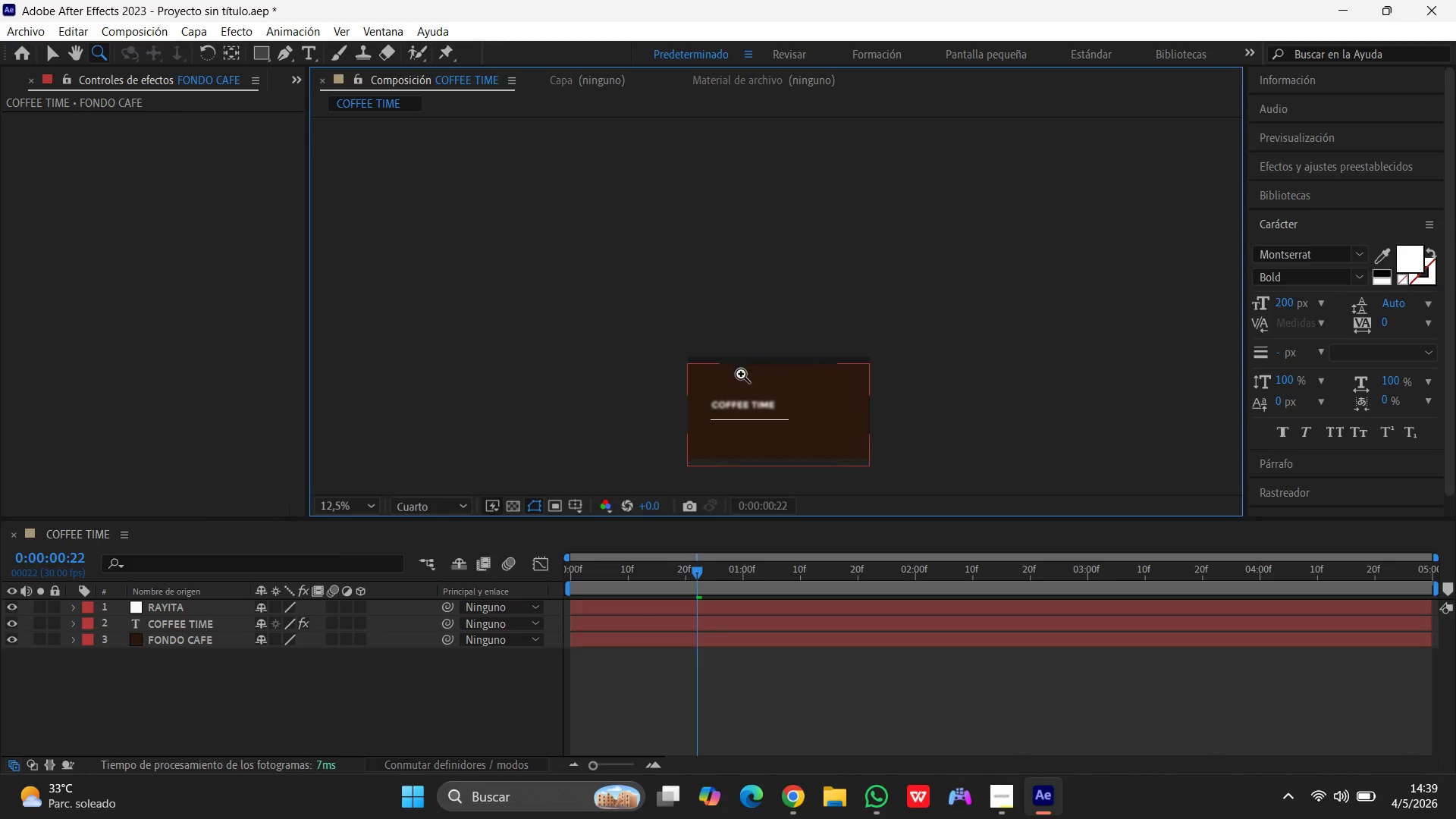 
left_click_drag(start_coordinate=[742, 374], to_coordinate=[742, 337])
 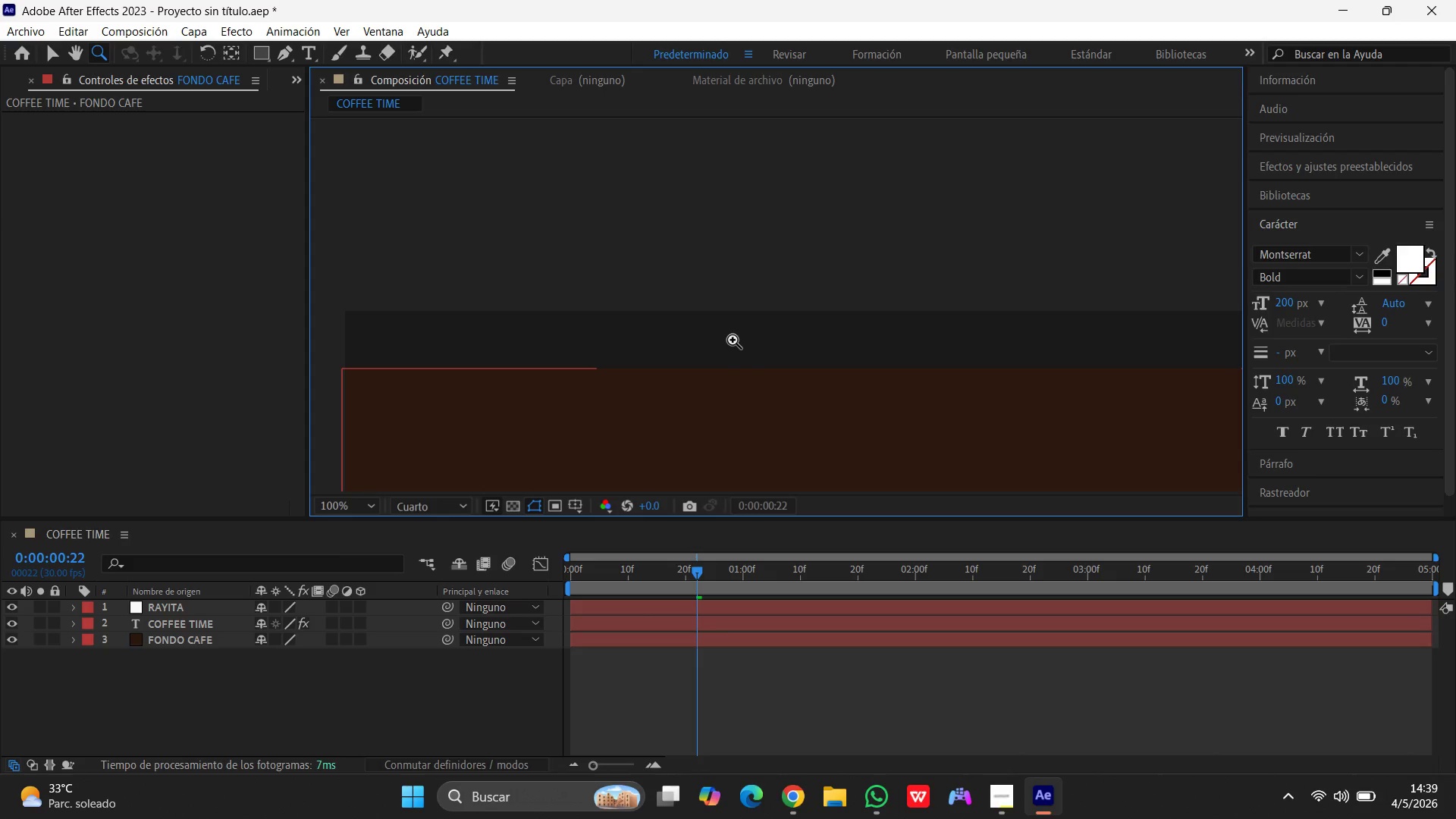 
scroll: coordinate [733, 340], scroll_direction: down, amount: 2.0
 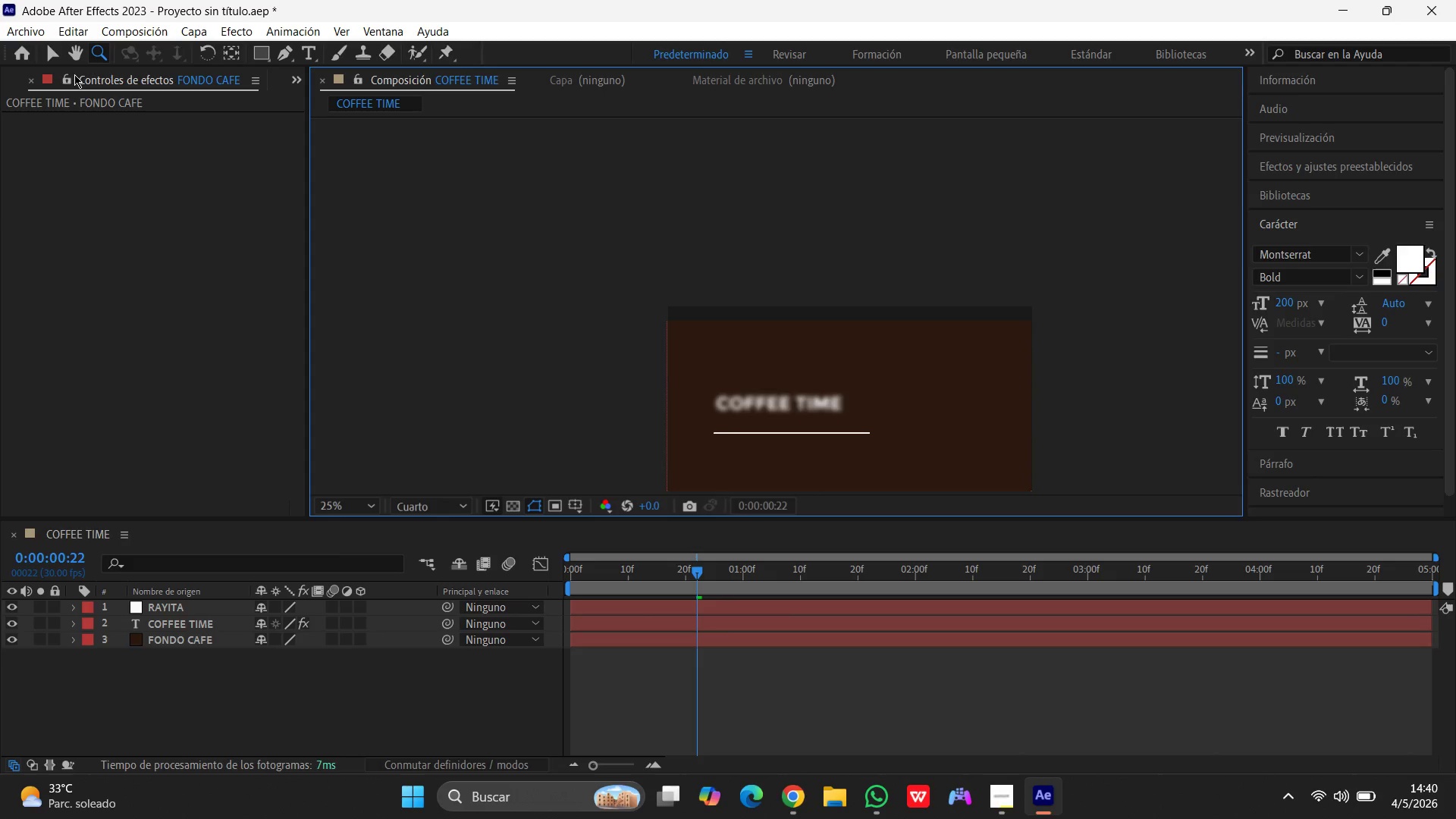 
left_click([49, 52])
 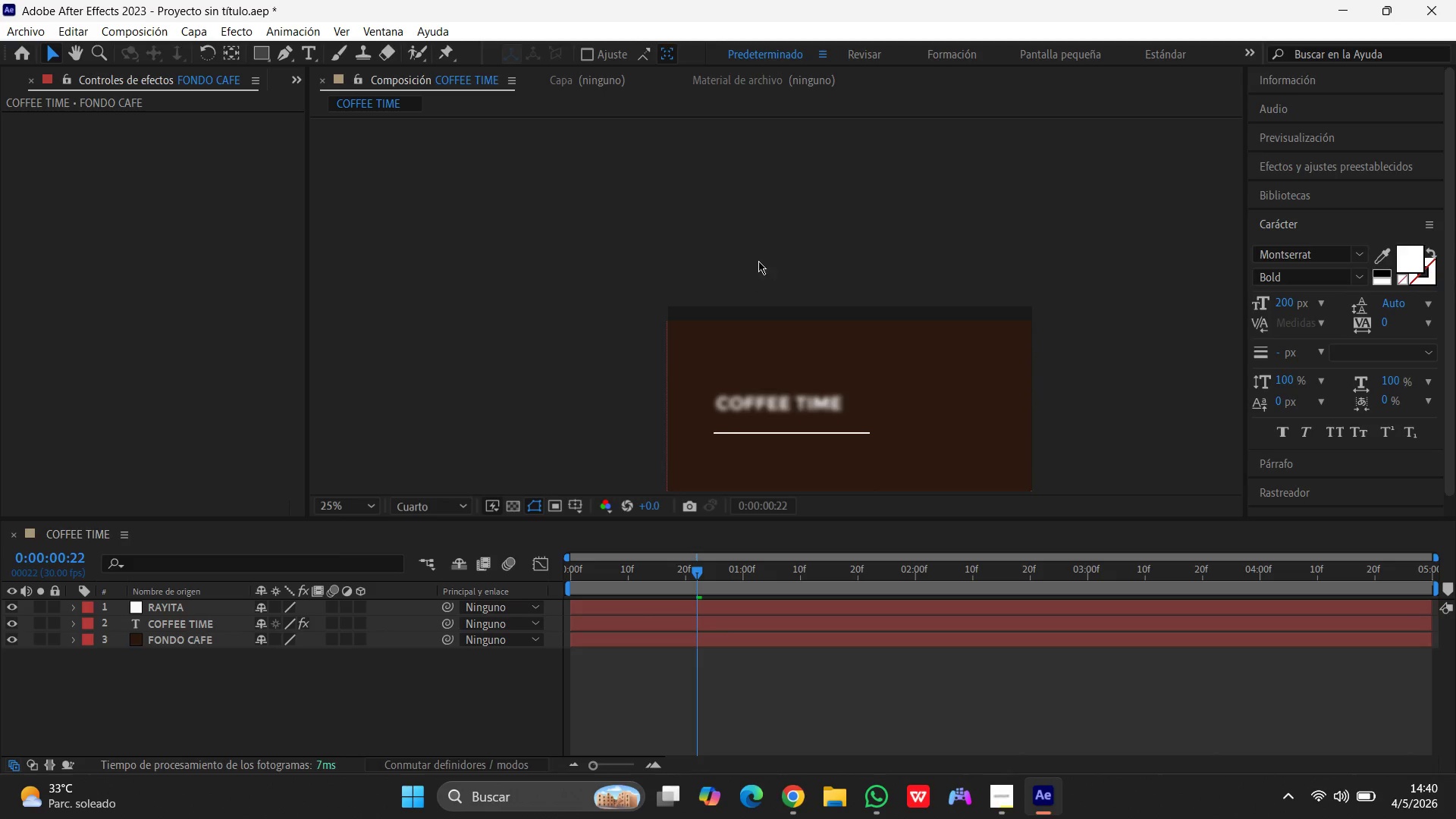 
scroll: coordinate [773, 246], scroll_direction: none, amount: 0.0
 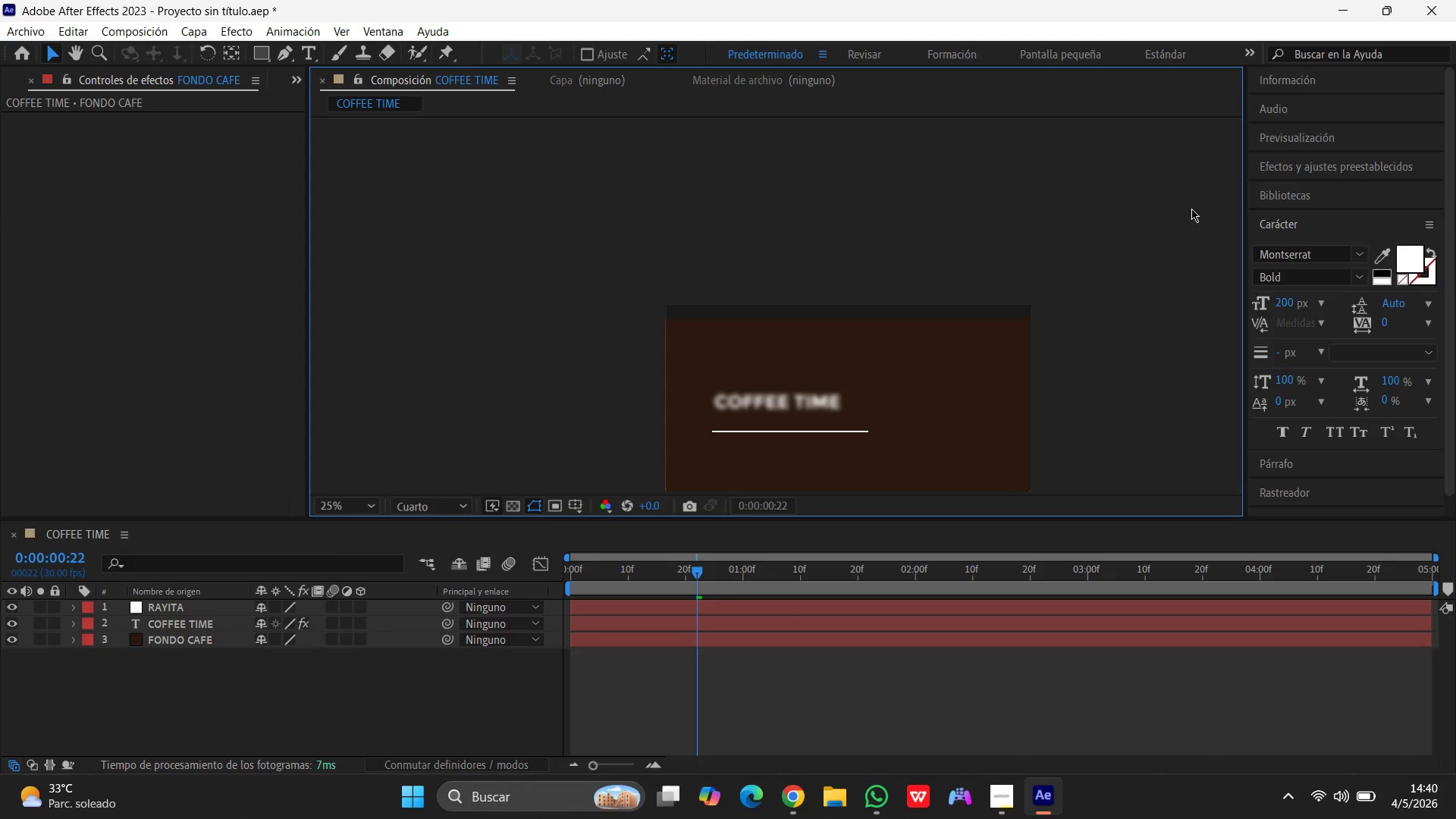 
left_click_drag(start_coordinate=[1002, 308], to_coordinate=[988, 218])
 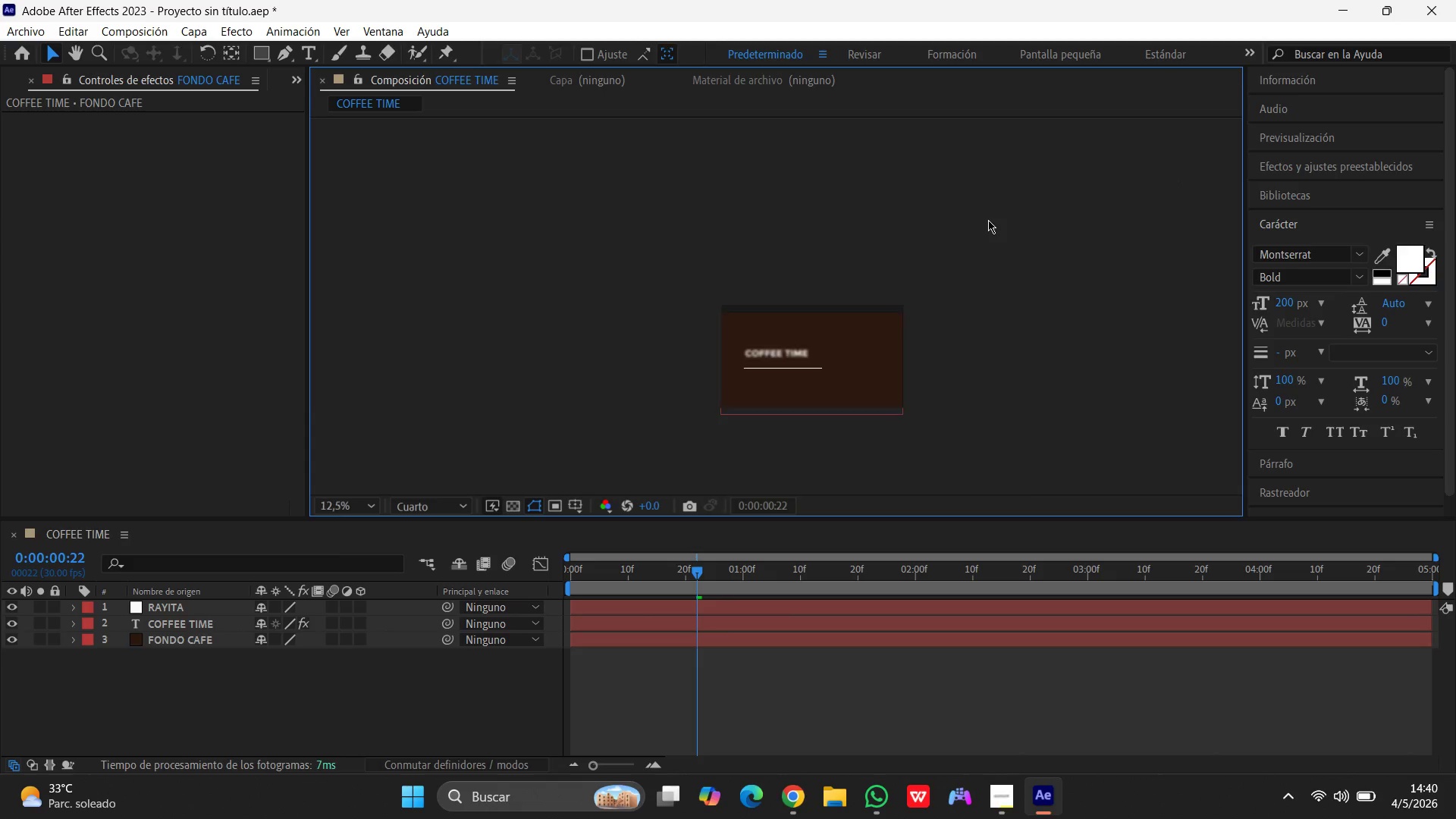 
scroll: coordinate [988, 219], scroll_direction: none, amount: 0.0
 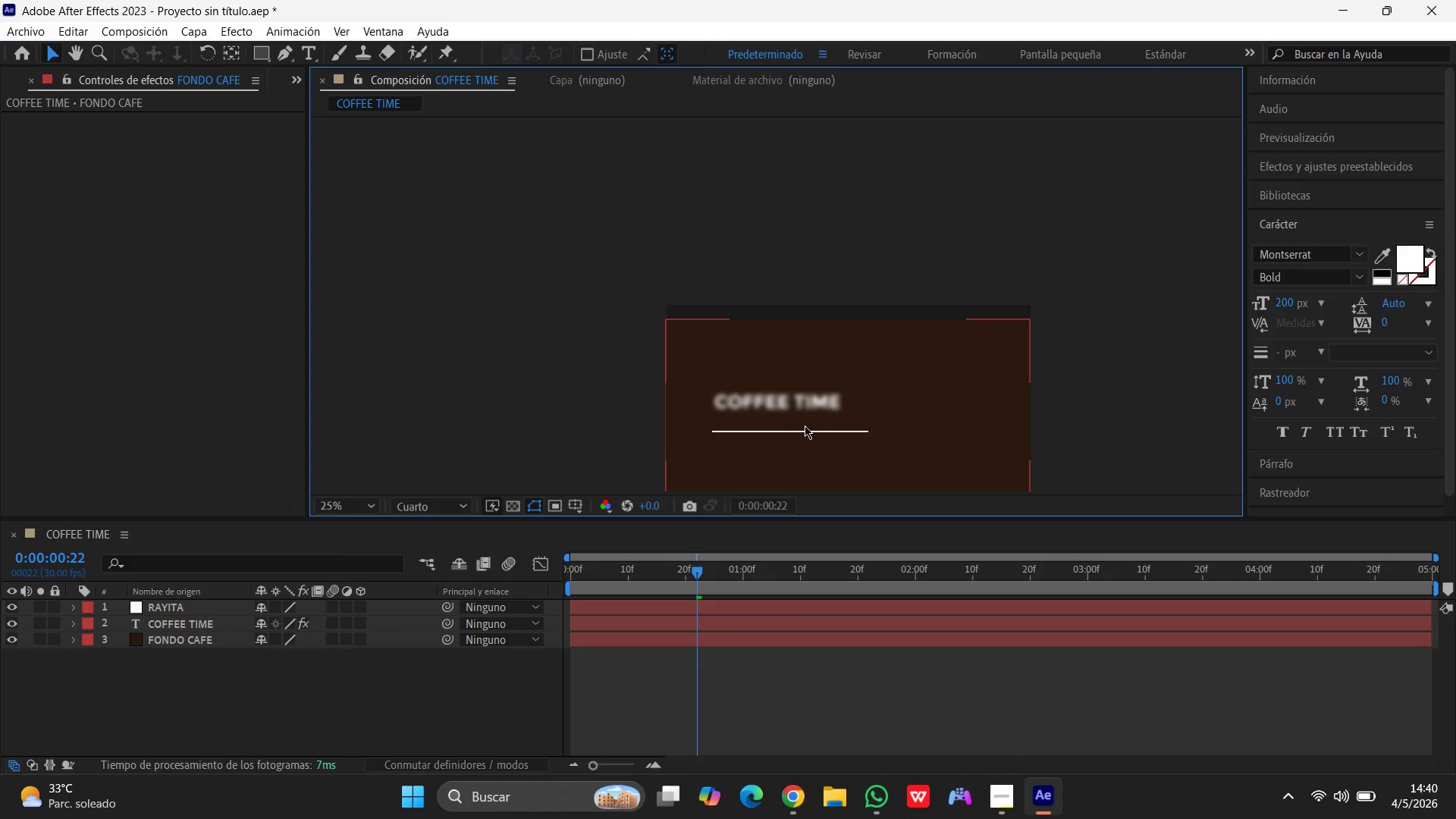 
left_click_drag(start_coordinate=[846, 366], to_coordinate=[846, 350])
 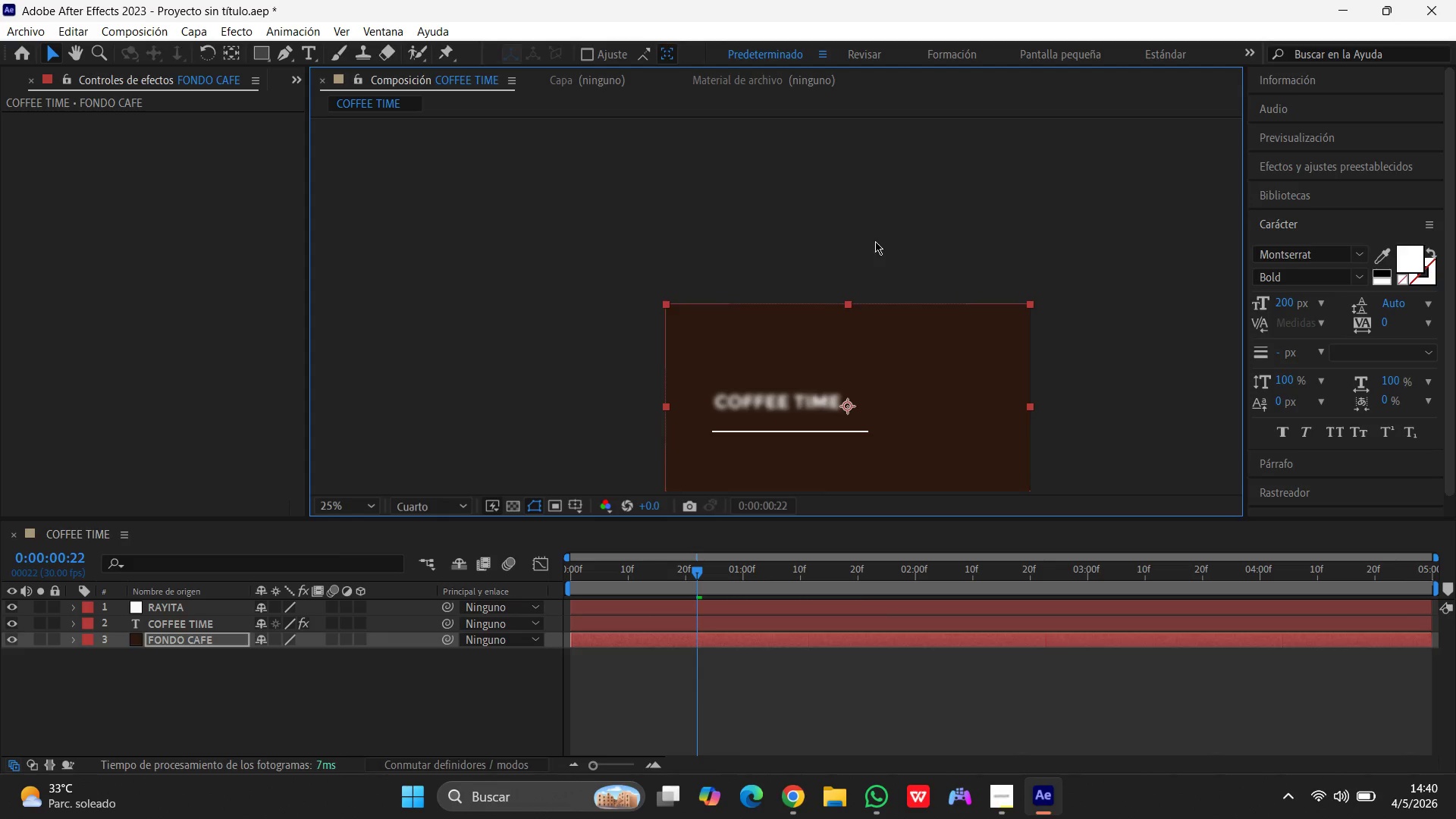 
left_click([875, 241])
 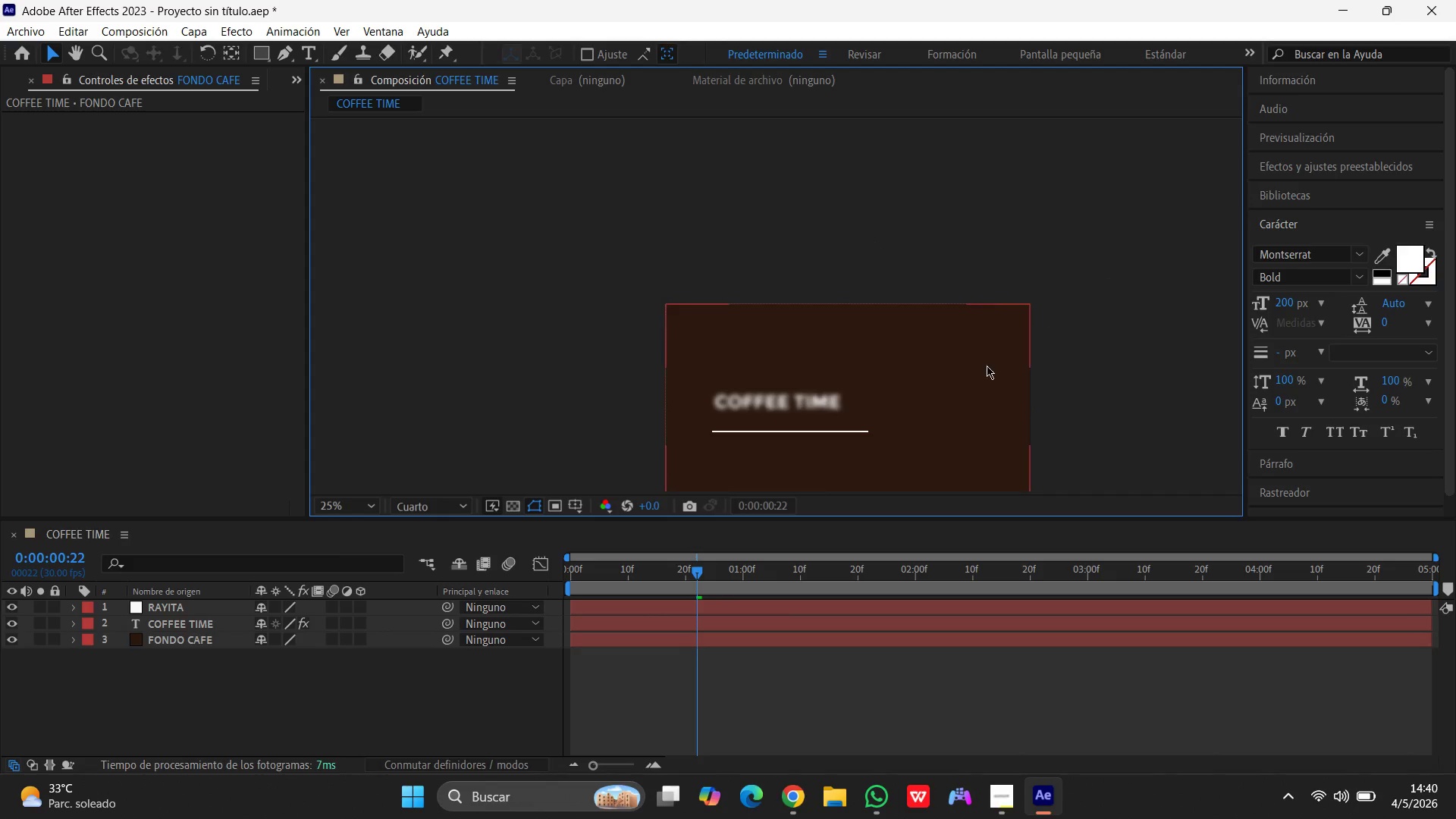 
left_click([799, 429])
 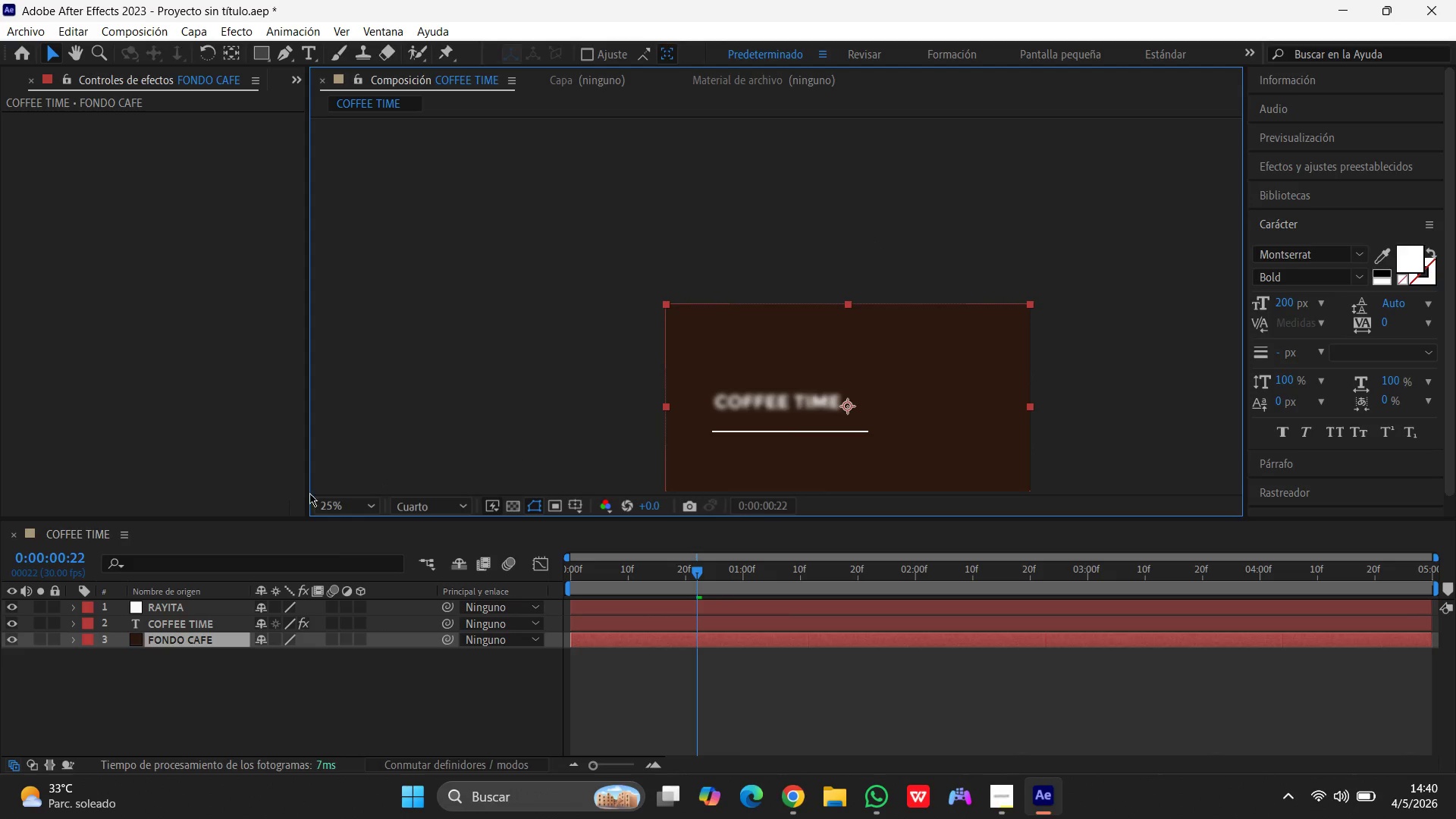 
left_click([184, 607])
 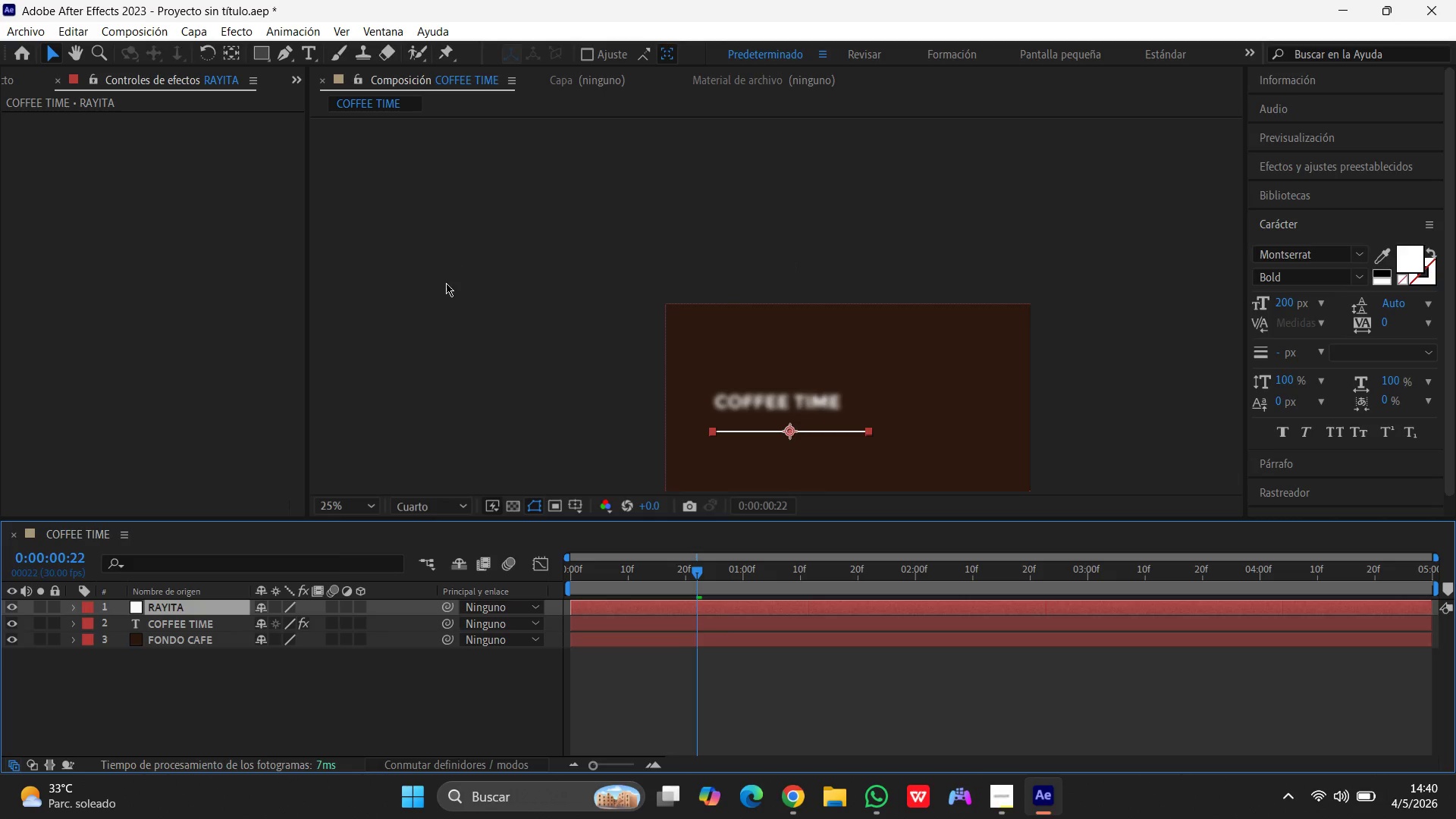 
left_click([348, 505])
 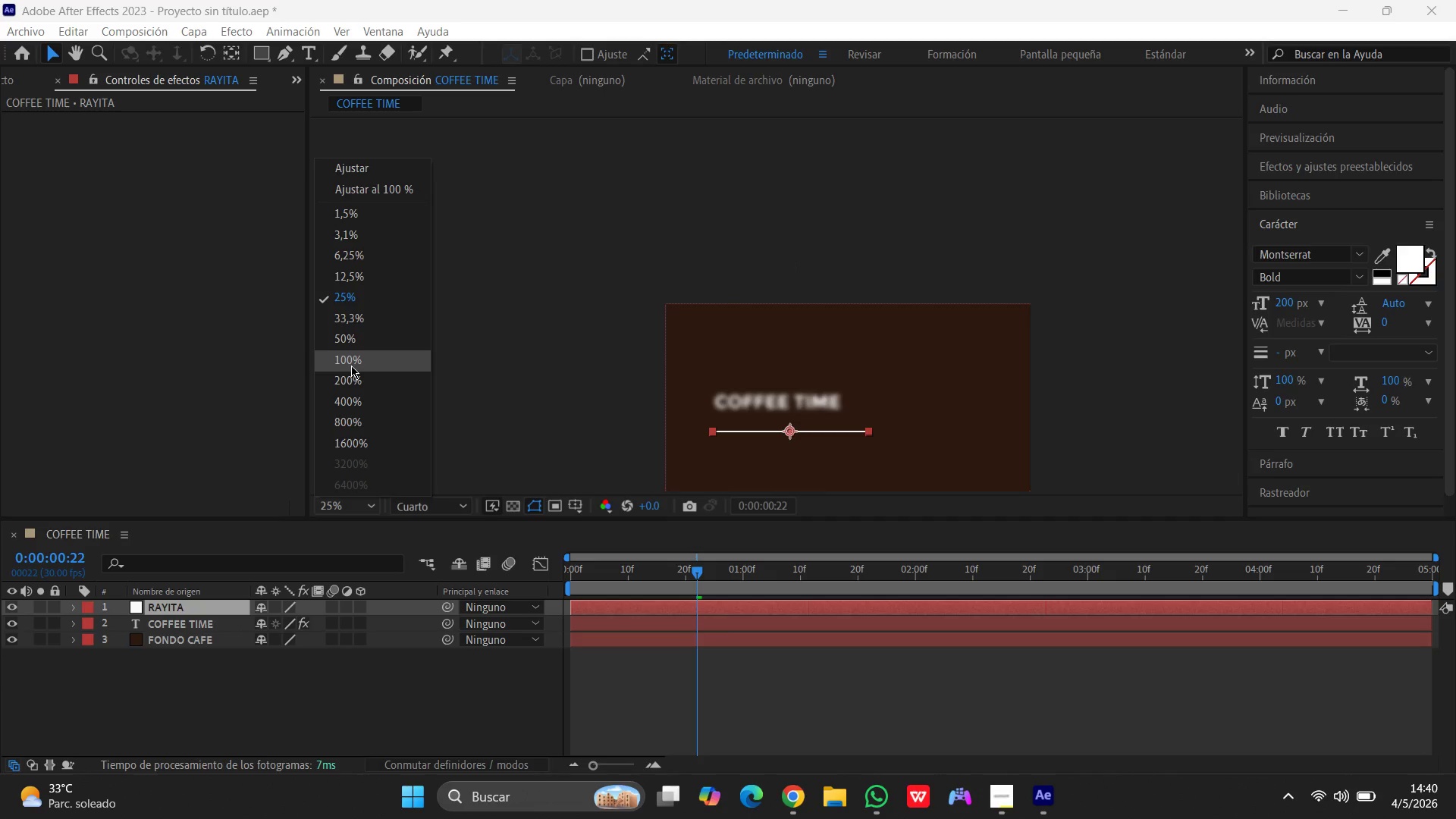 
left_click([351, 332])
 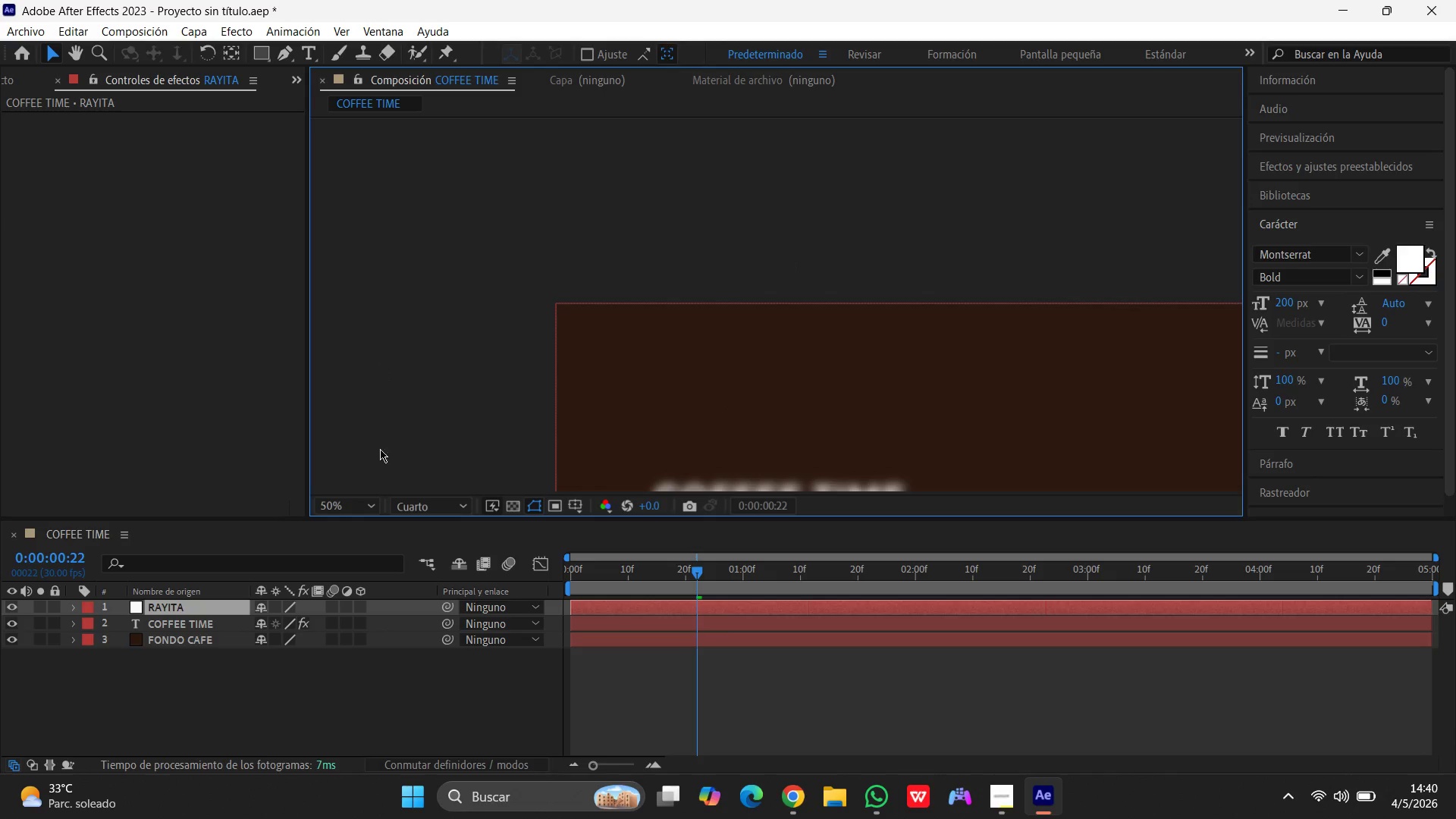 
left_click([366, 504])
 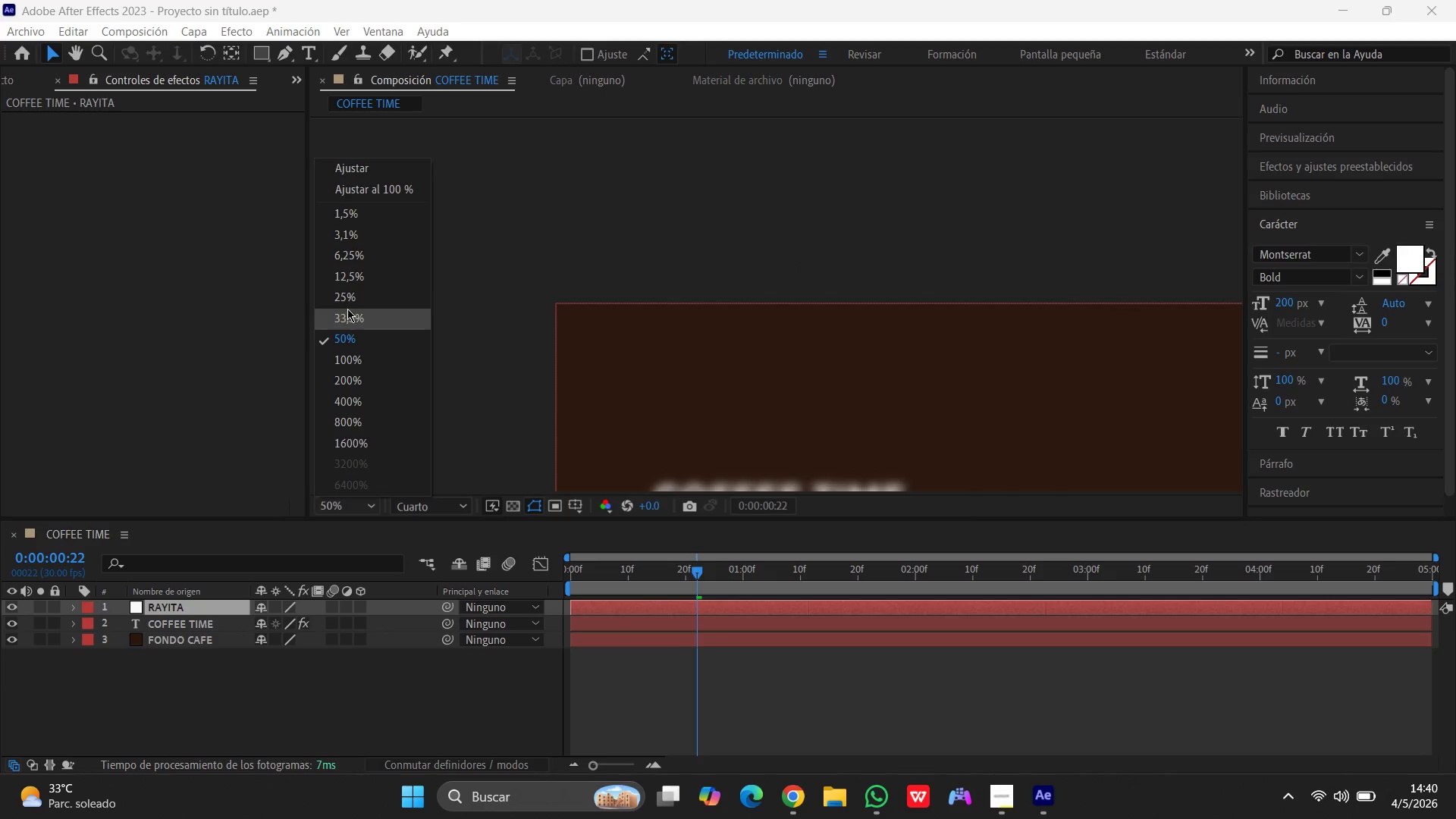 
left_click([347, 302])
 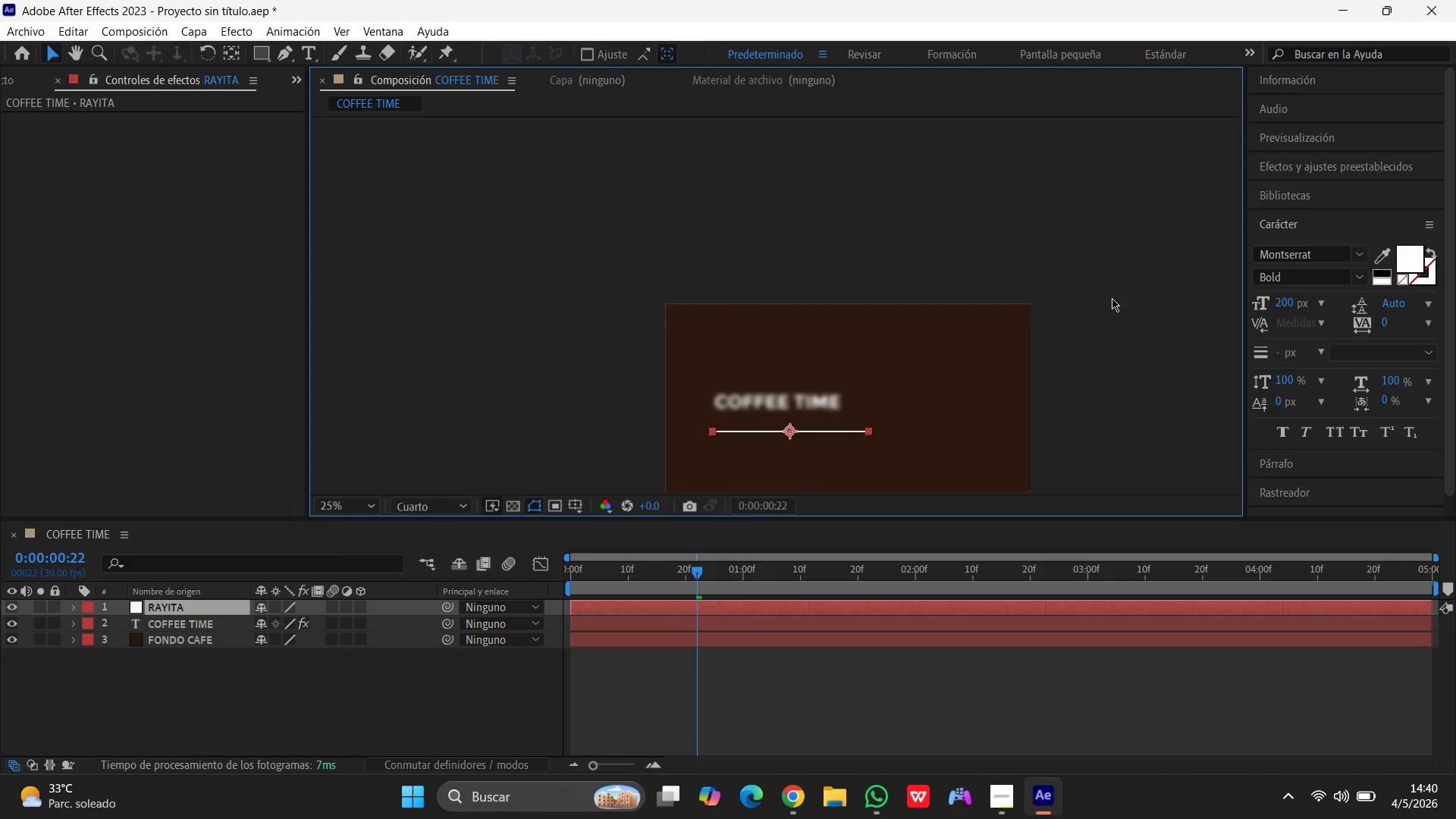 
left_click_drag(start_coordinate=[1122, 324], to_coordinate=[1126, 350])
 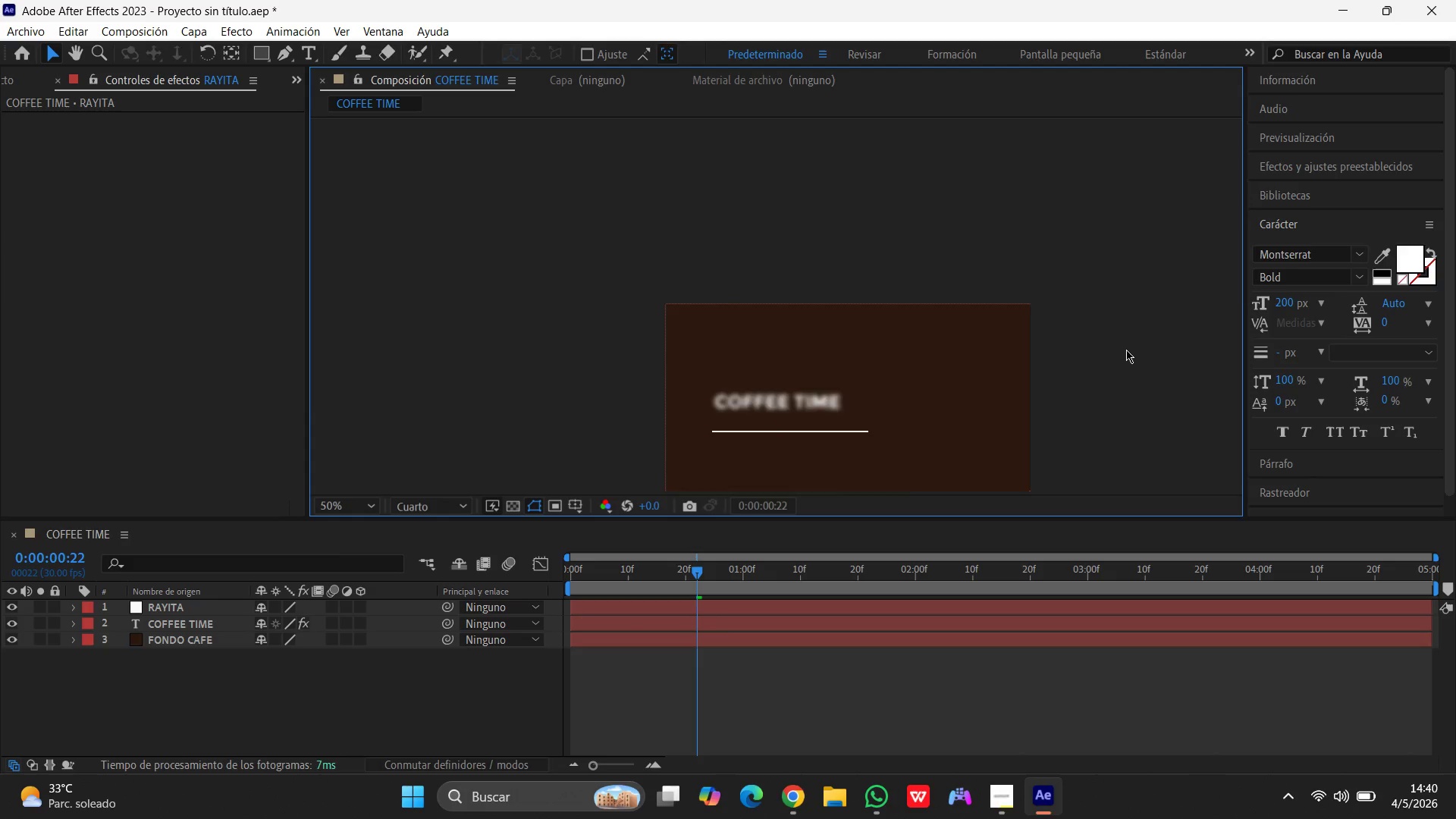 
scroll: coordinate [1126, 350], scroll_direction: none, amount: 0.0
 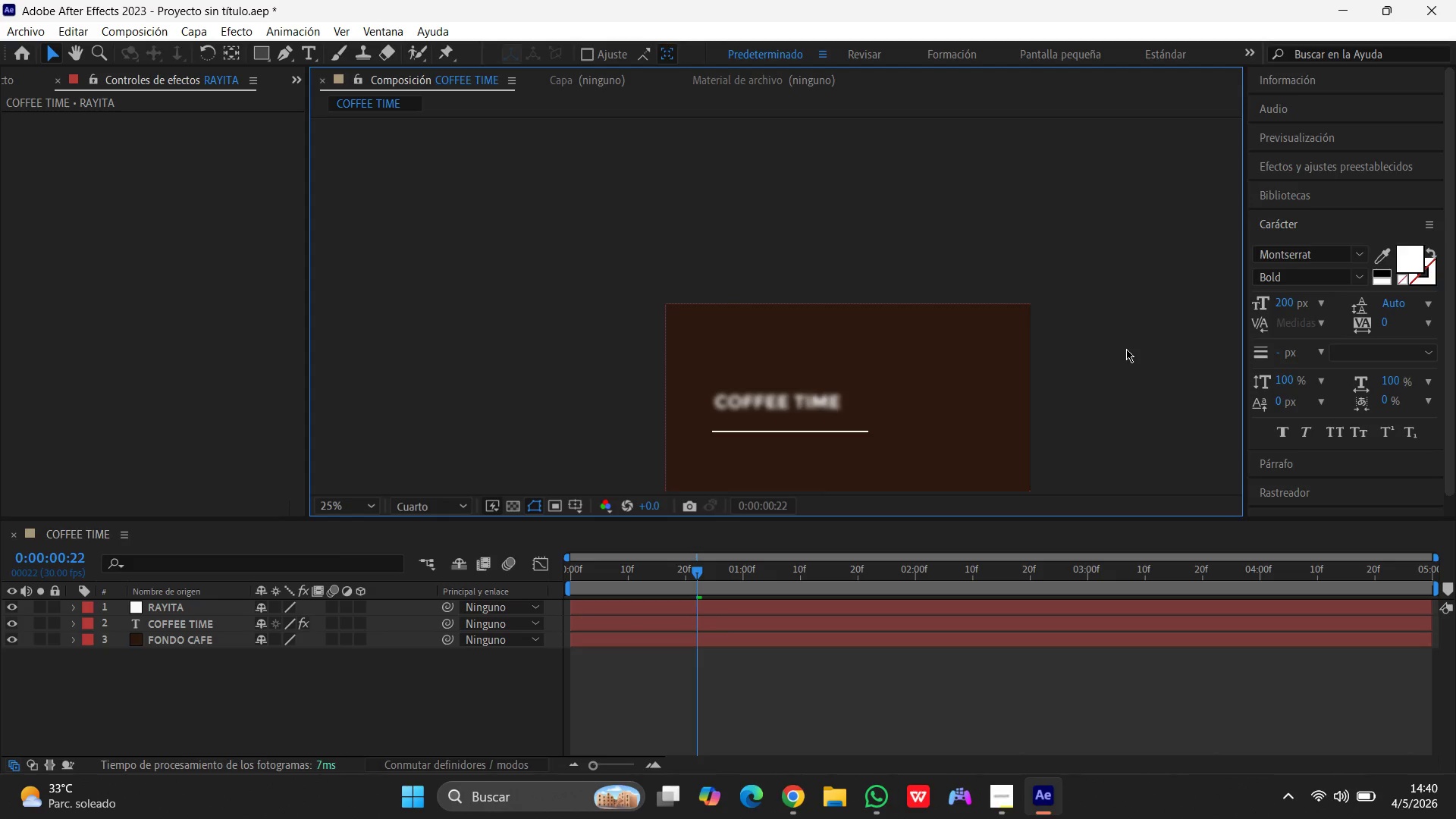 
left_click([1126, 349])
 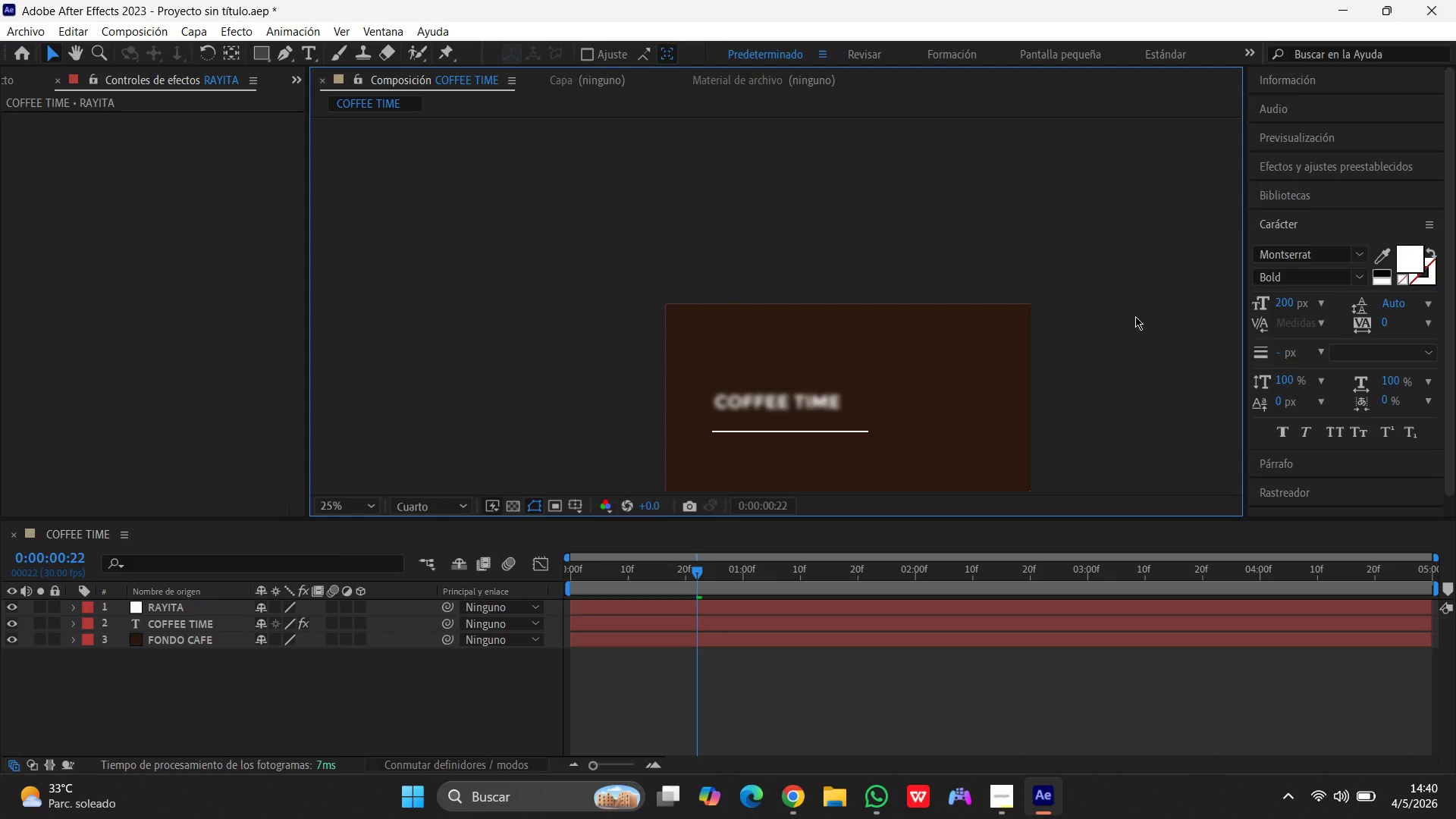 
left_click([1149, 224])
 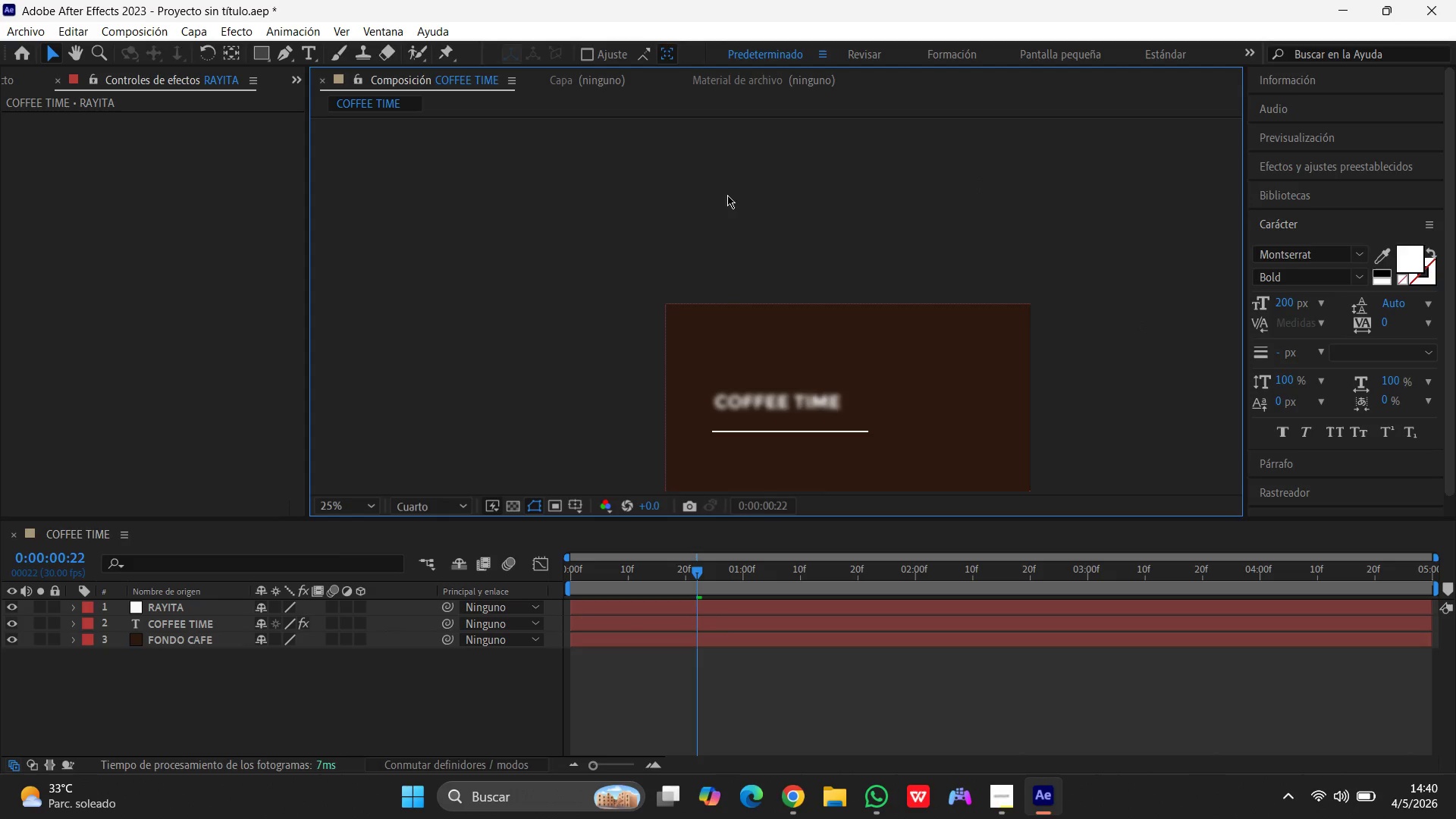 
left_click_drag(start_coordinate=[714, 207], to_coordinate=[699, 153])
 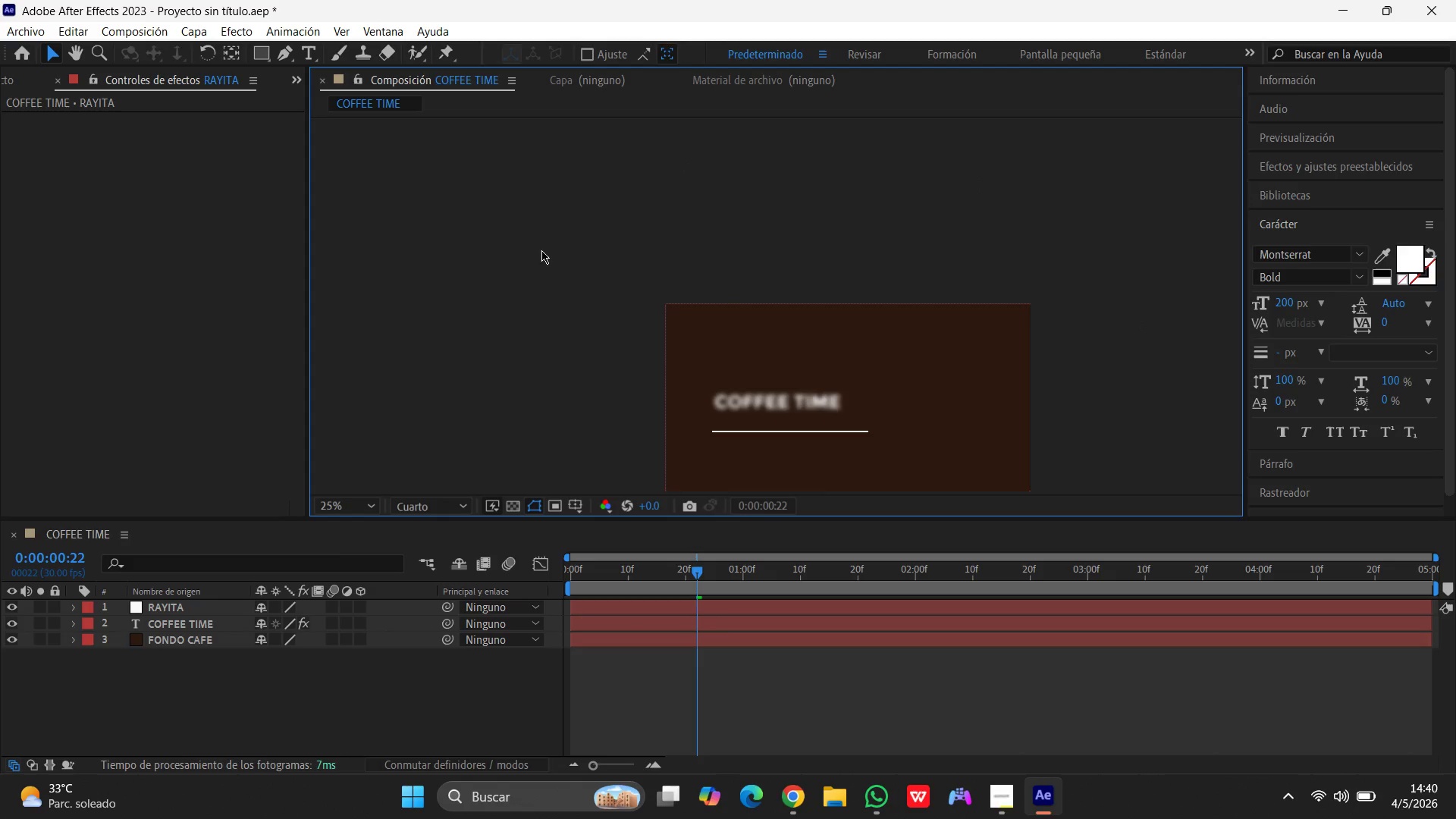 
left_click_drag(start_coordinate=[541, 250], to_coordinate=[544, 186])
 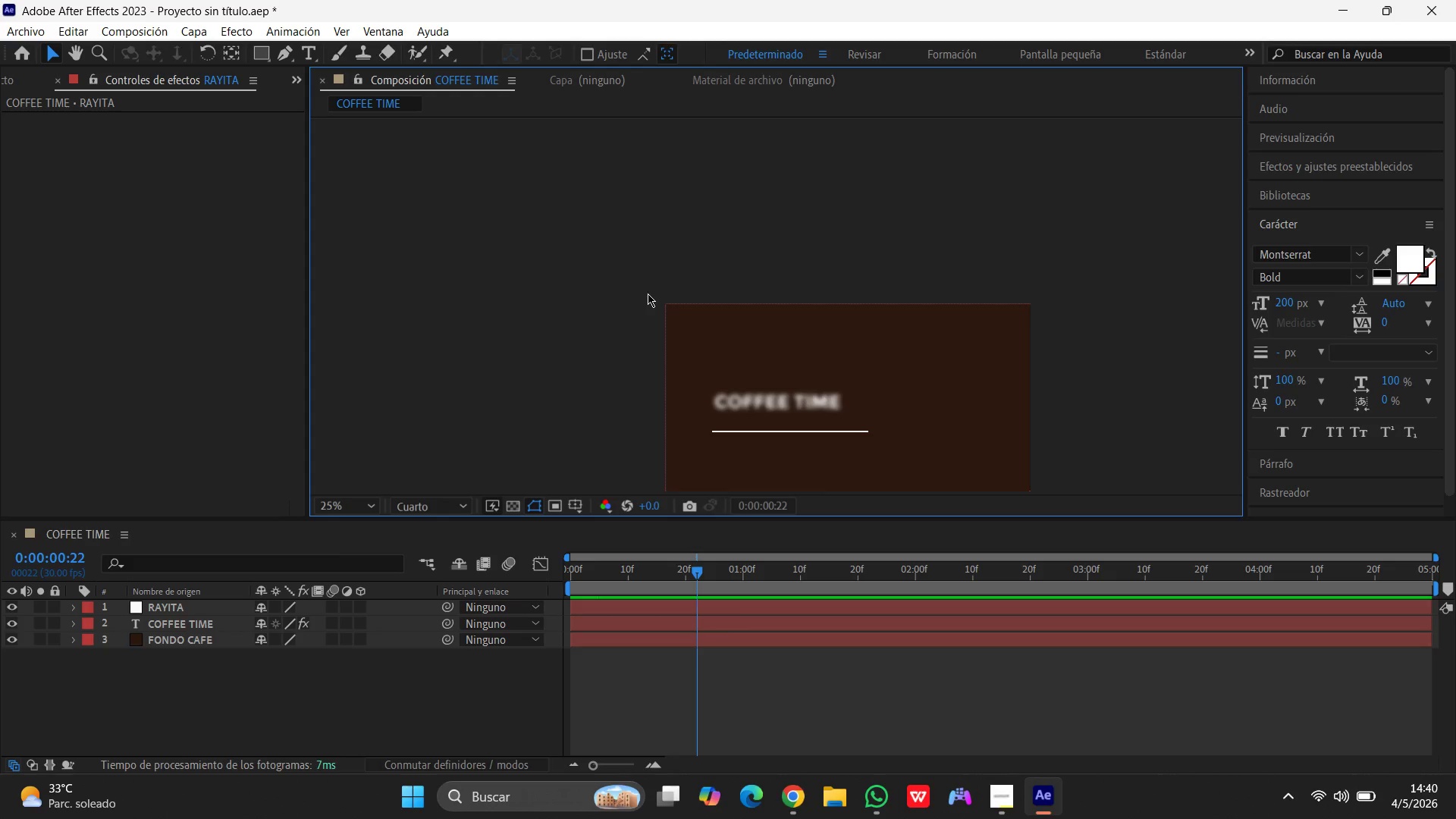 
wait(9.75)
 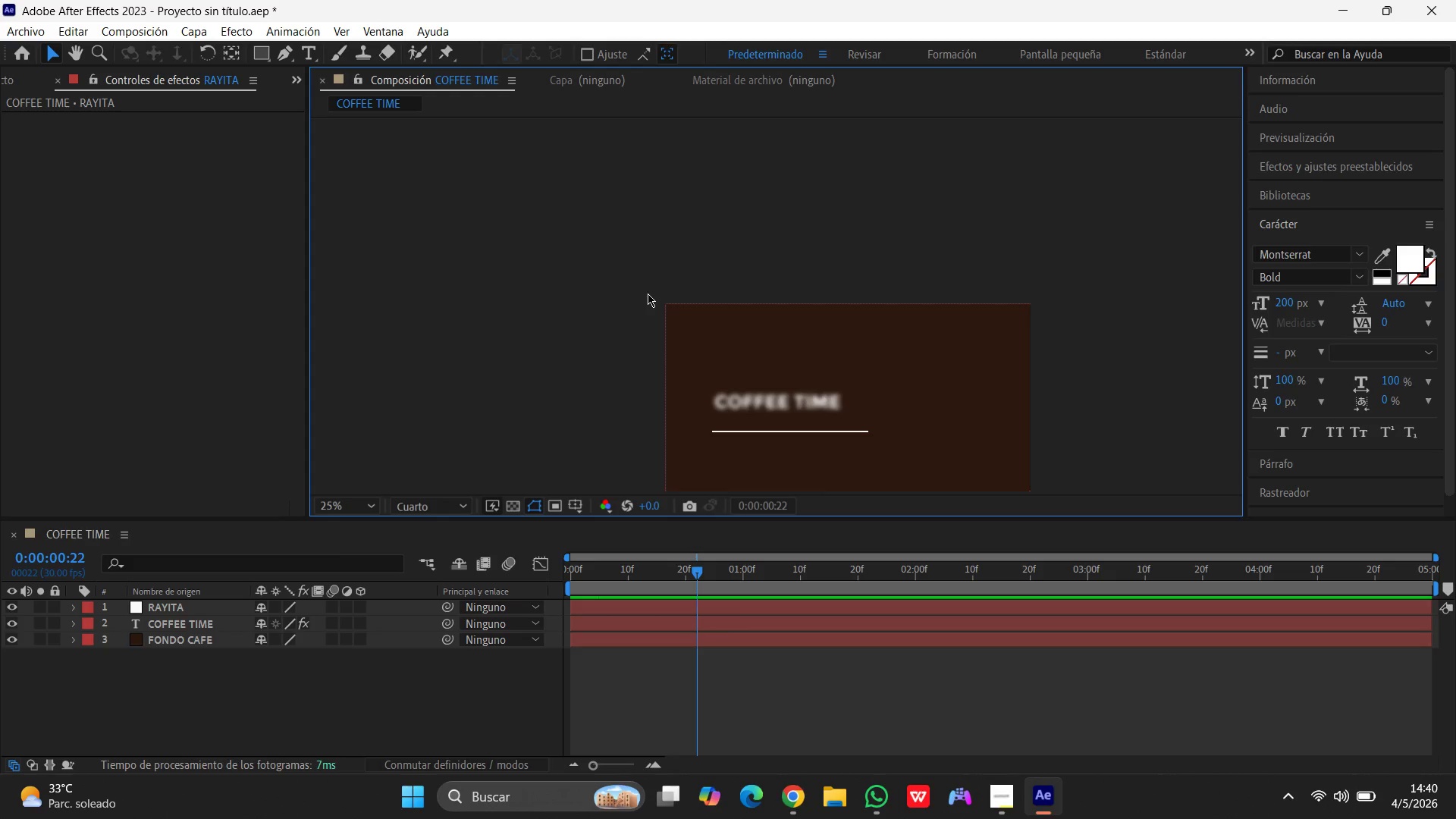 
left_click([839, 430])
 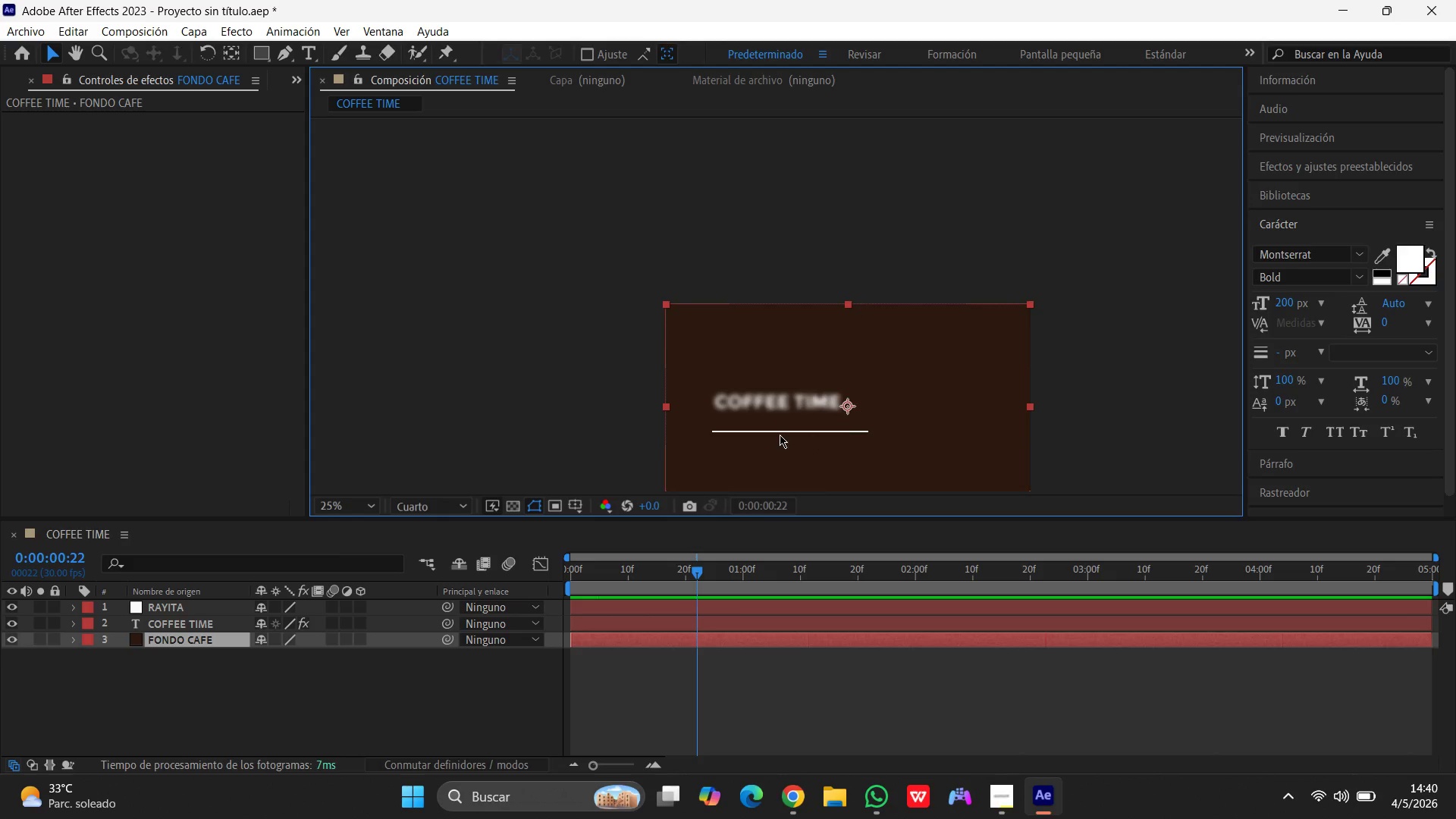 
left_click([773, 435])
 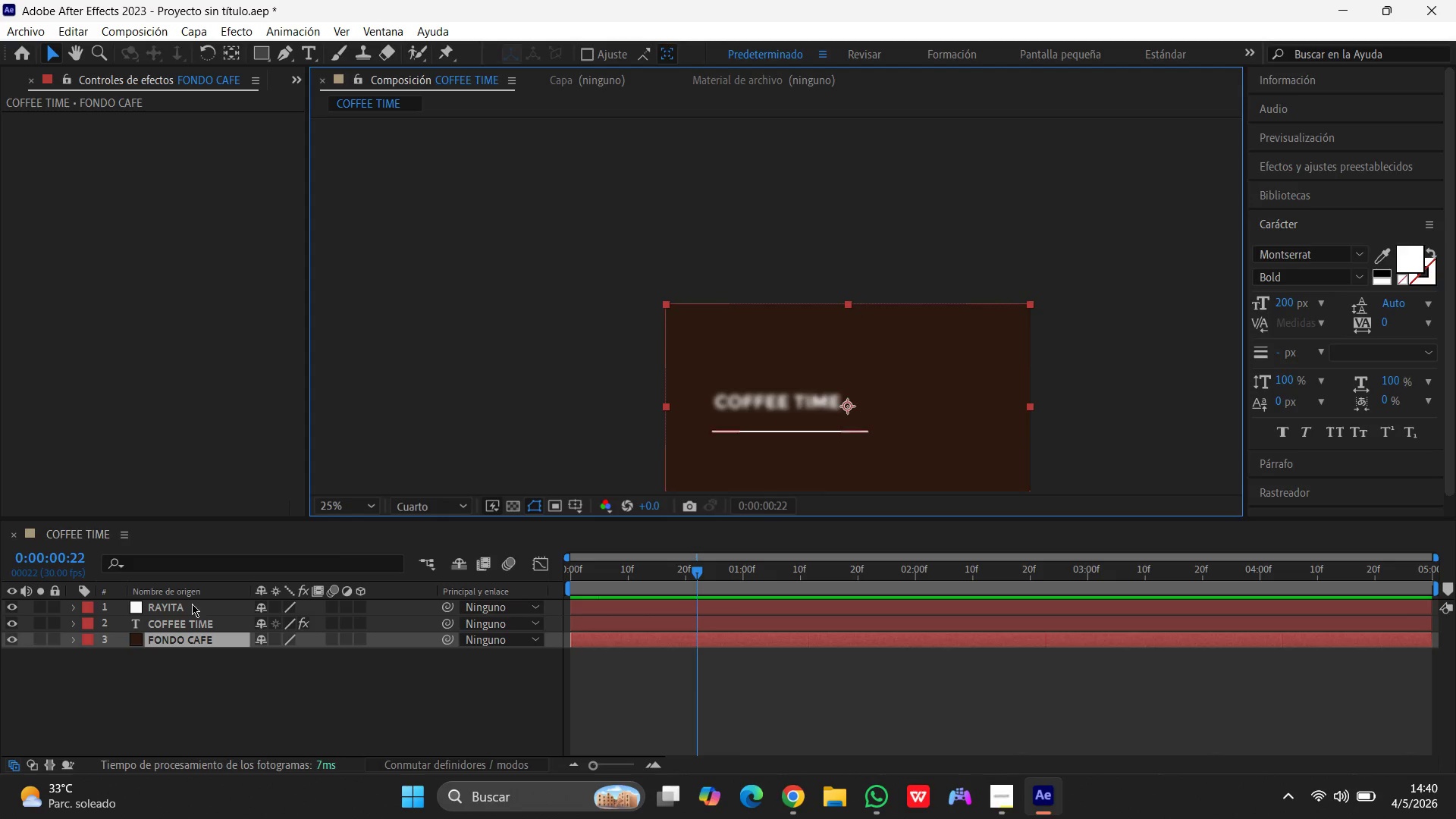 
left_click([192, 604])
 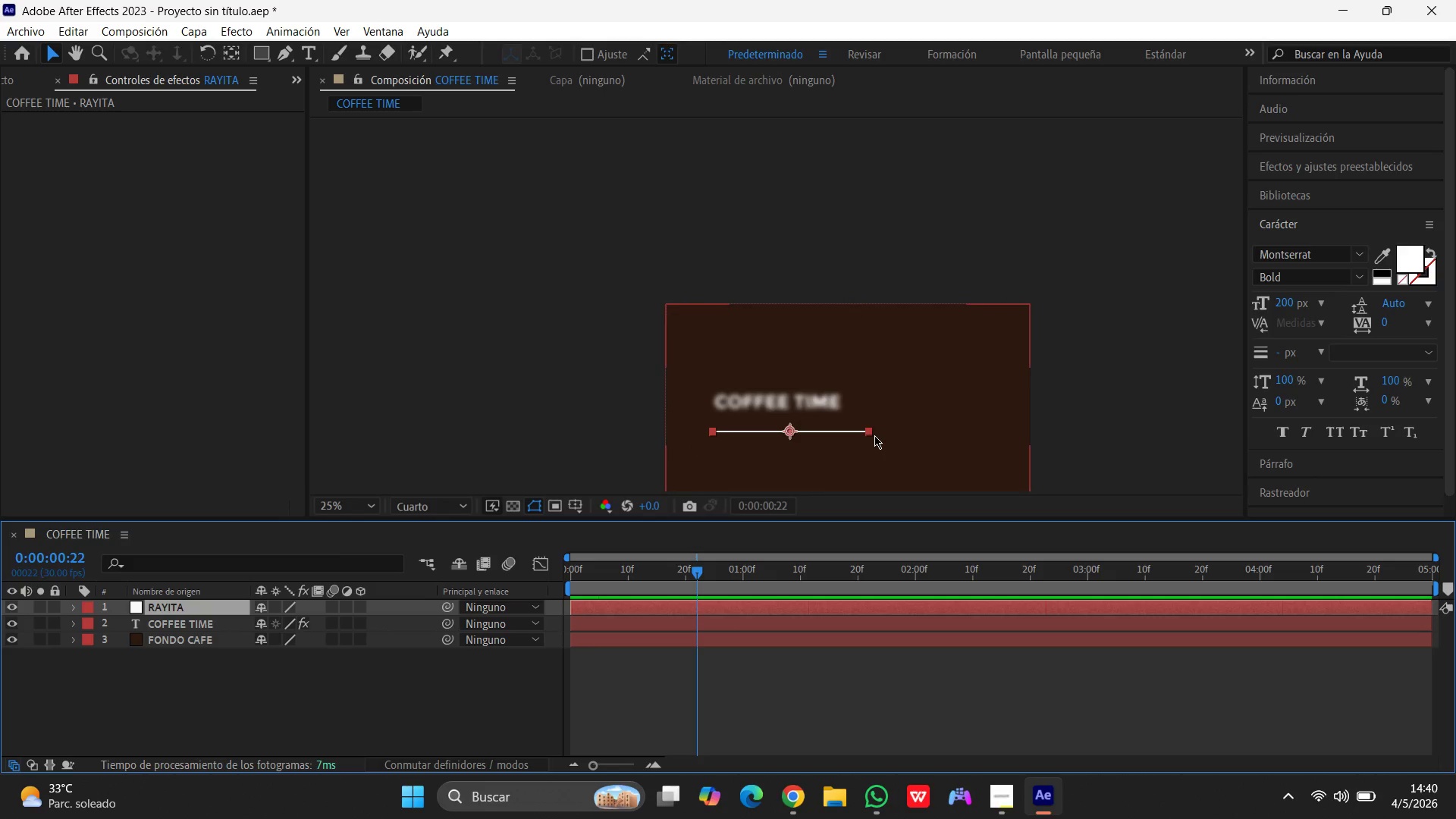 
left_click_drag(start_coordinate=[870, 428], to_coordinate=[917, 428])
 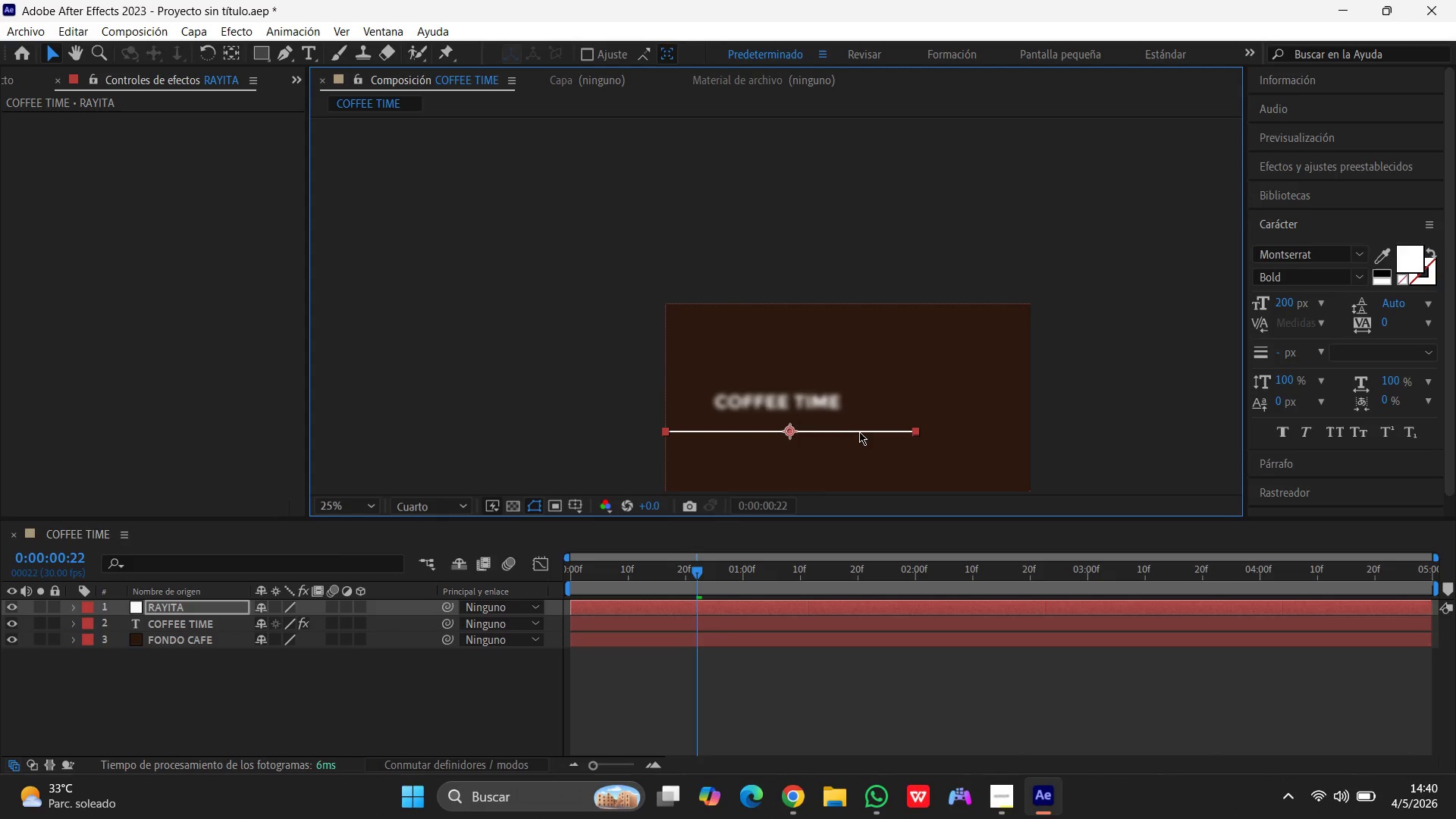 
left_click_drag(start_coordinate=[859, 431], to_coordinate=[903, 434])
 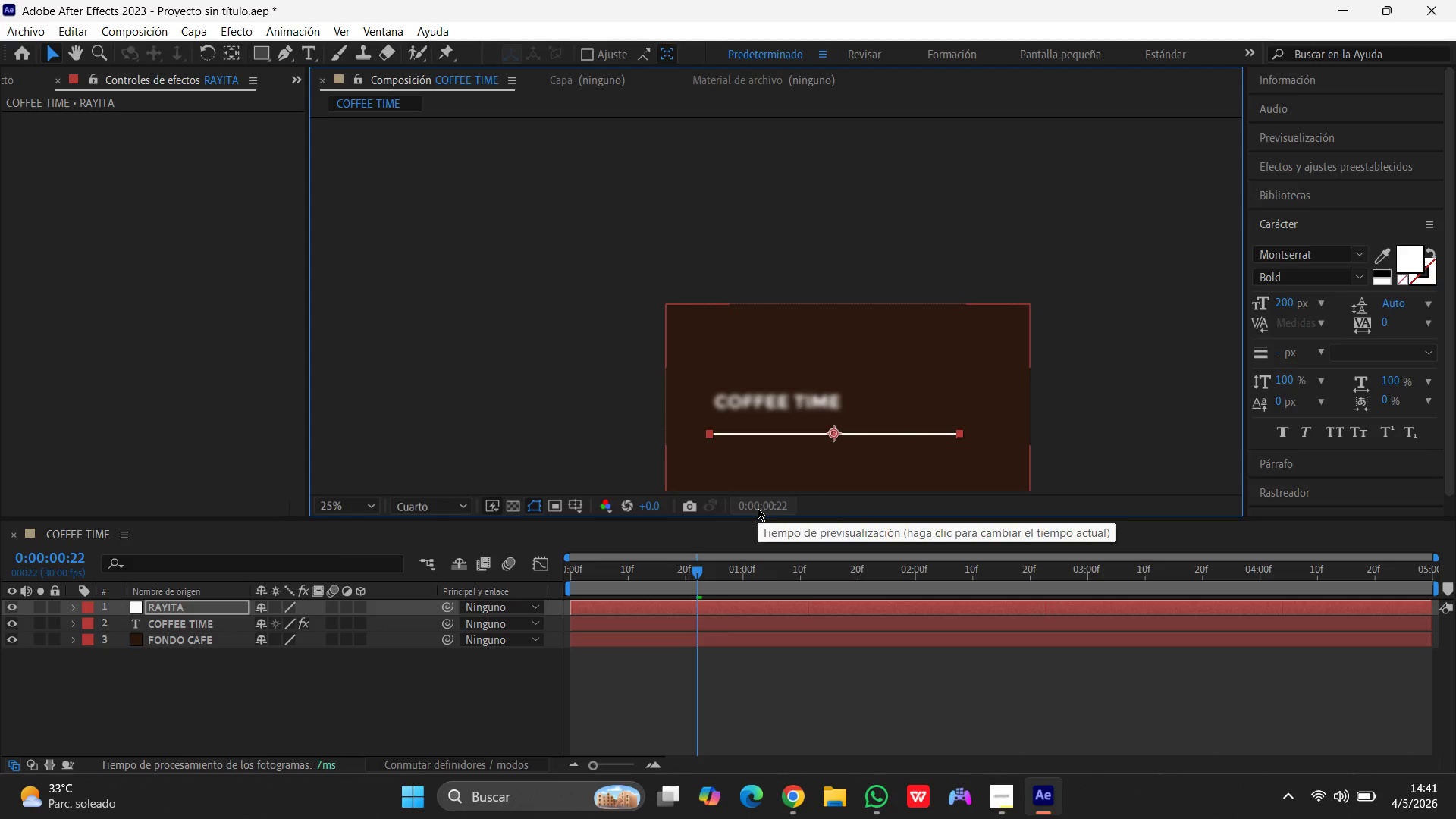 
wait(7.92)
 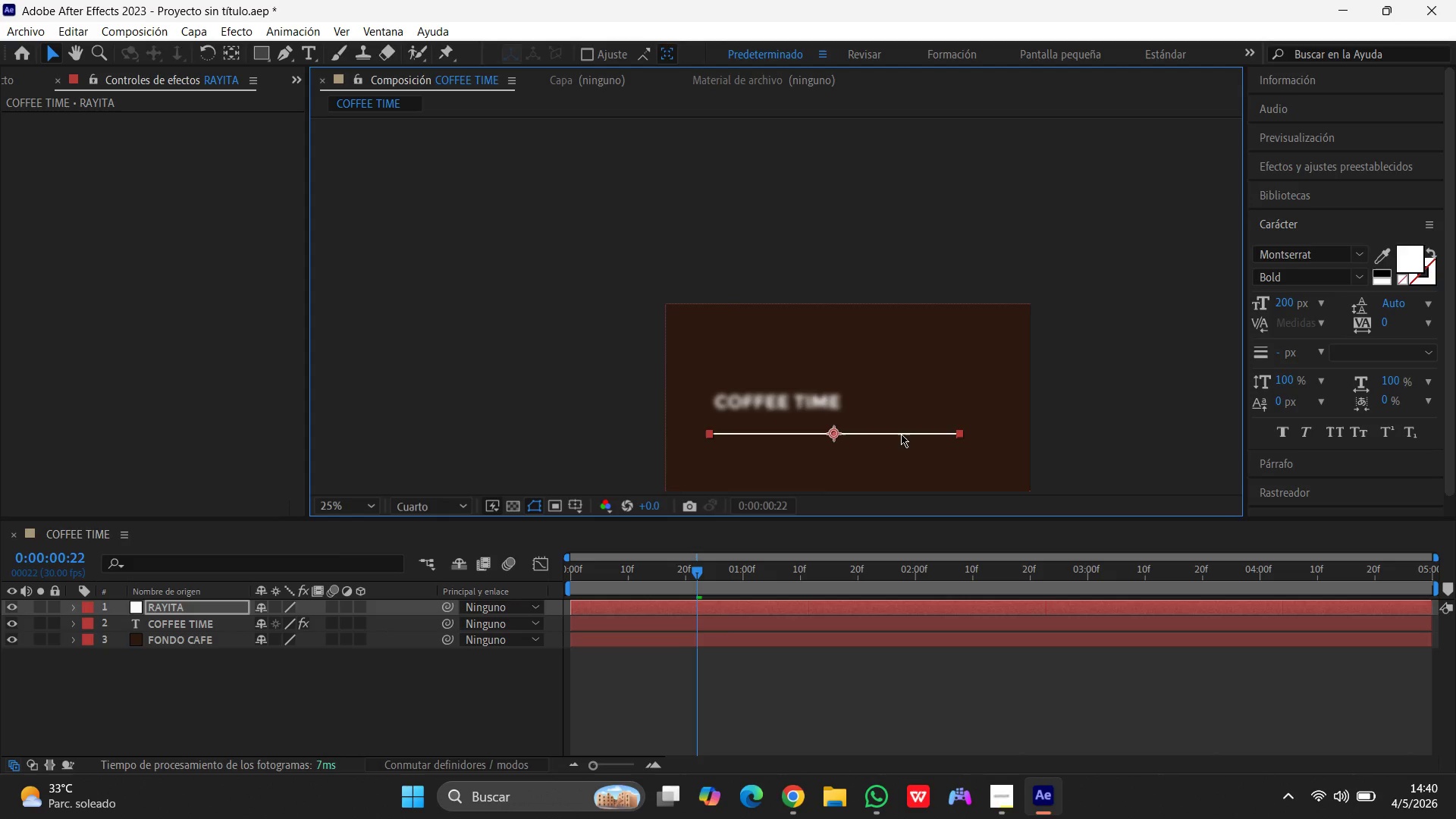 
left_click_drag(start_coordinate=[700, 567], to_coordinate=[418, 585])
 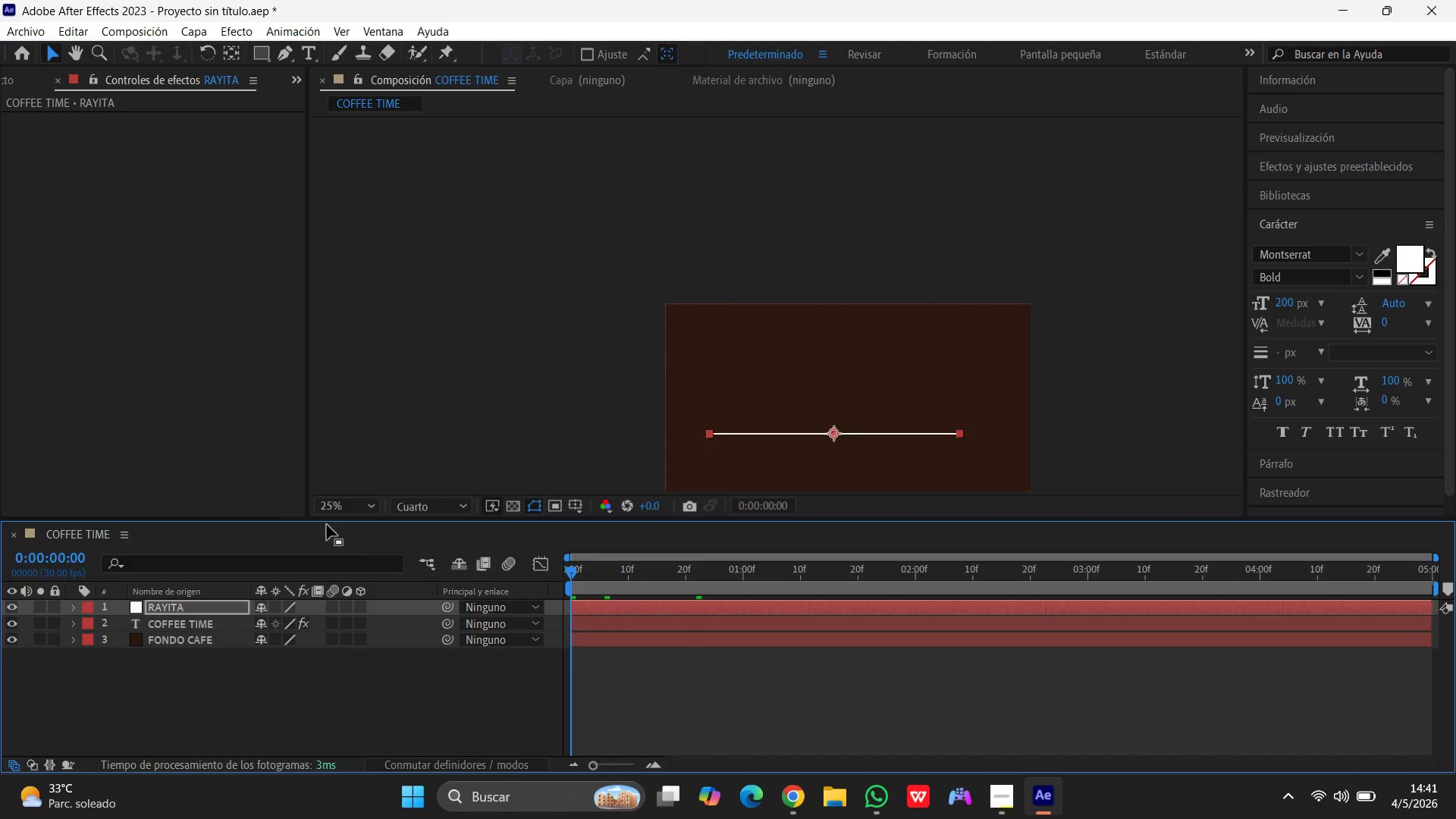 
wait(7.31)
 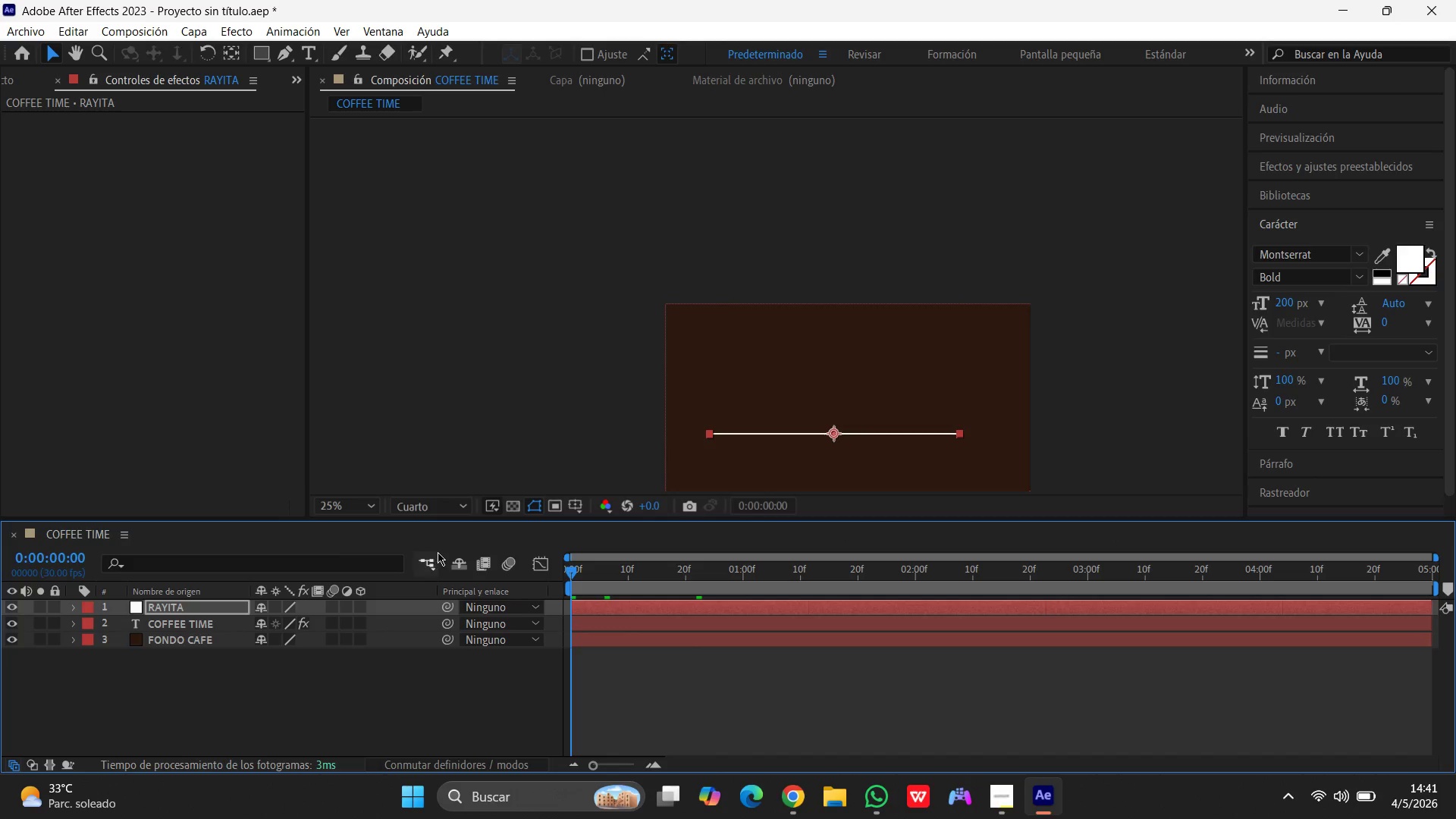 
left_click([201, 604])
 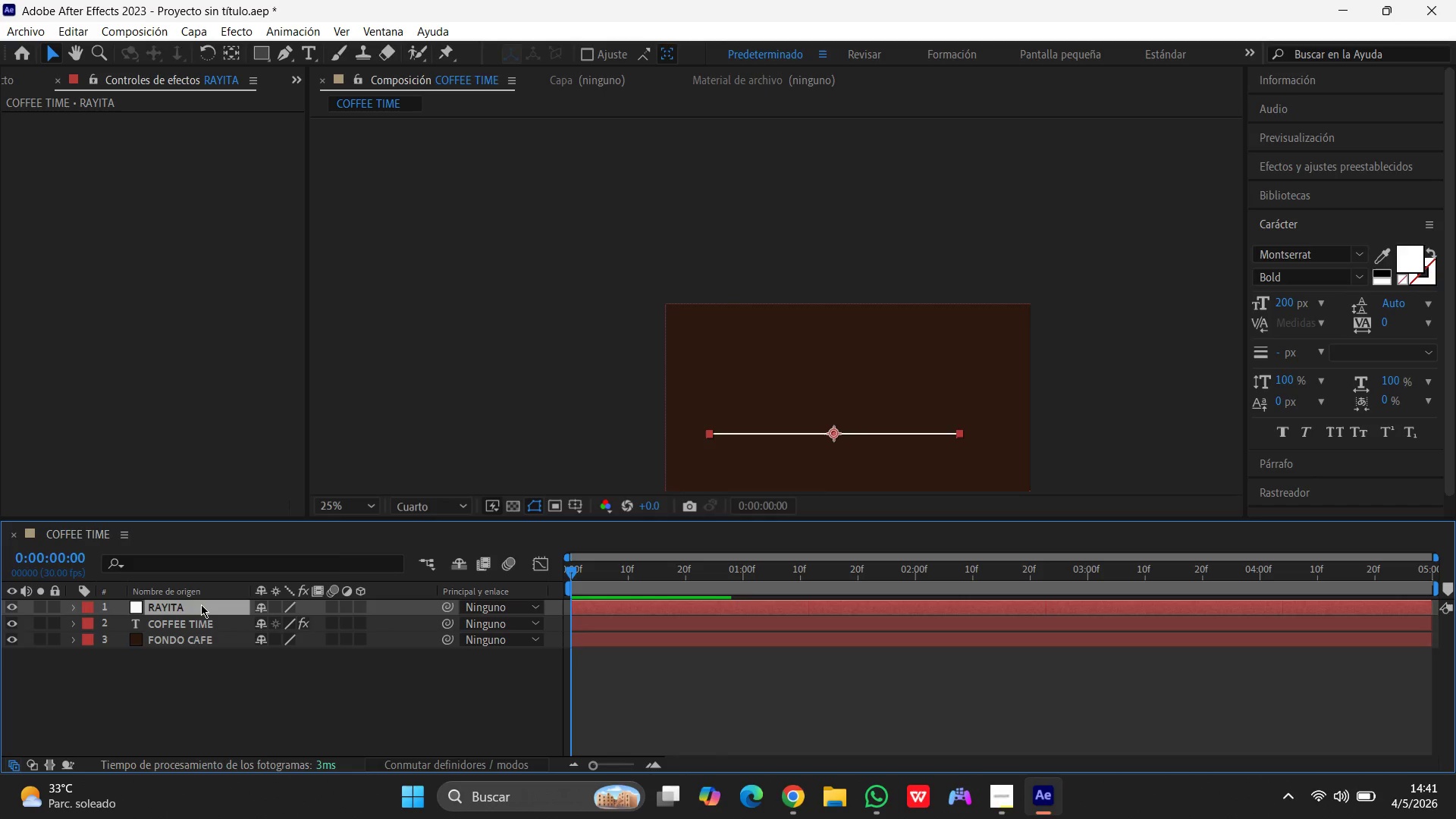 
key(S)
 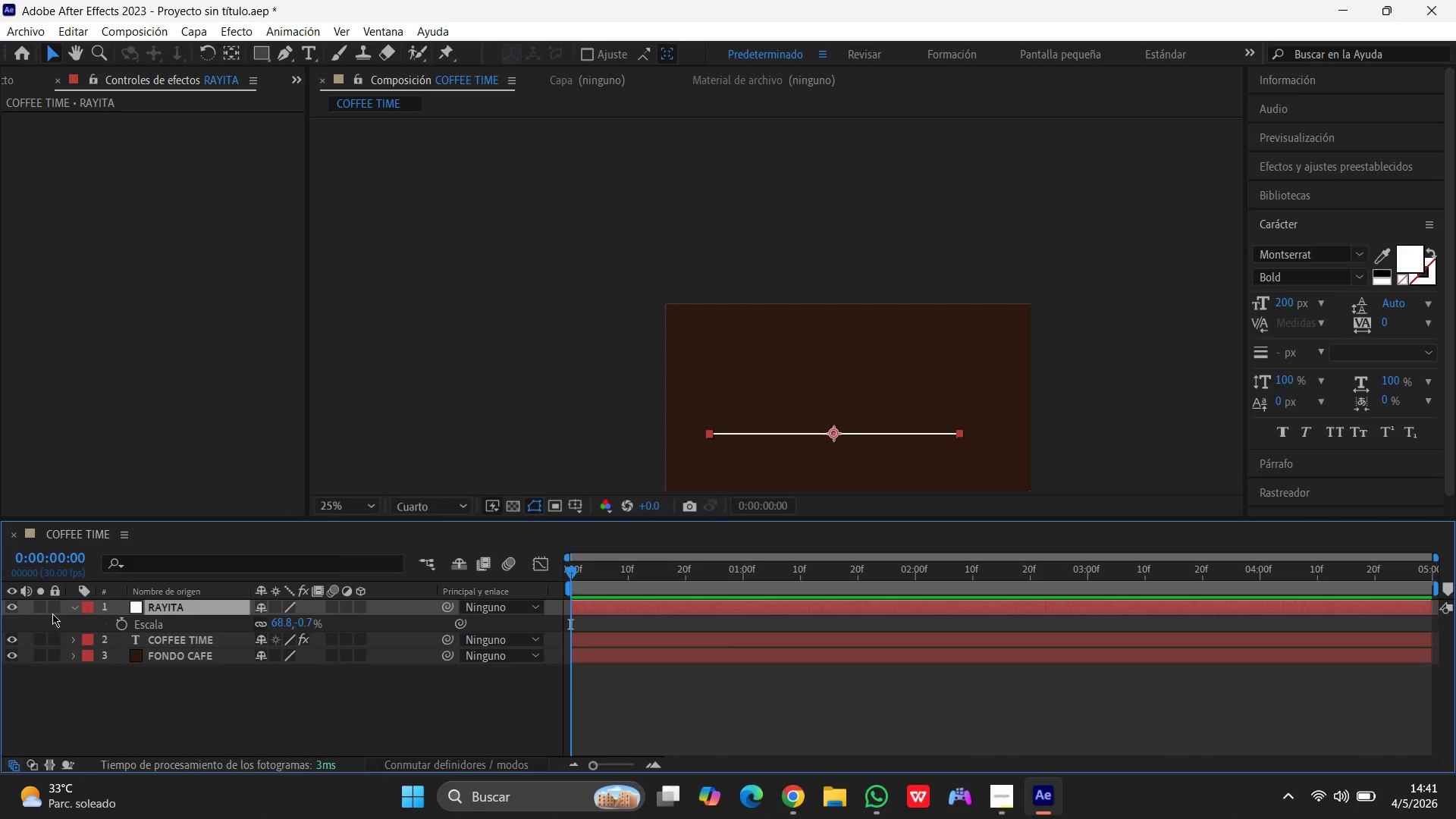 
left_click([124, 626])
 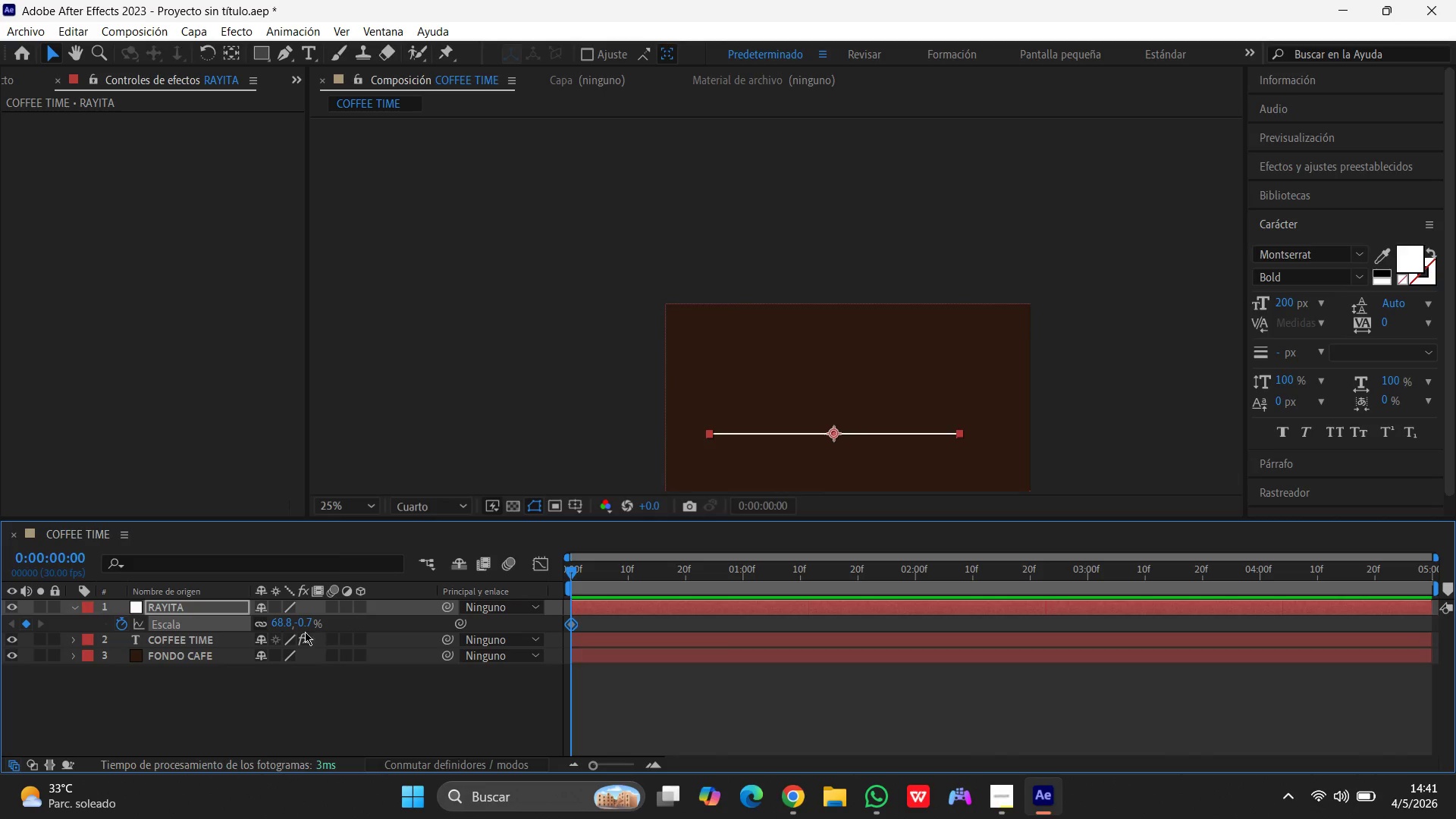 
left_click([275, 622])
 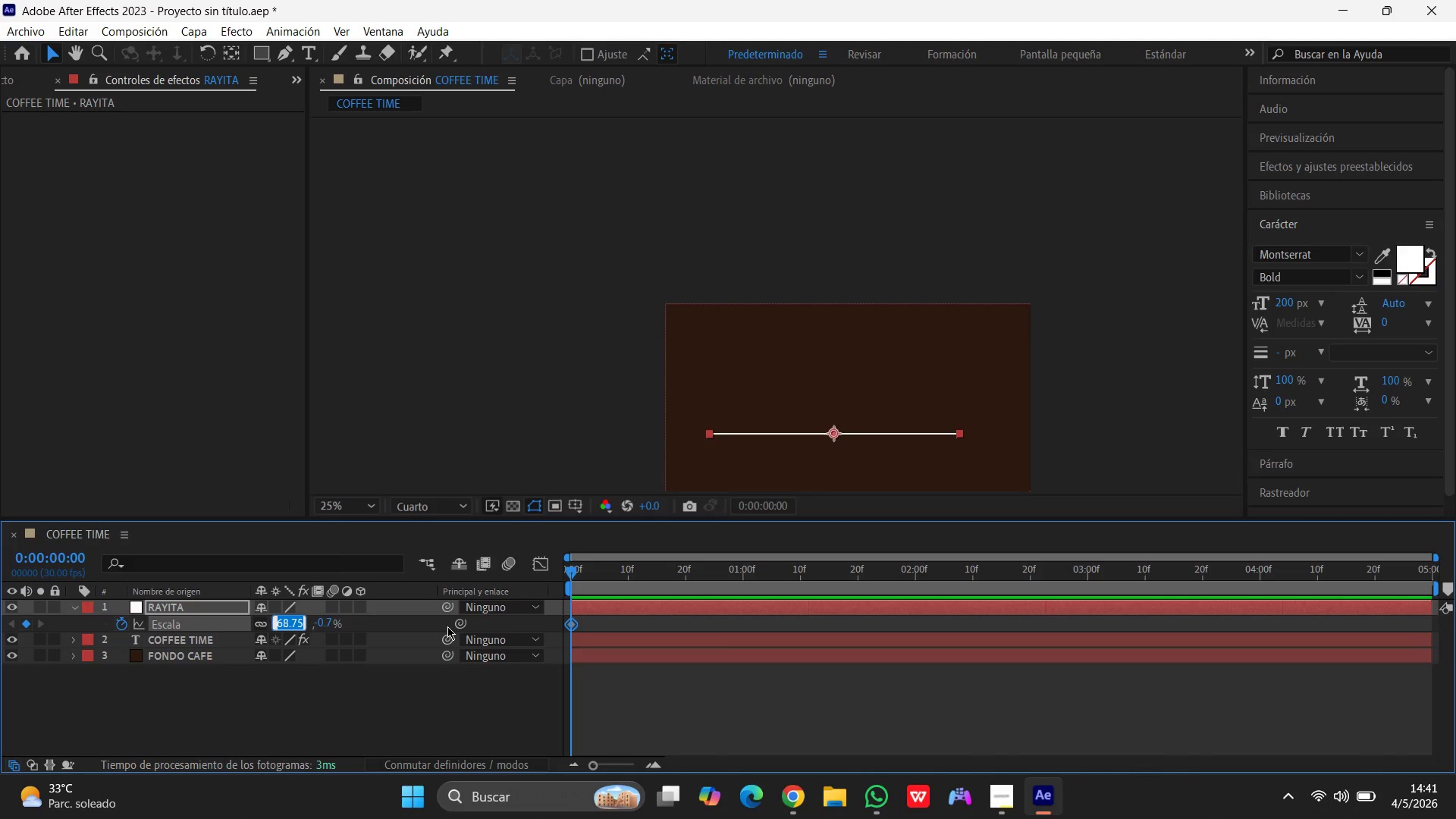 
key(Numpad0)
 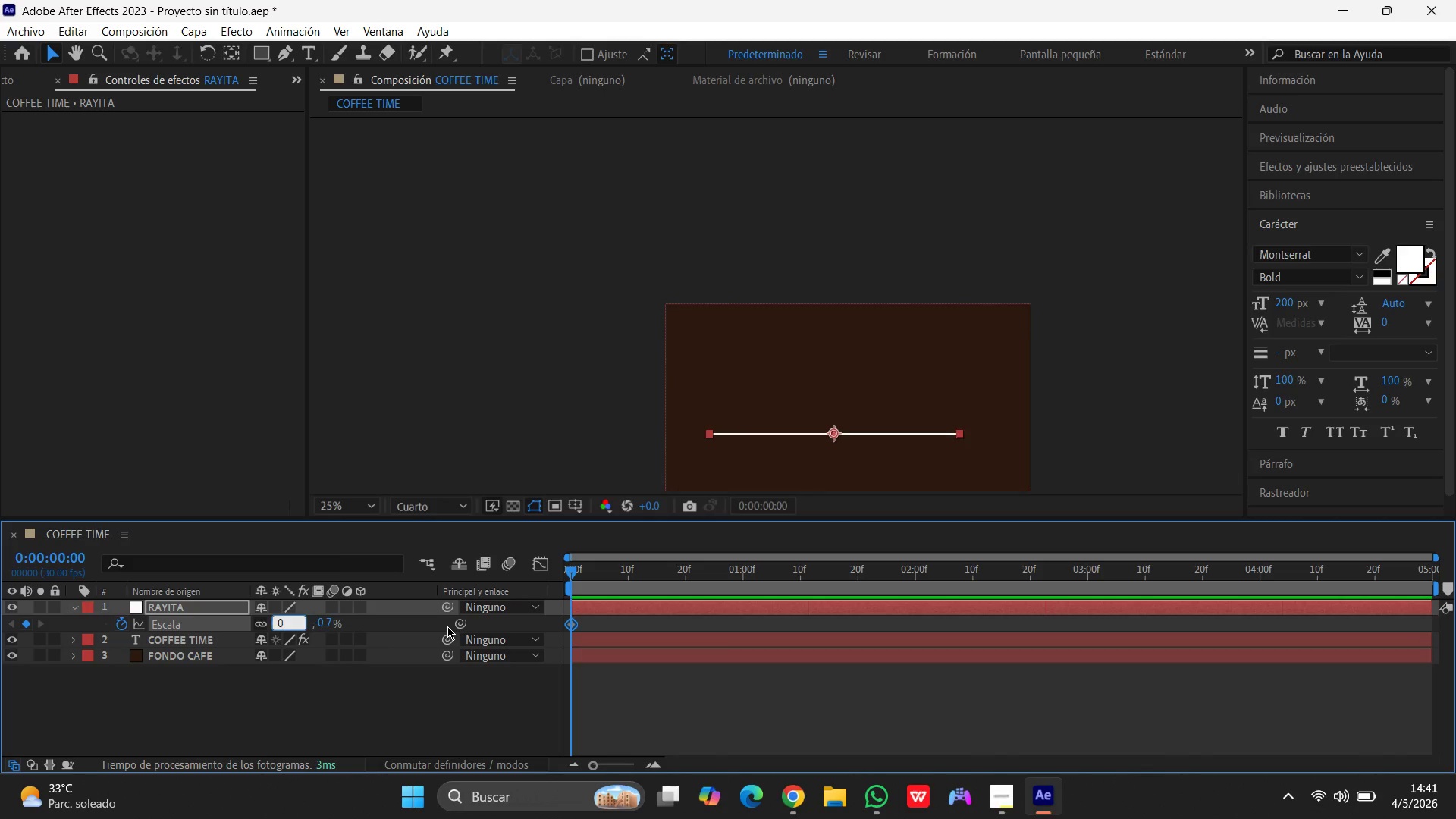 
key(Enter)
 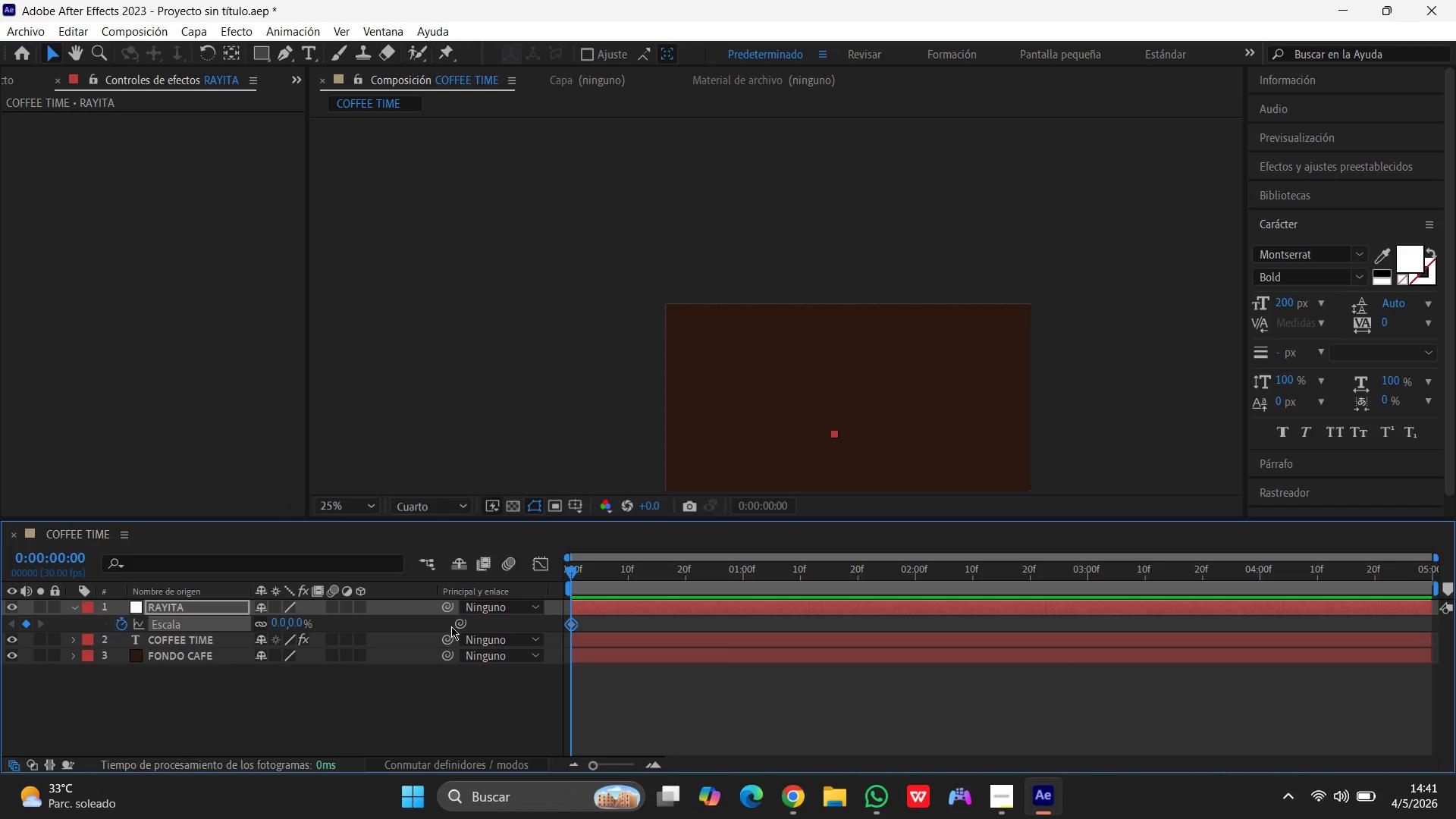 
wait(19.33)
 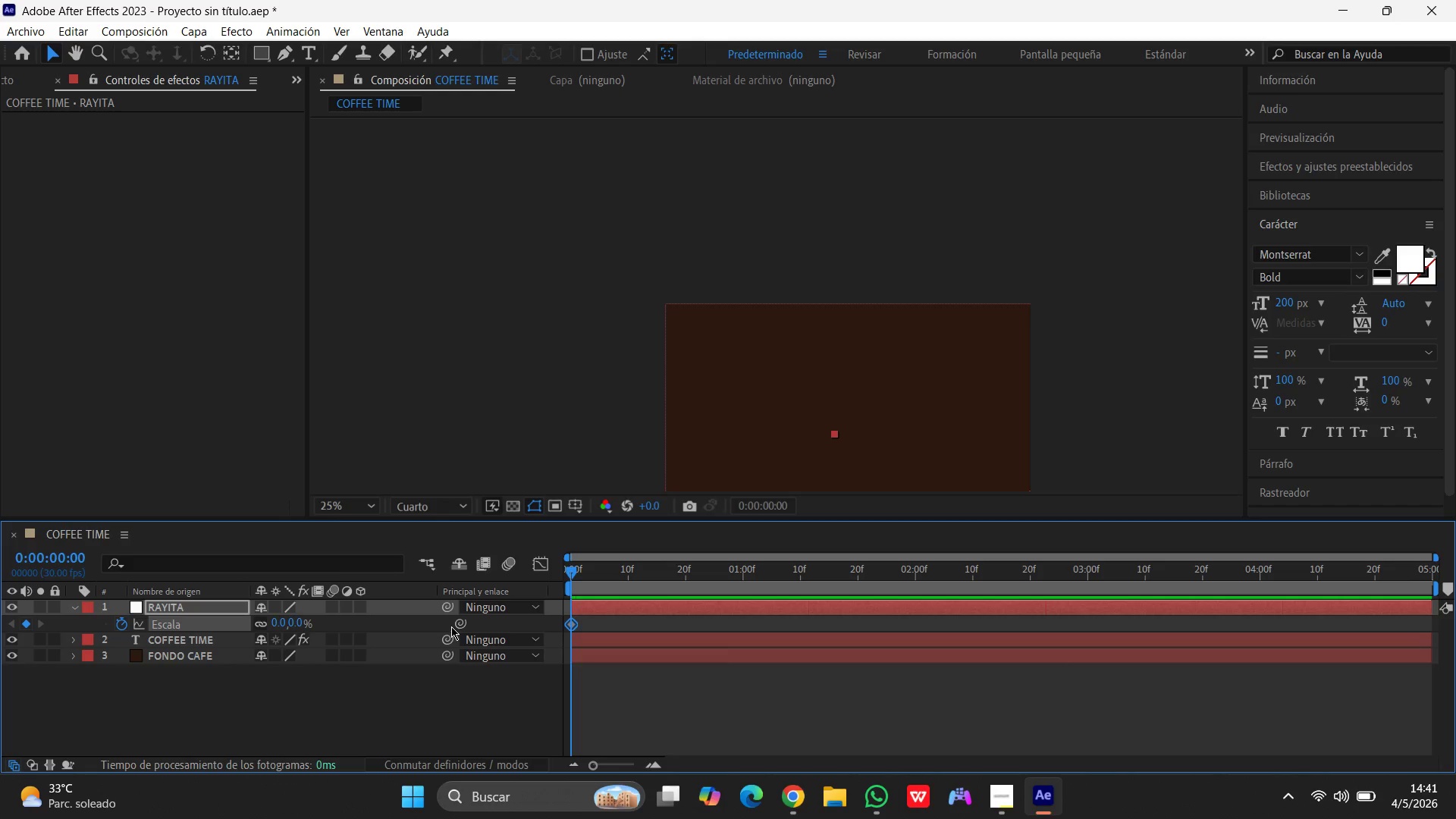 
left_click_drag(start_coordinate=[574, 572], to_coordinate=[833, 573])
 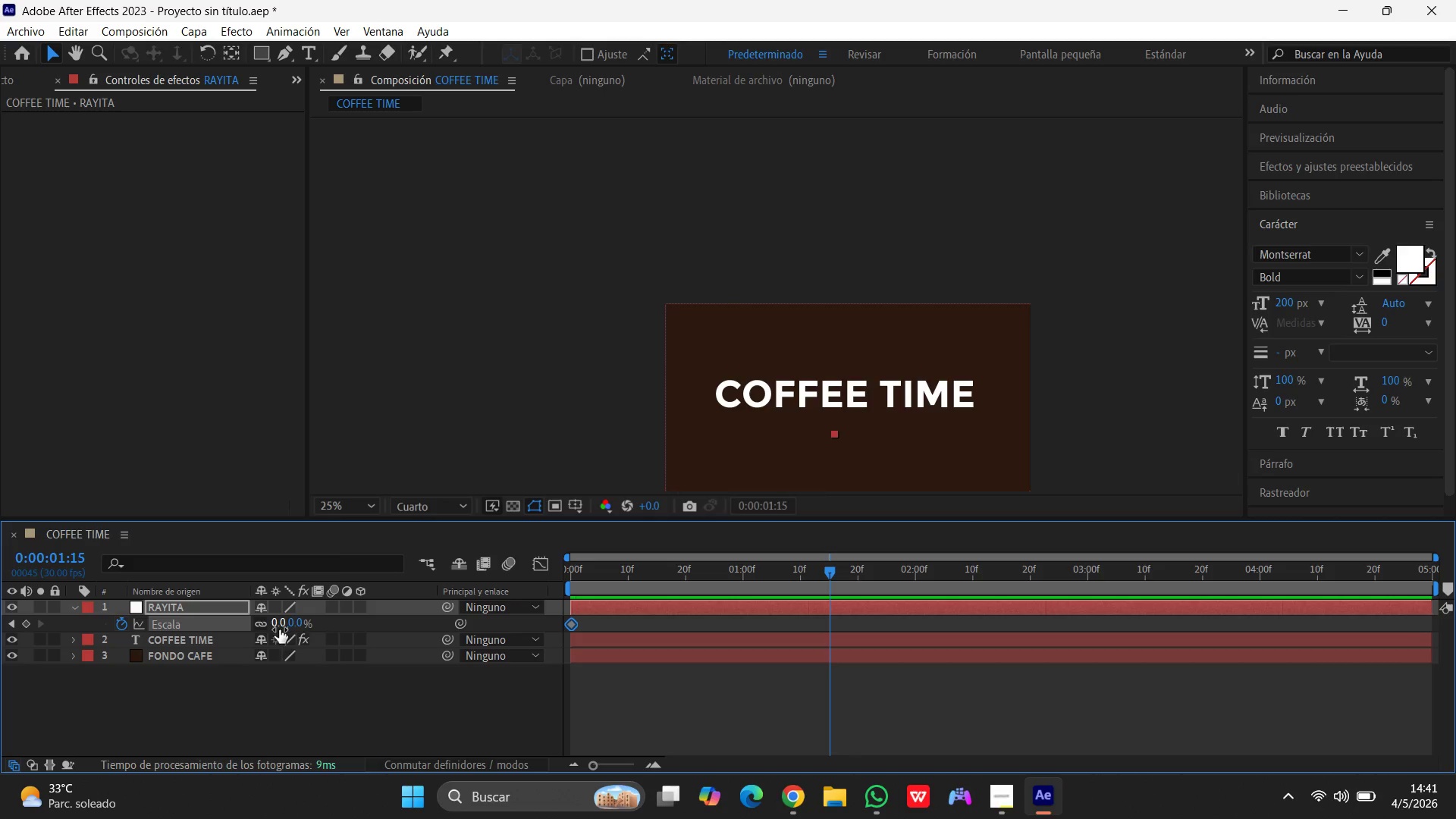 
left_click([282, 624])
 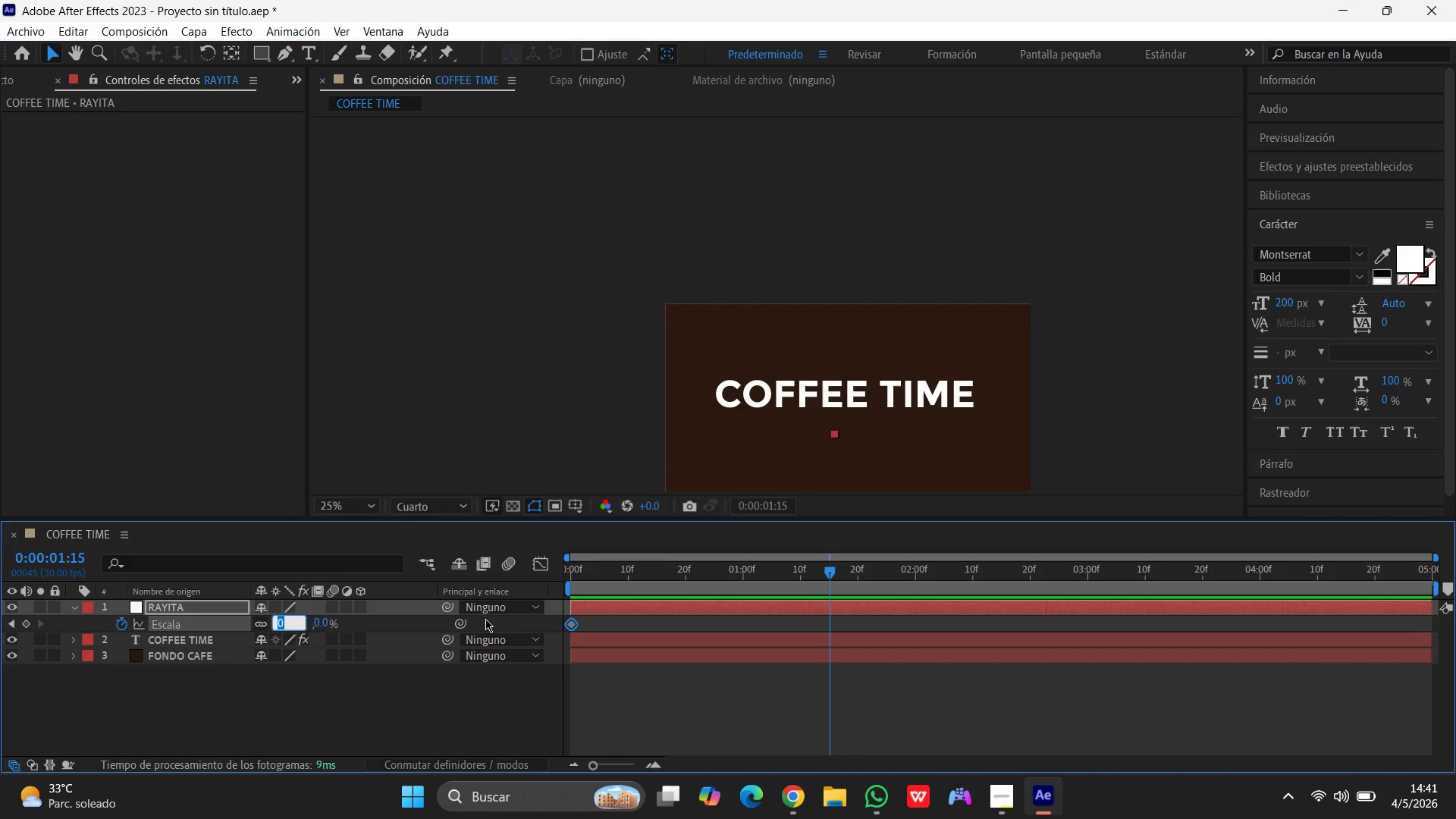 
key(Numpad1)
 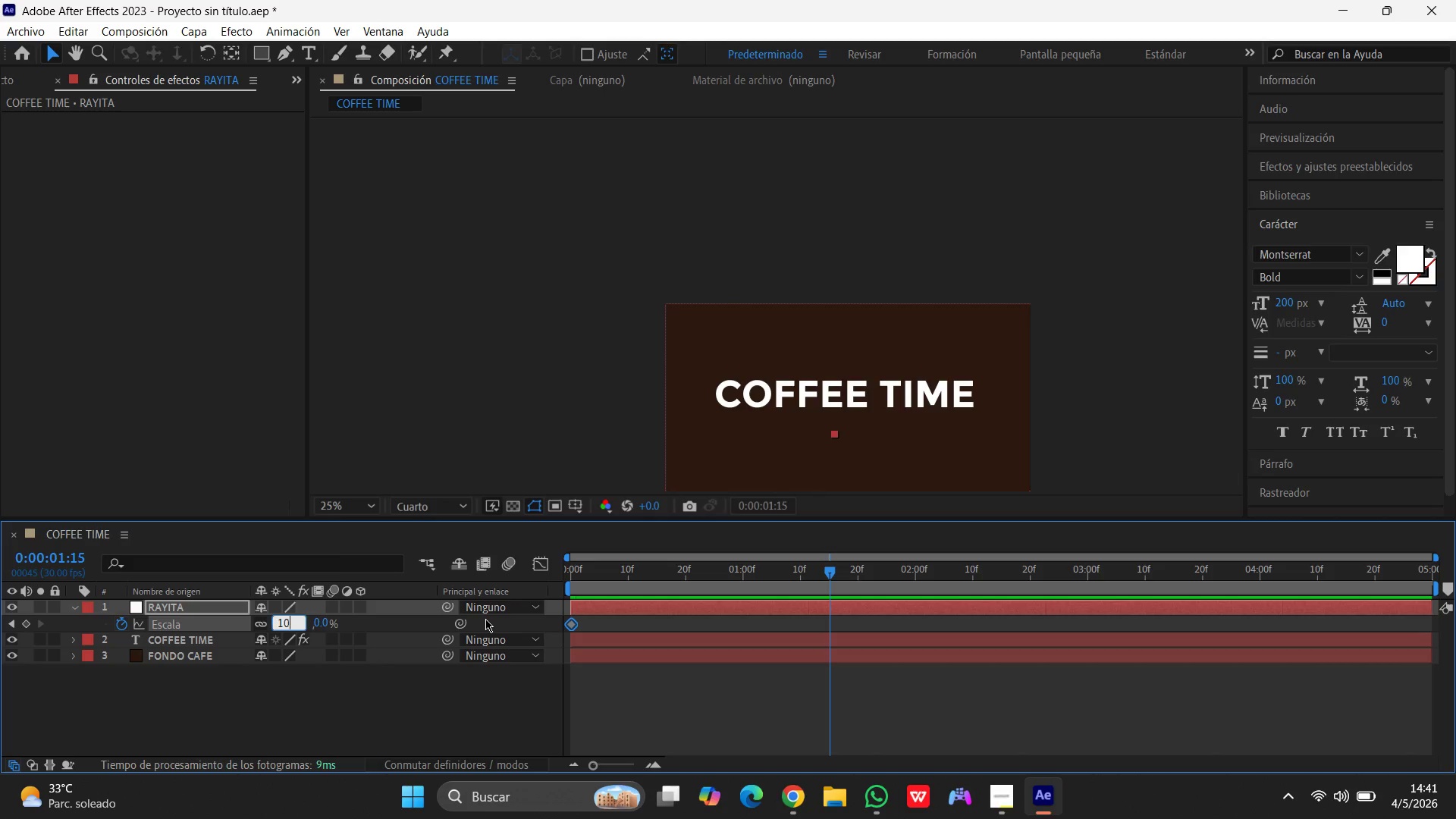 
key(Numpad0)
 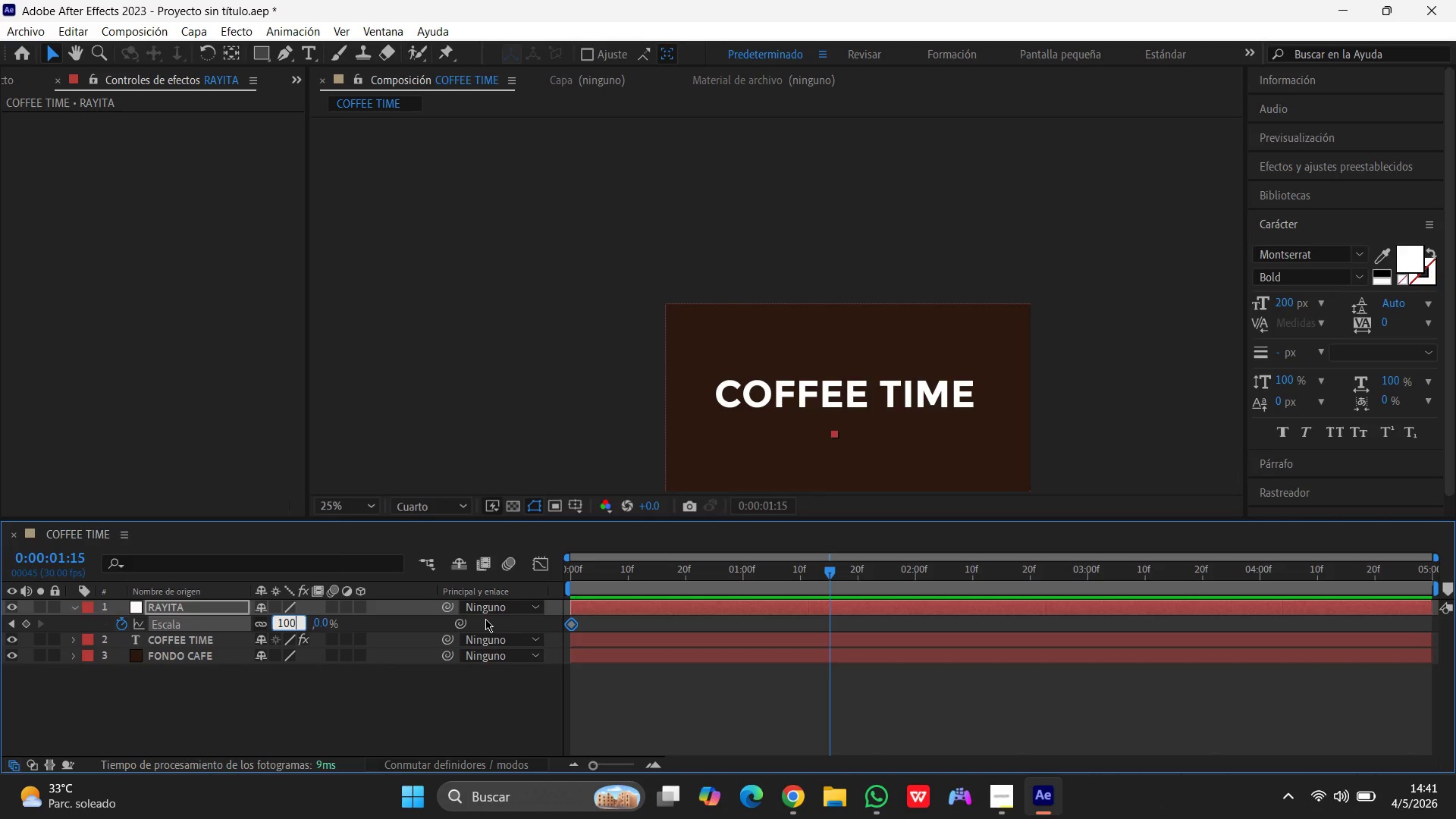 
key(Numpad0)
 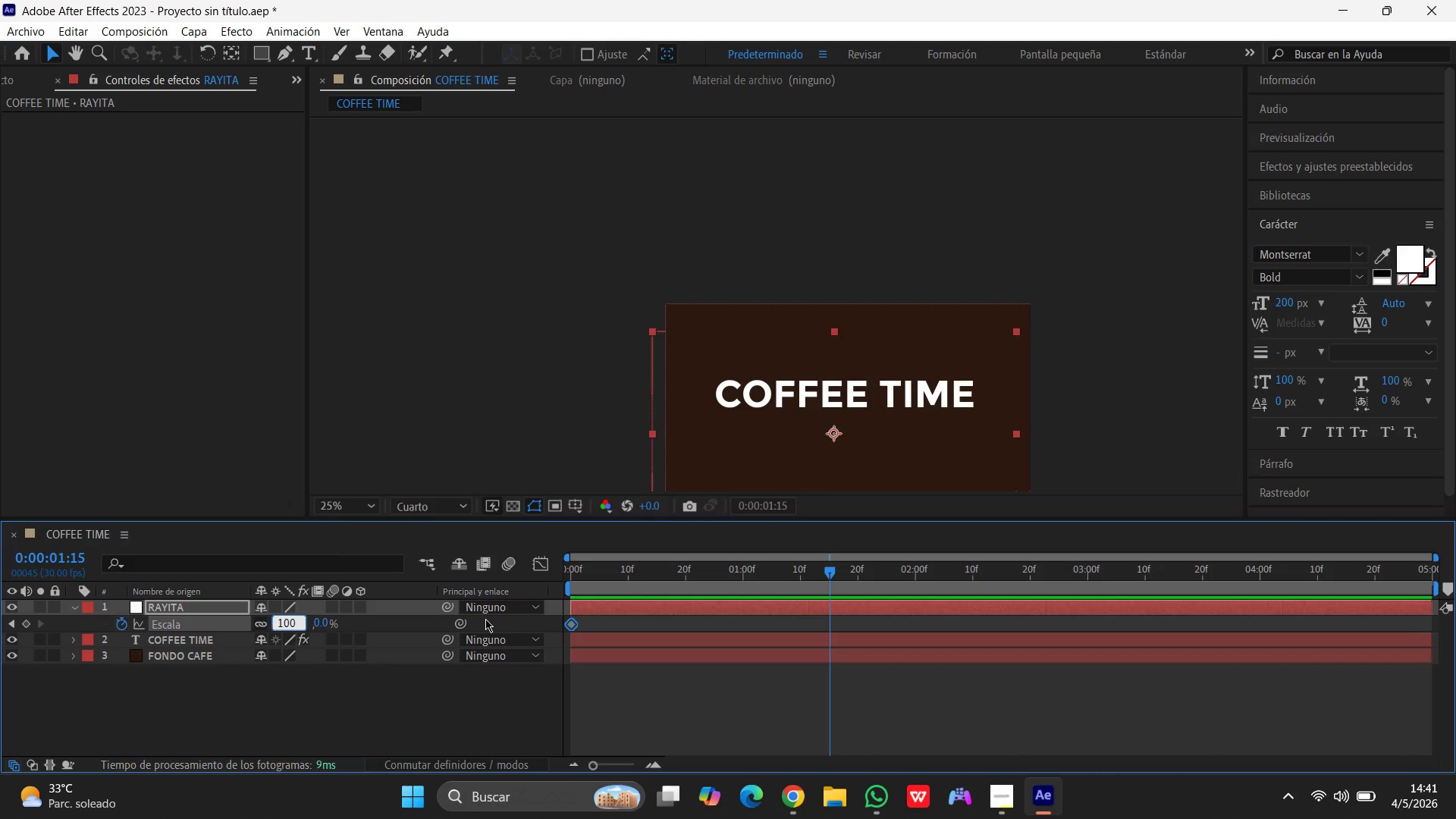 
key(Enter)
 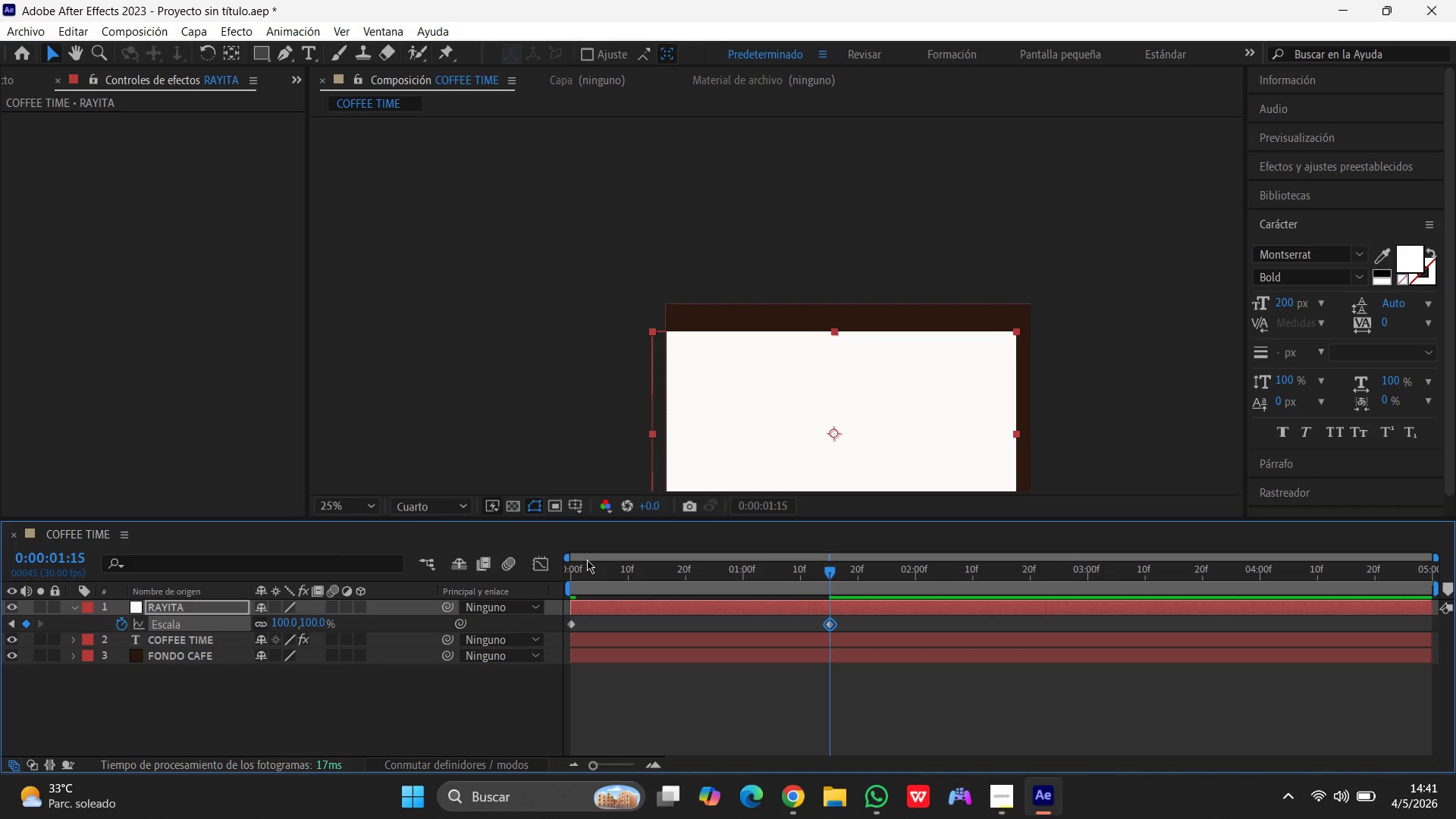 
wait(7.58)
 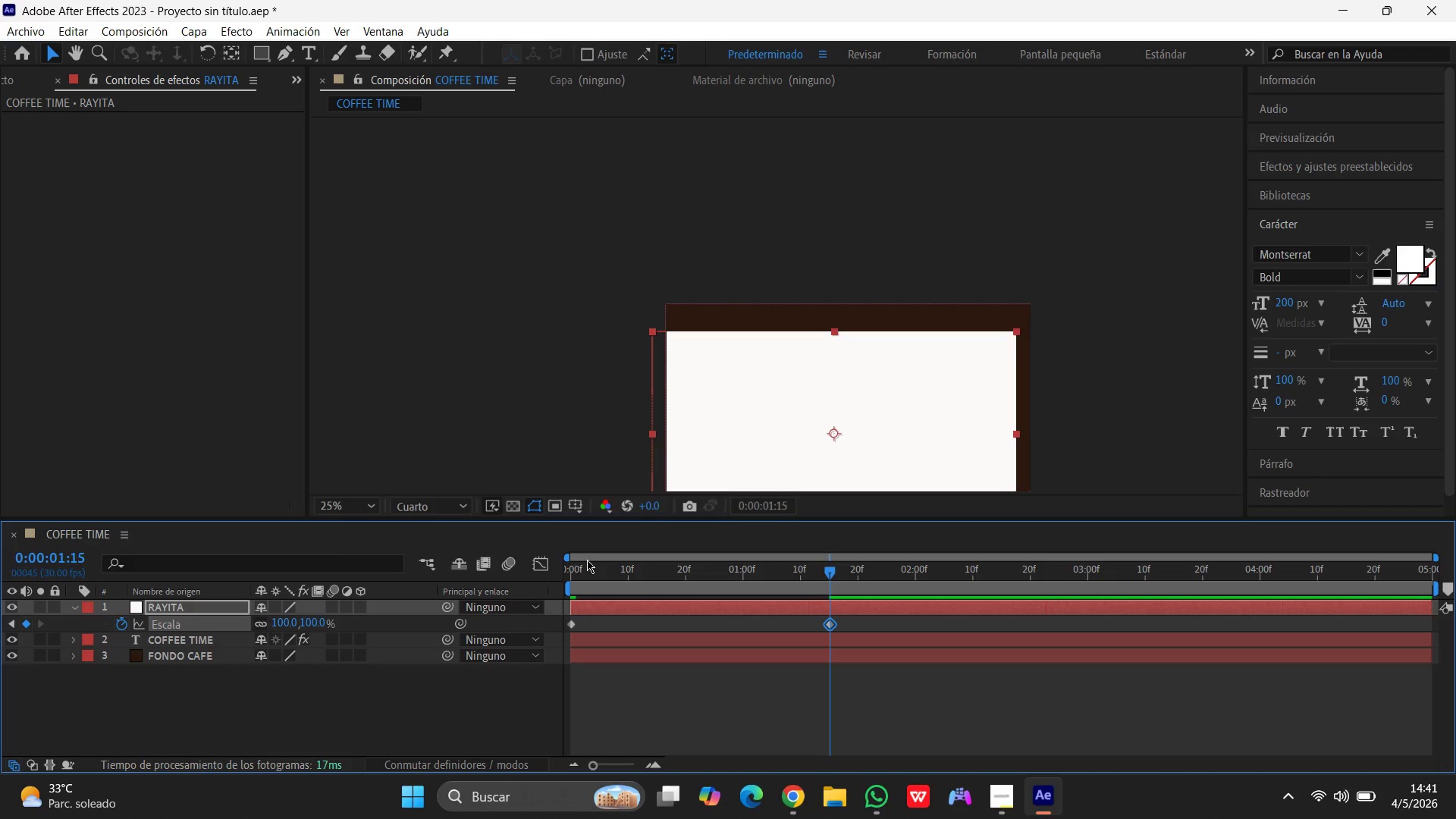 
hold_key(key=ShiftLeft, duration=0.97)
left_click([570, 625])
 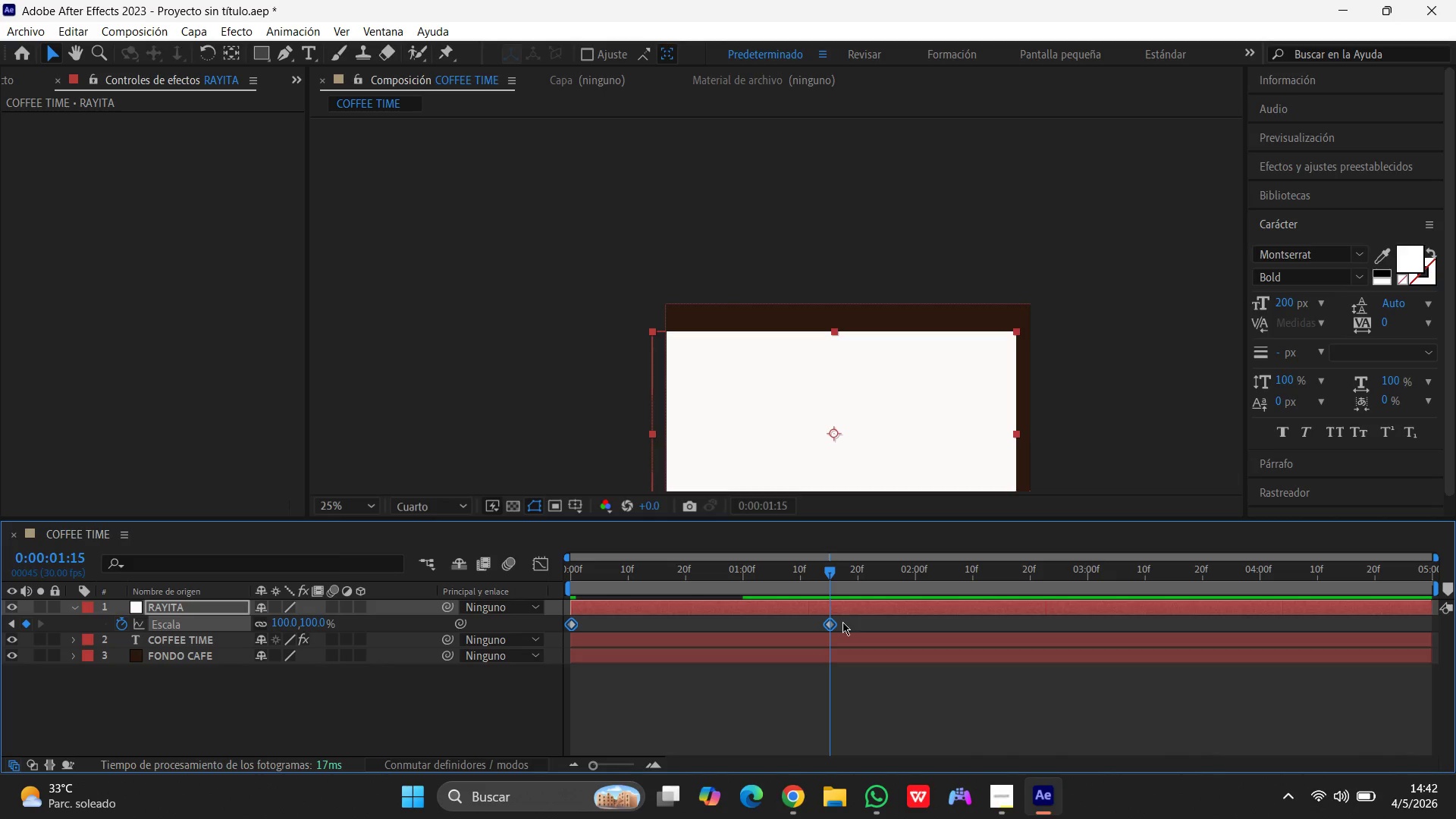 
right_click([832, 623])
 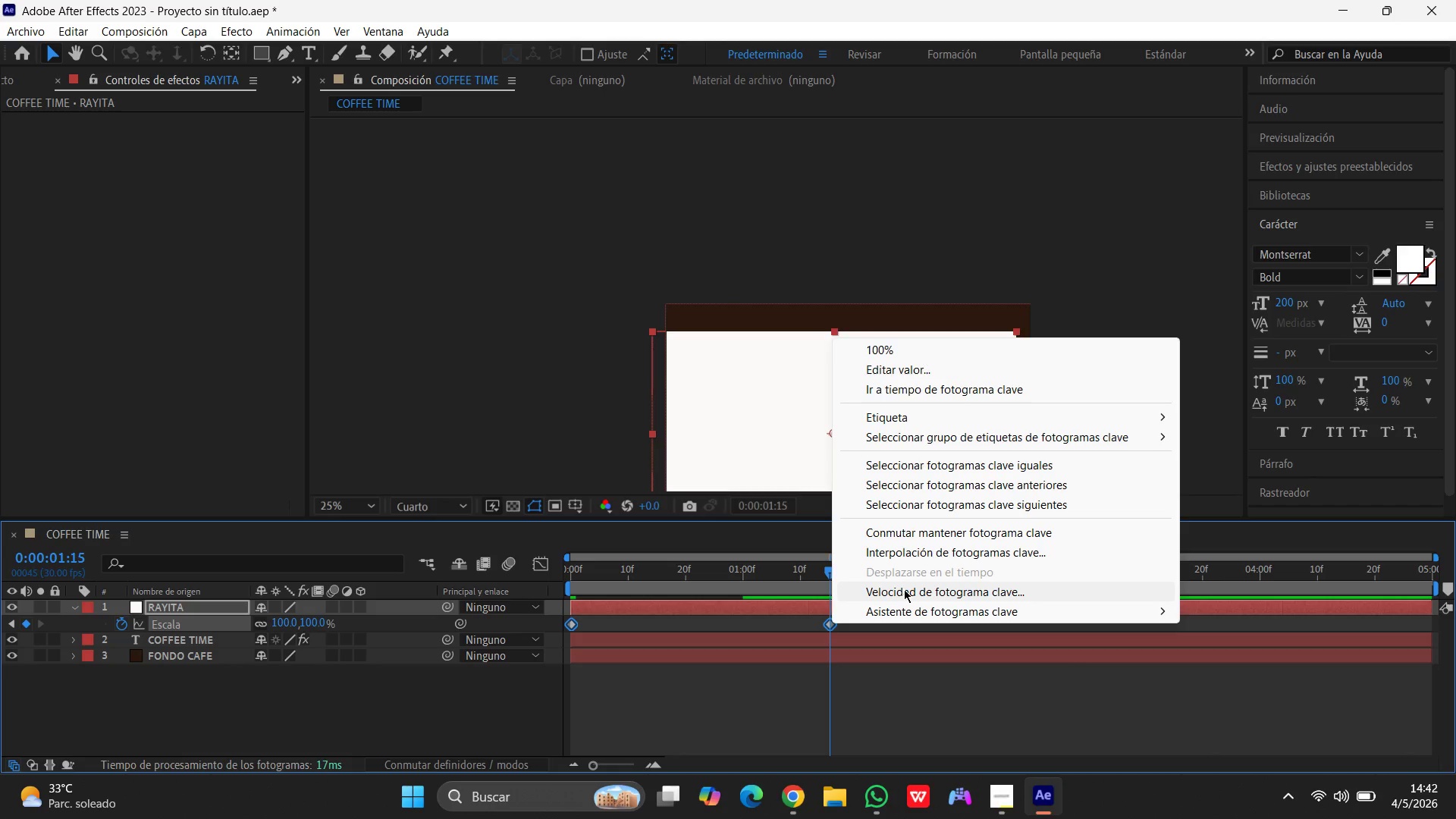 
left_click([904, 605])
 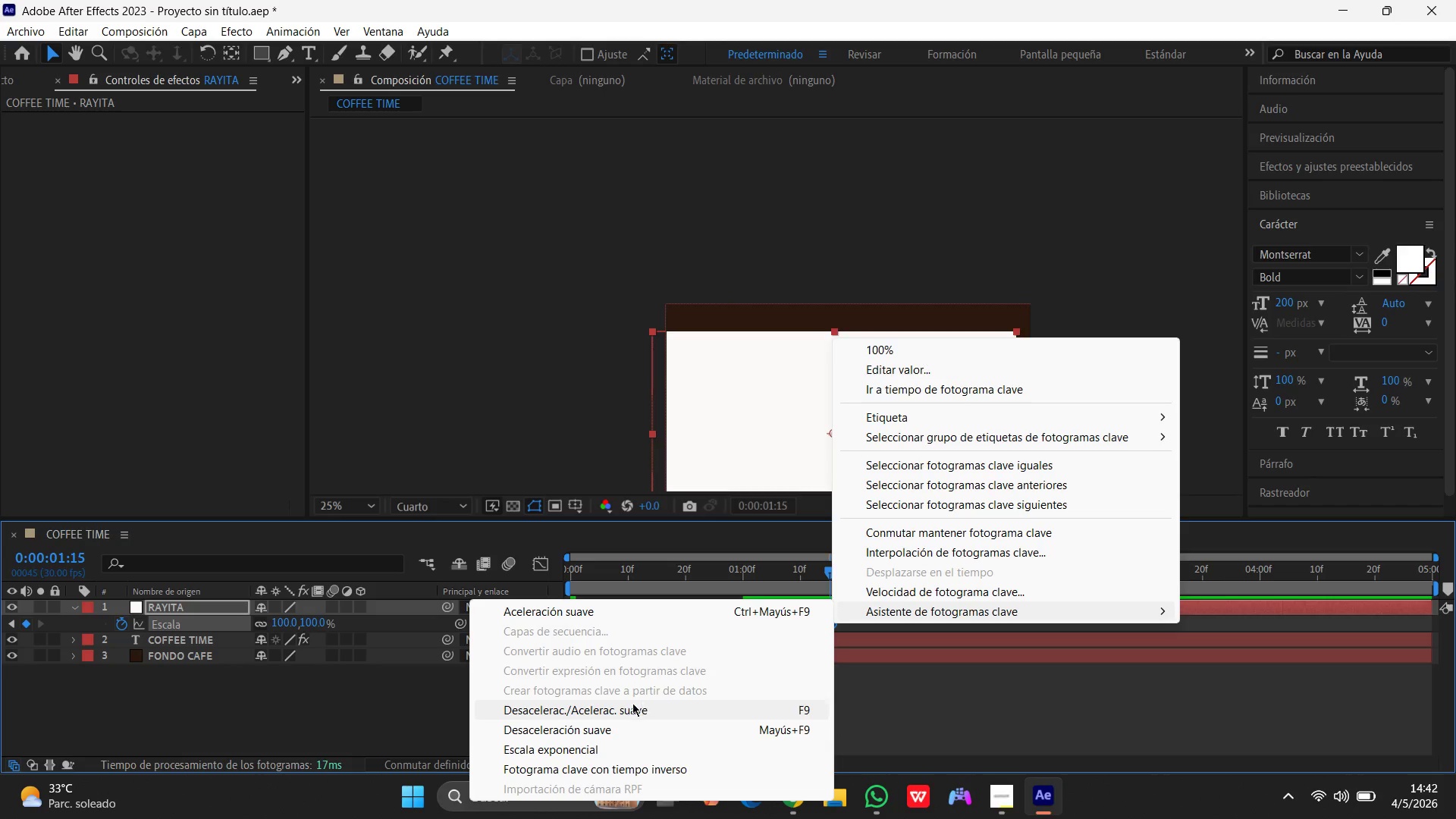 
left_click([627, 708])
 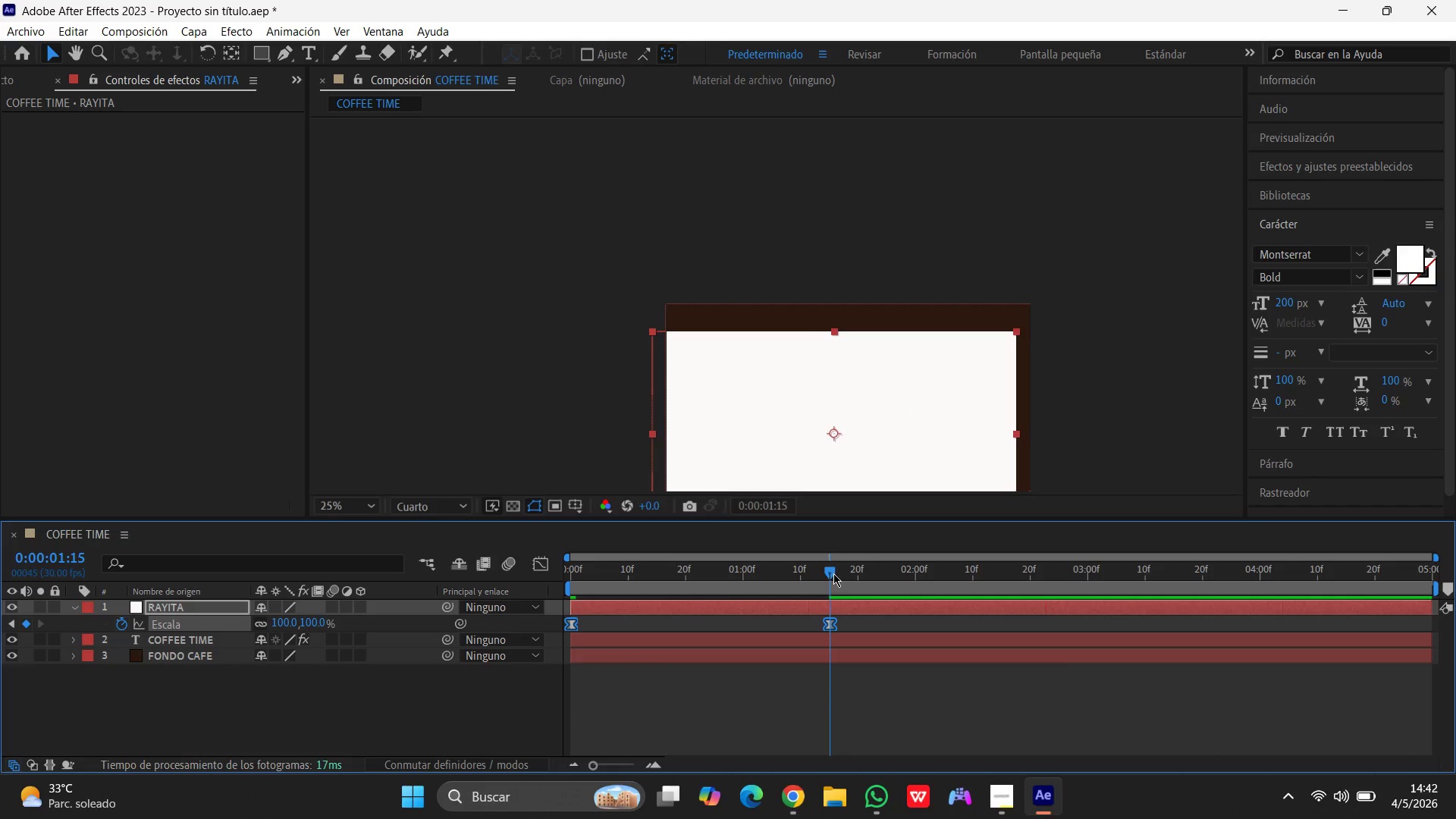 
left_click_drag(start_coordinate=[829, 576], to_coordinate=[453, 629])
 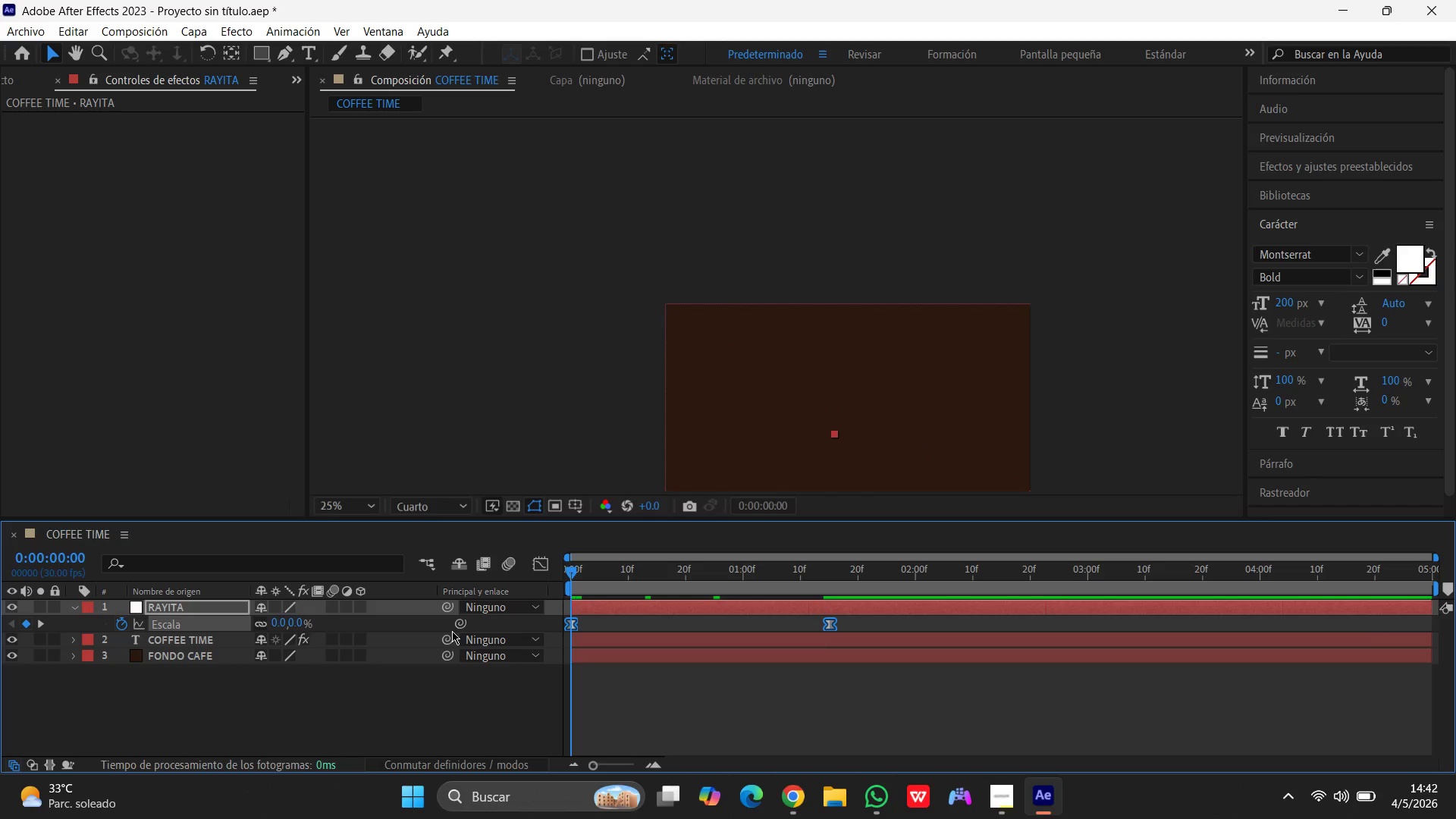 
key(Space)
 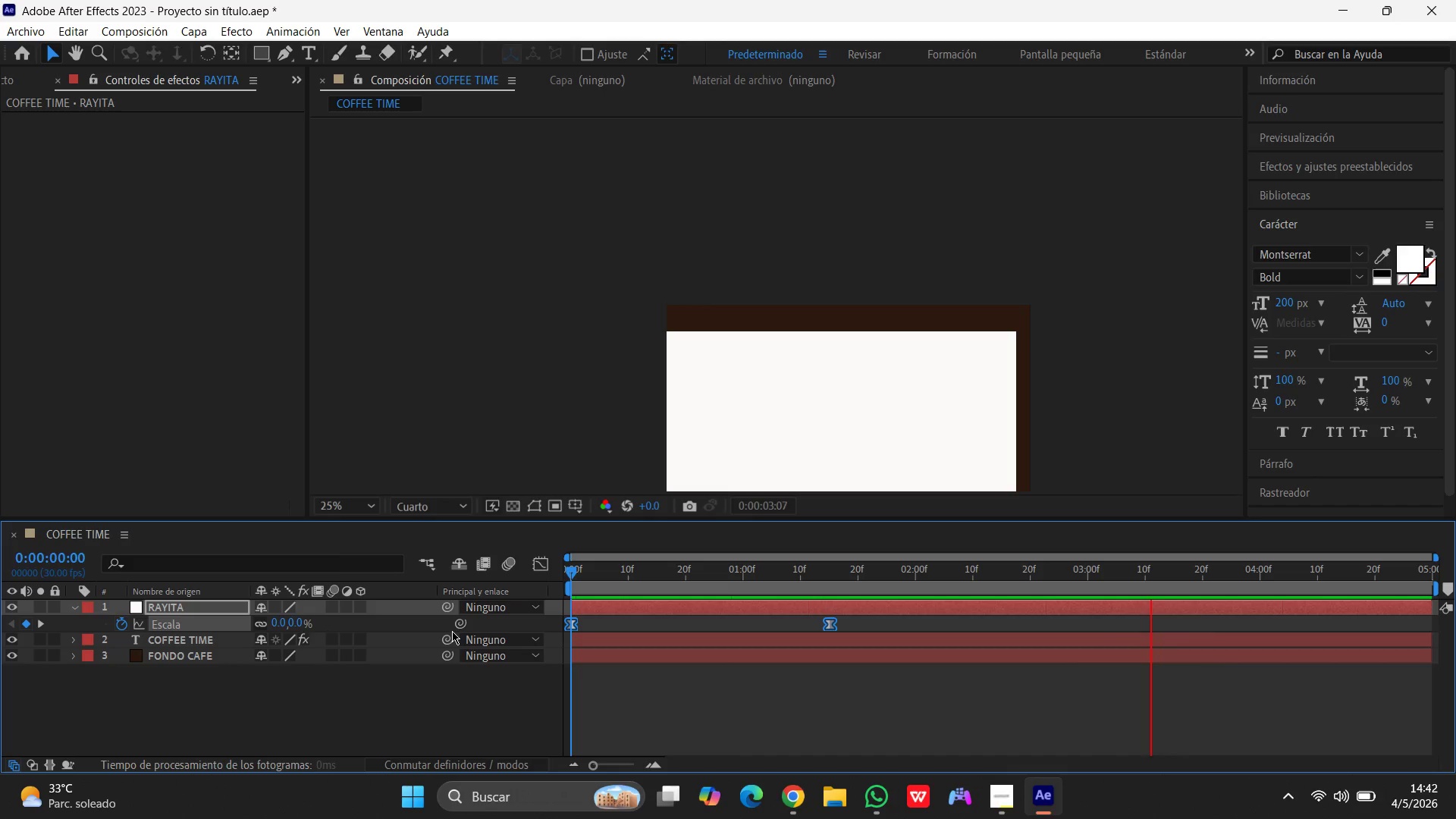 
wait(5.16)
 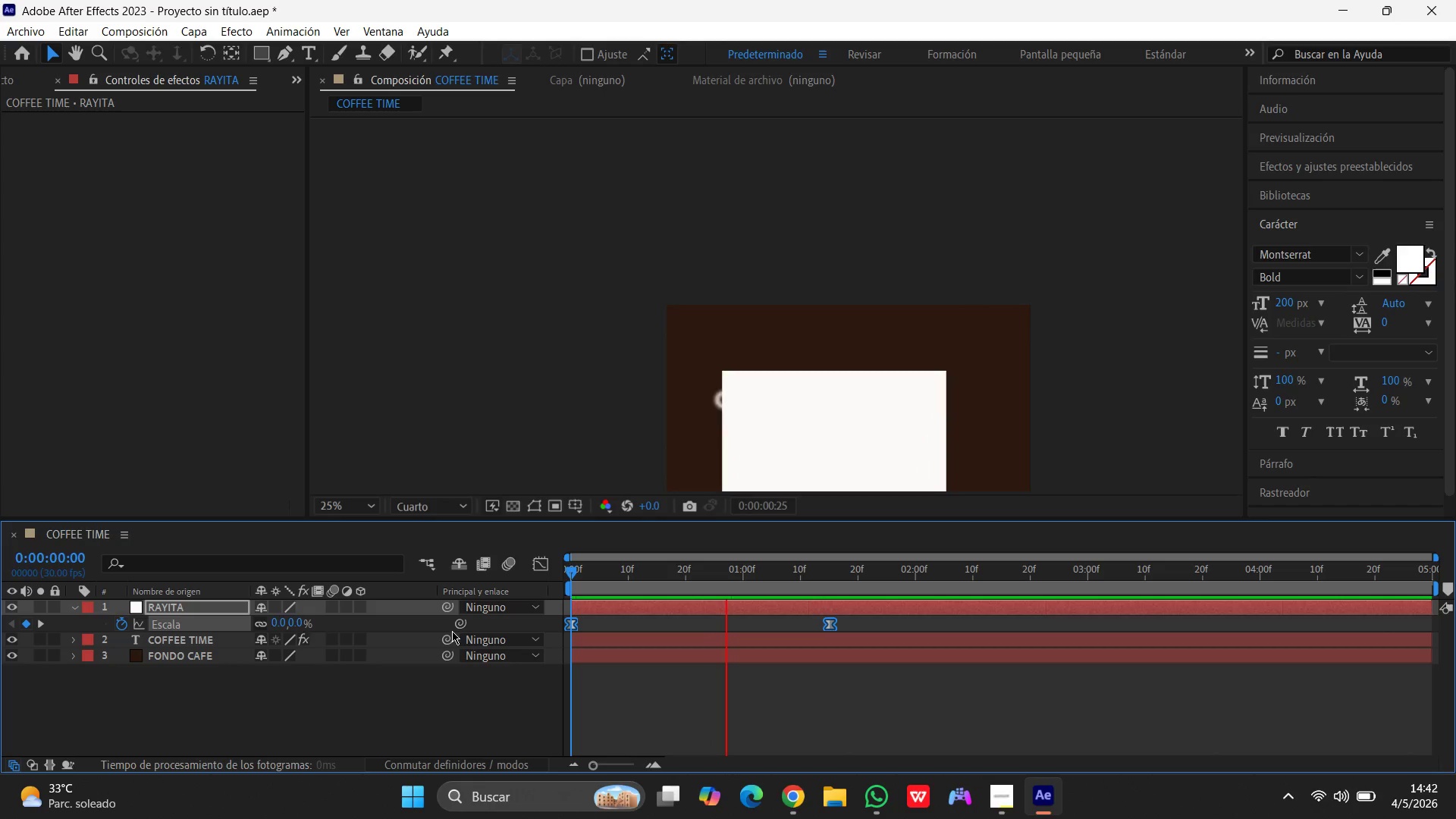 
key(Space)
 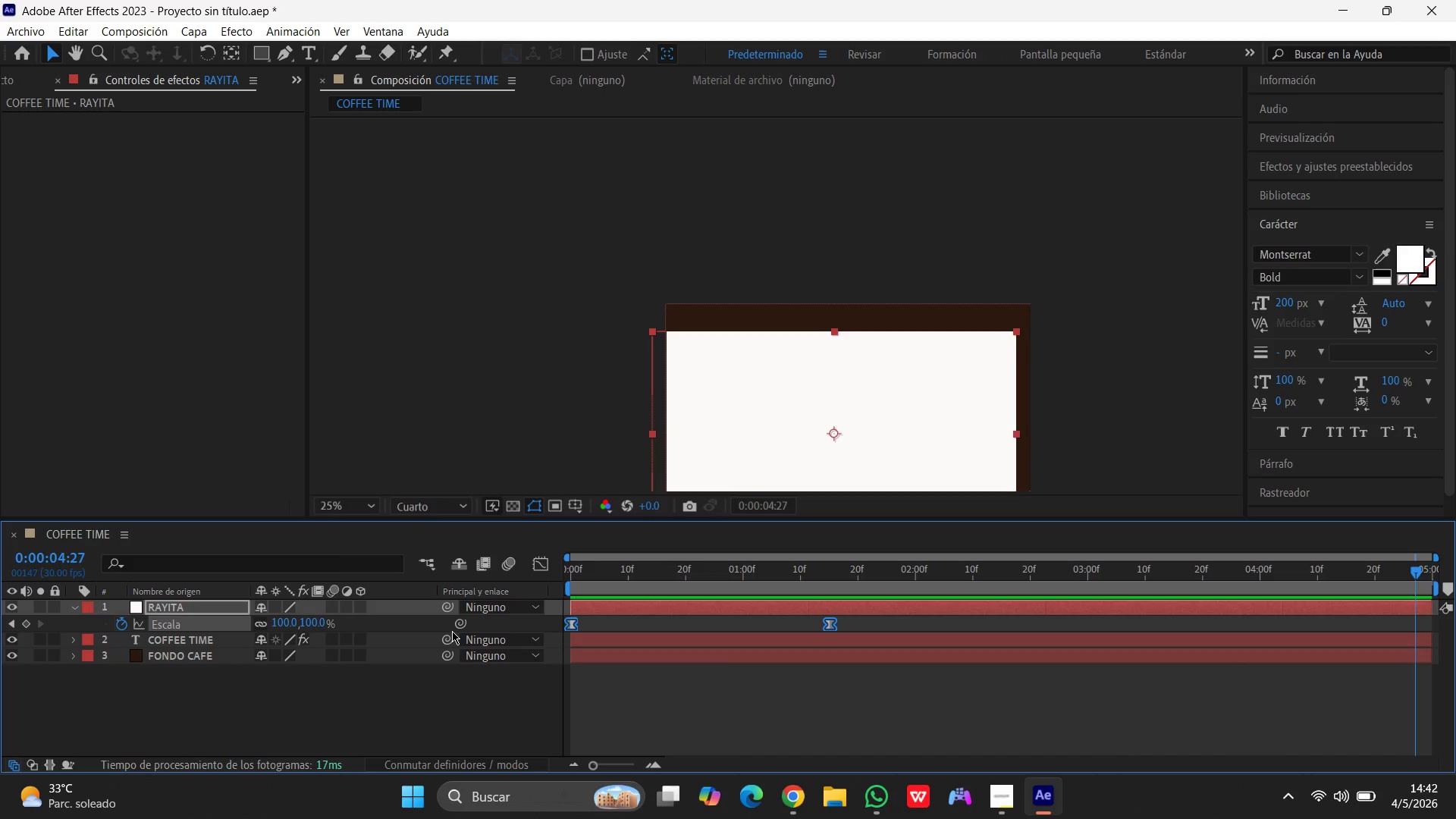 
wait(8.33)
 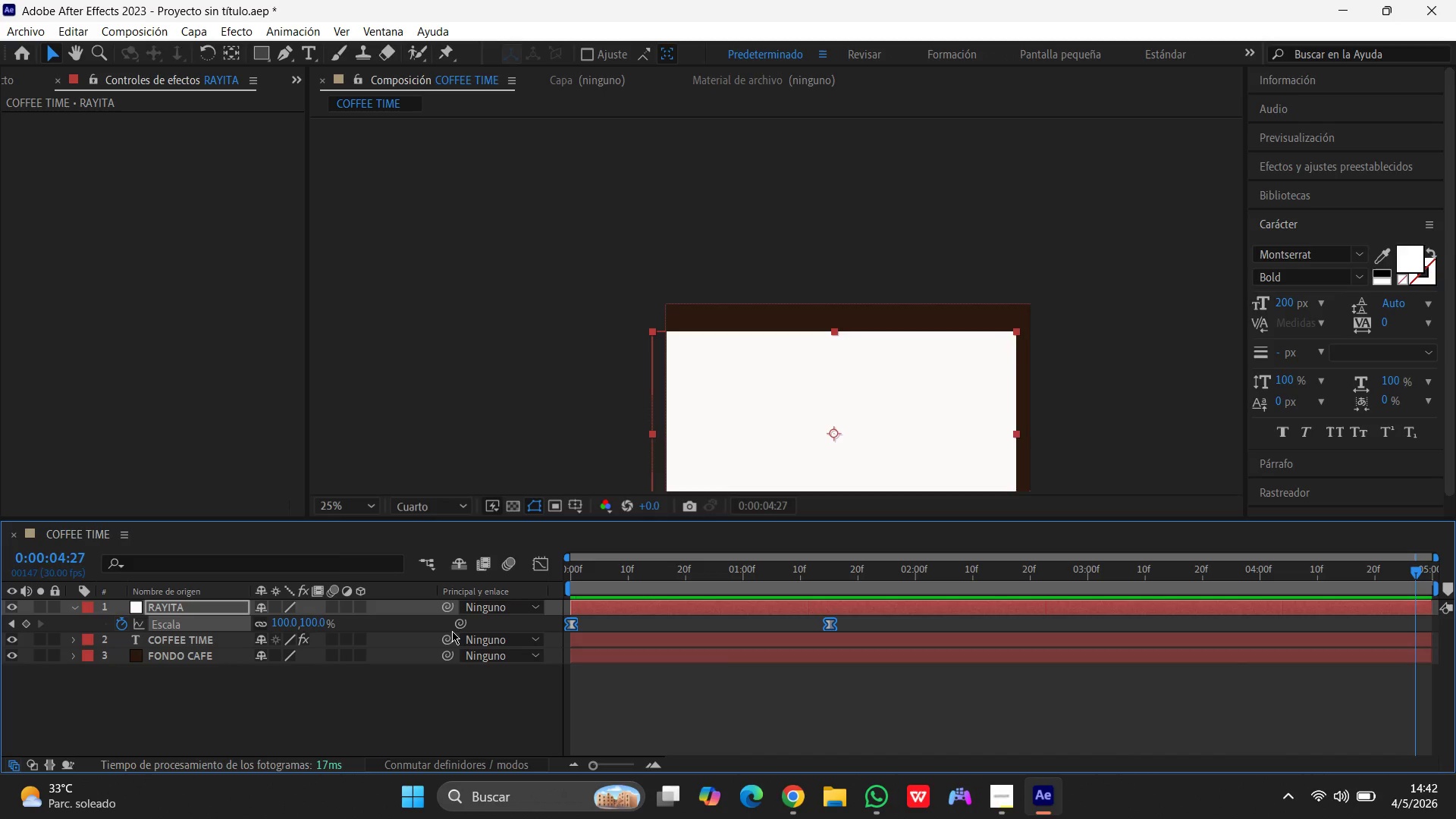 
left_click_drag(start_coordinate=[1417, 568], to_coordinate=[424, 661])
 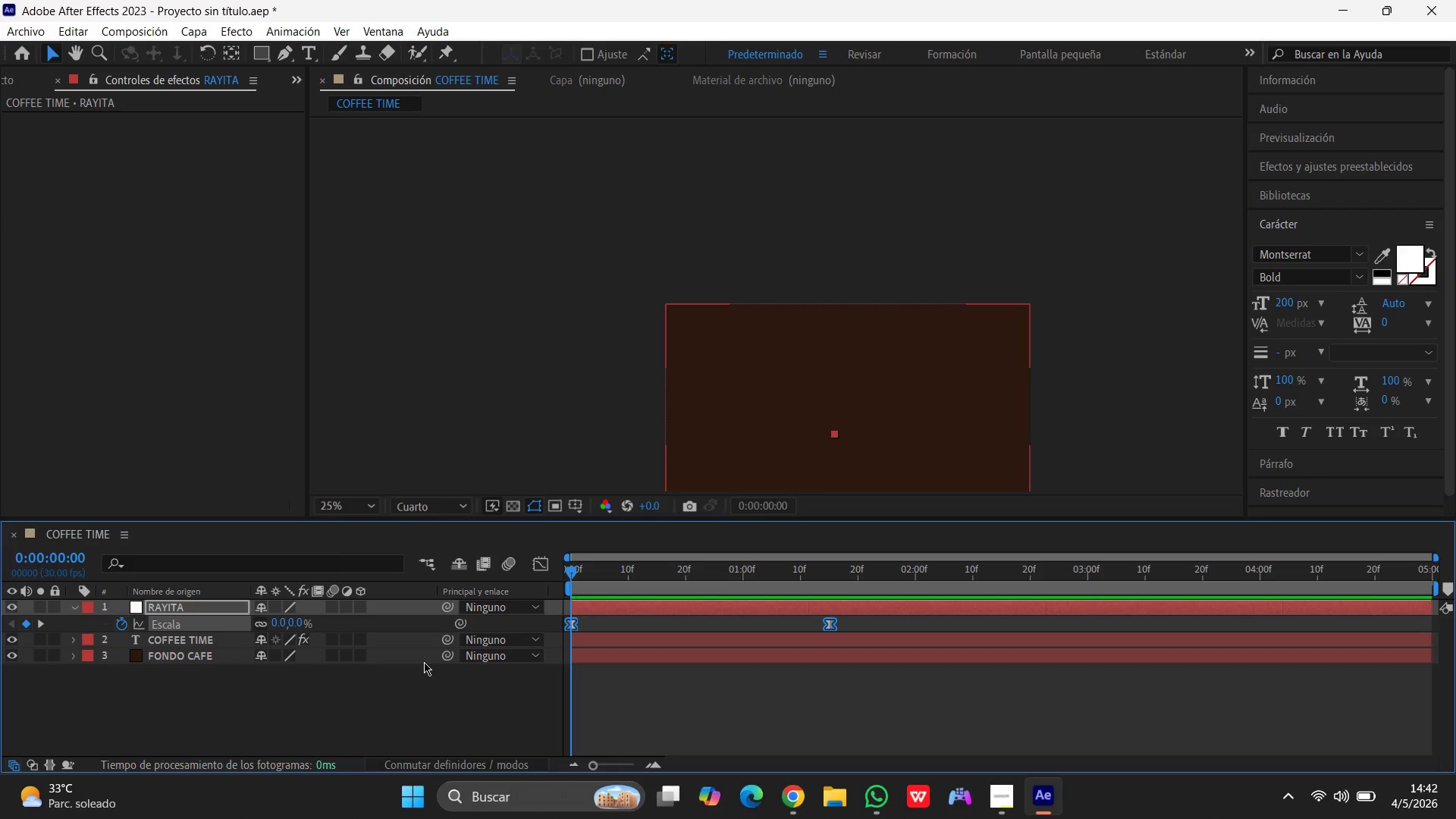 
key(Space)
 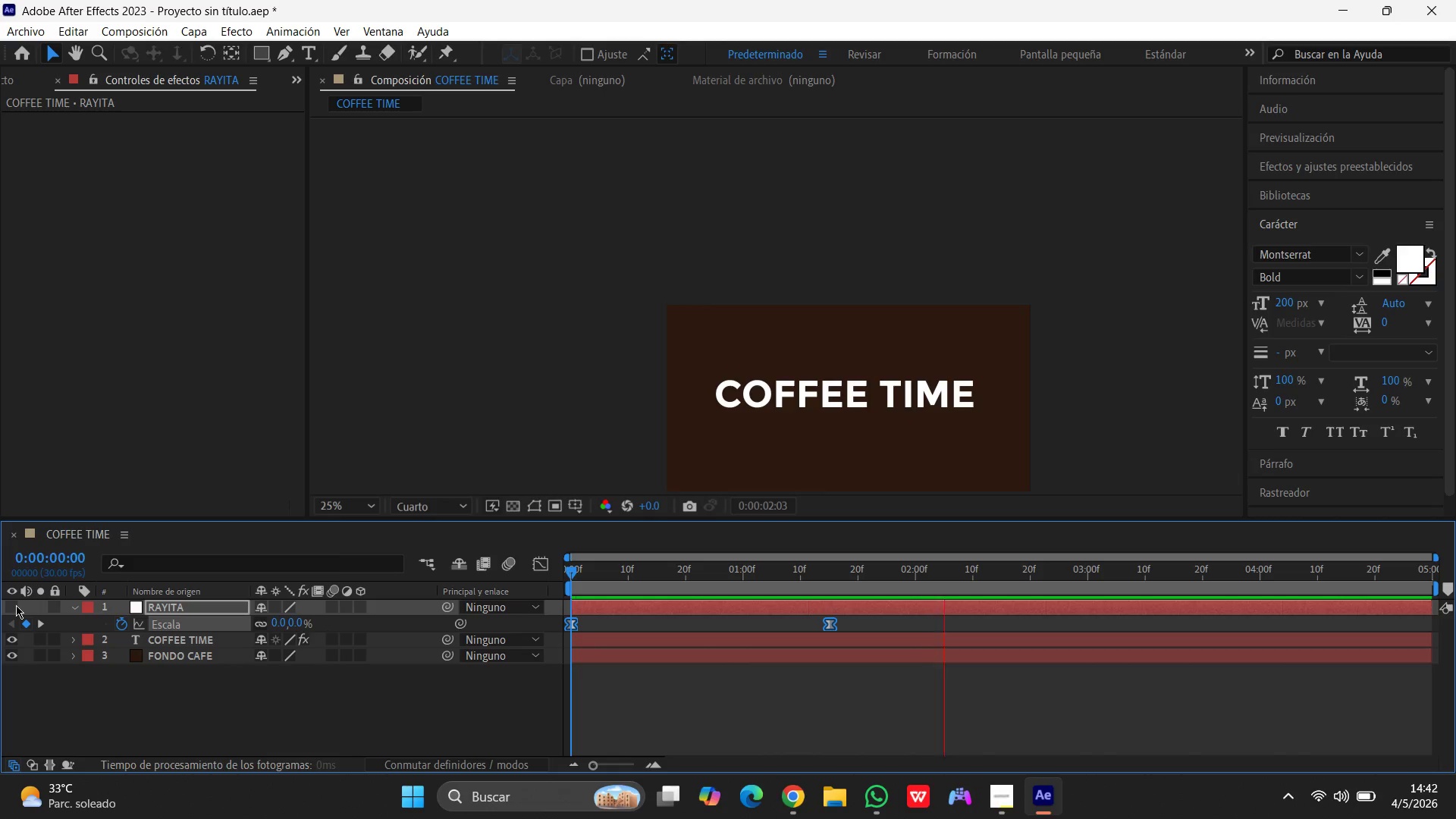 
wait(32.56)
 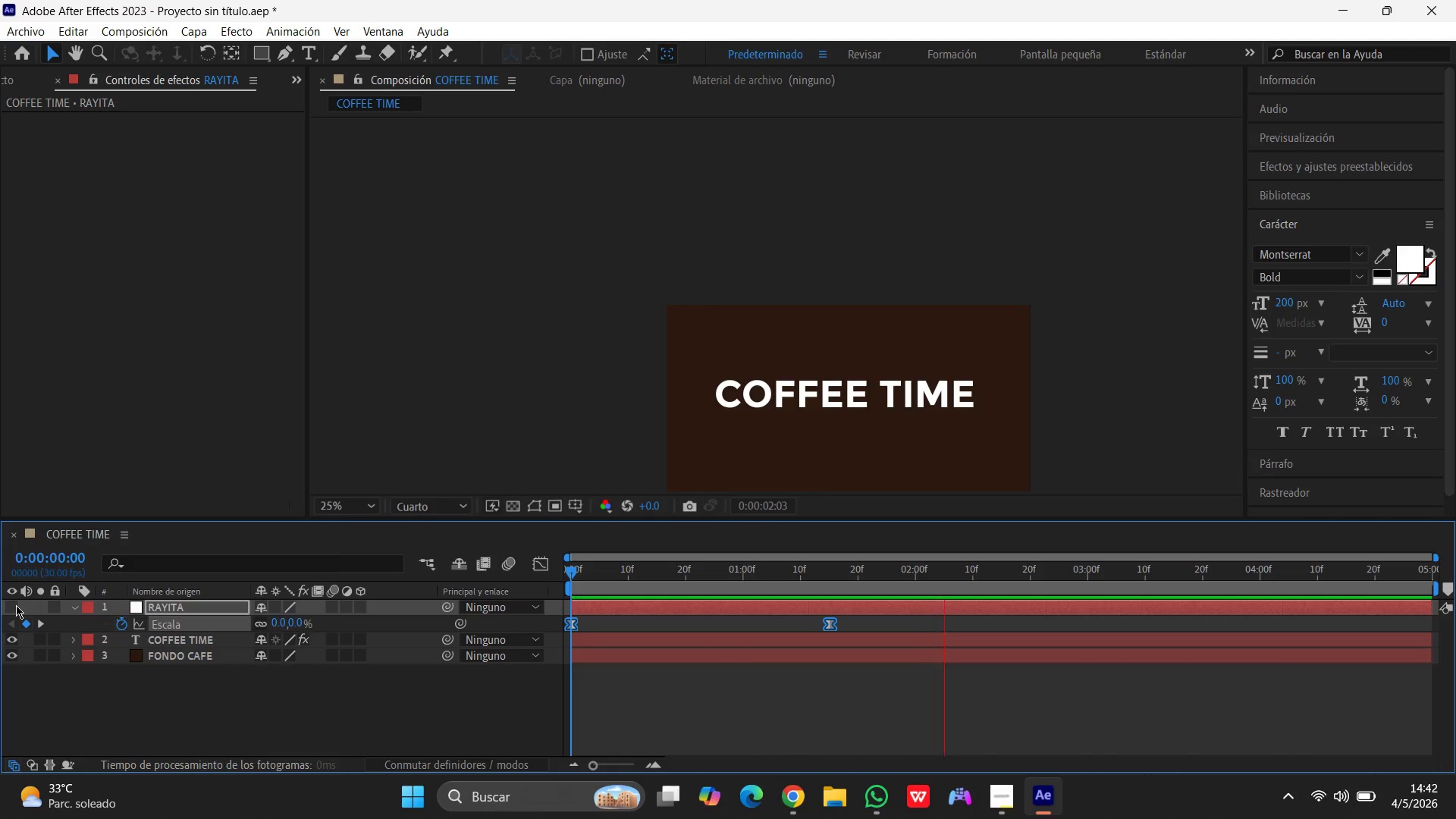 
left_click([10, 609])
 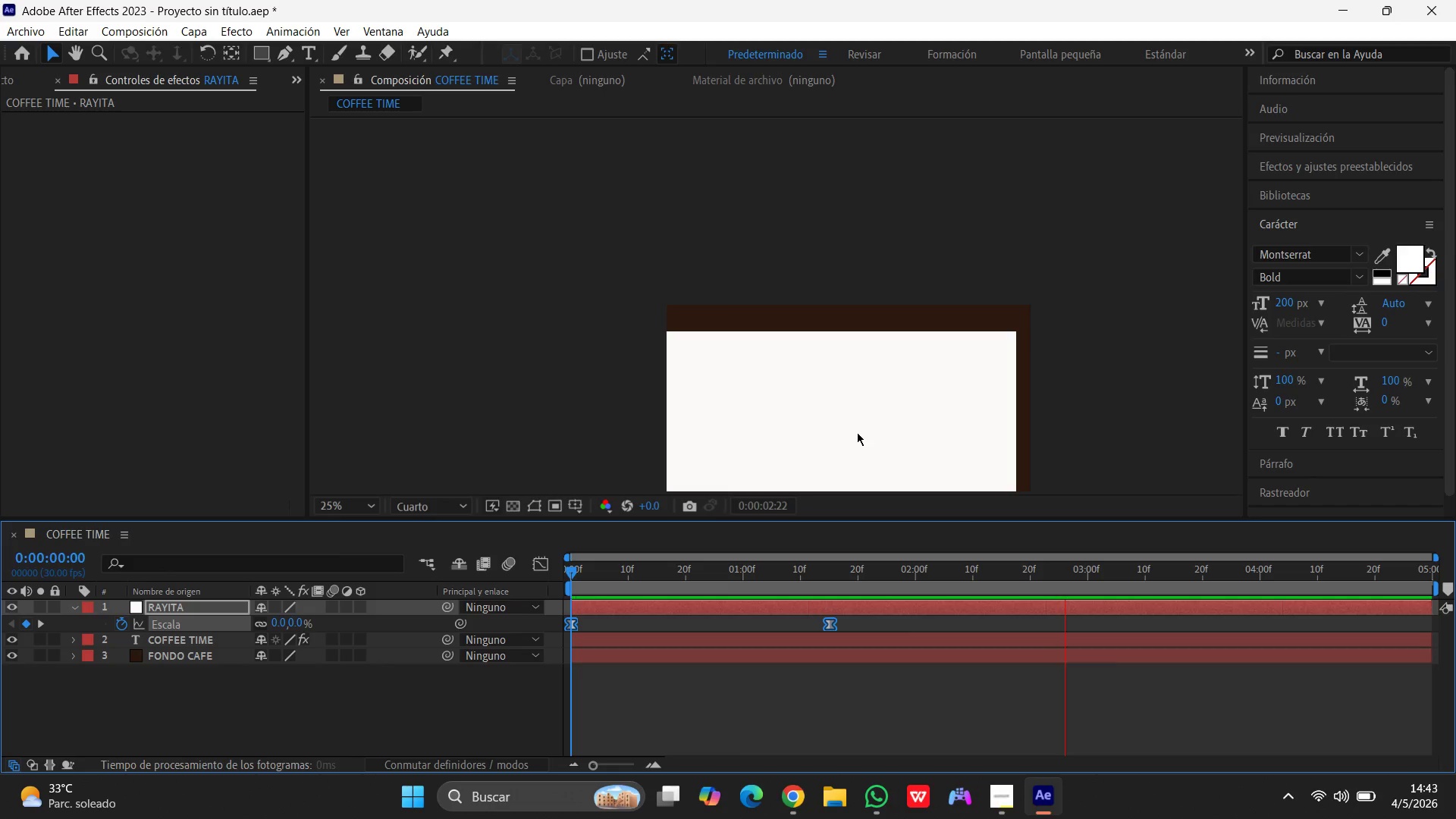 
left_click([865, 419])
 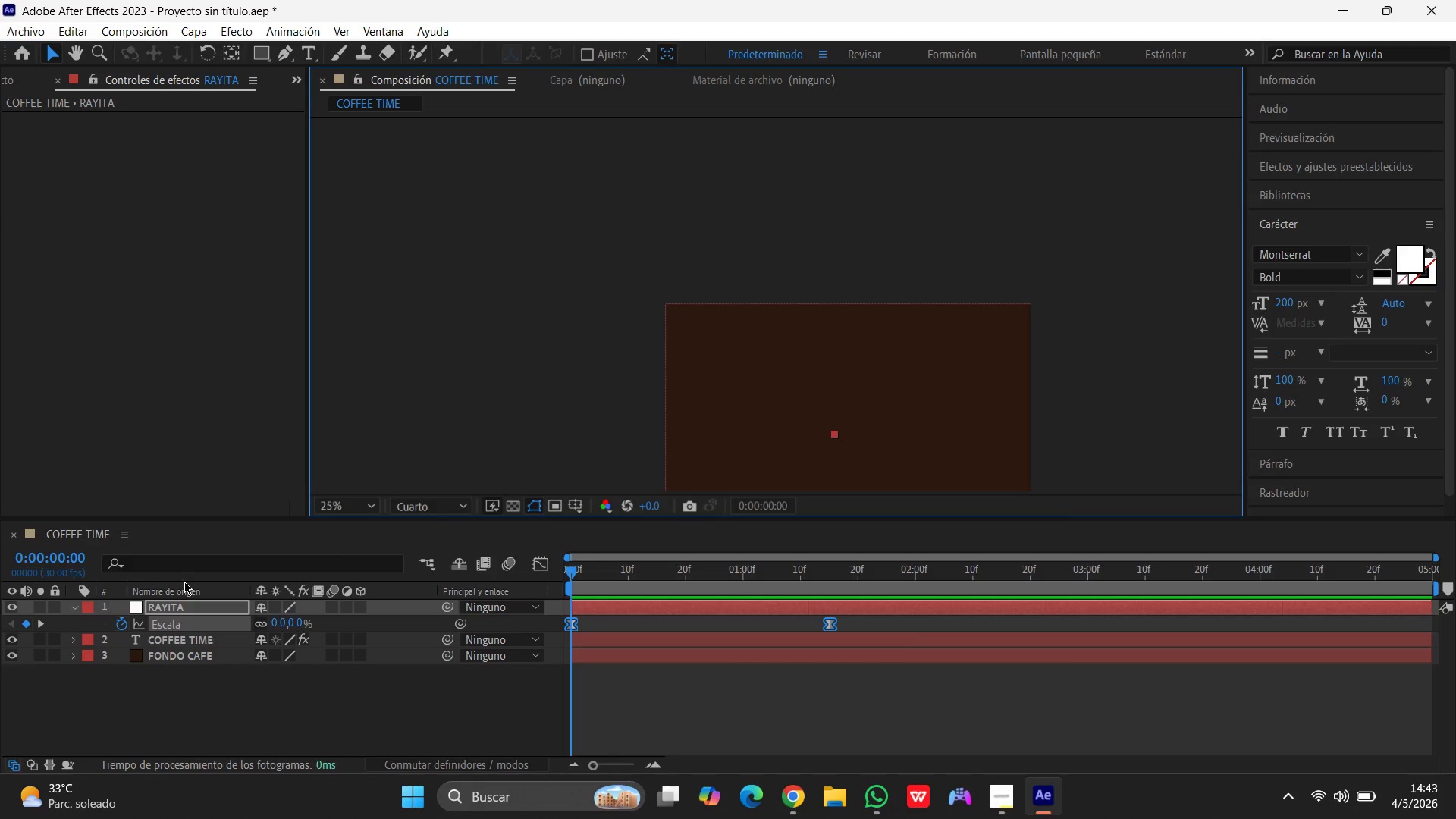 
left_click([188, 608])
 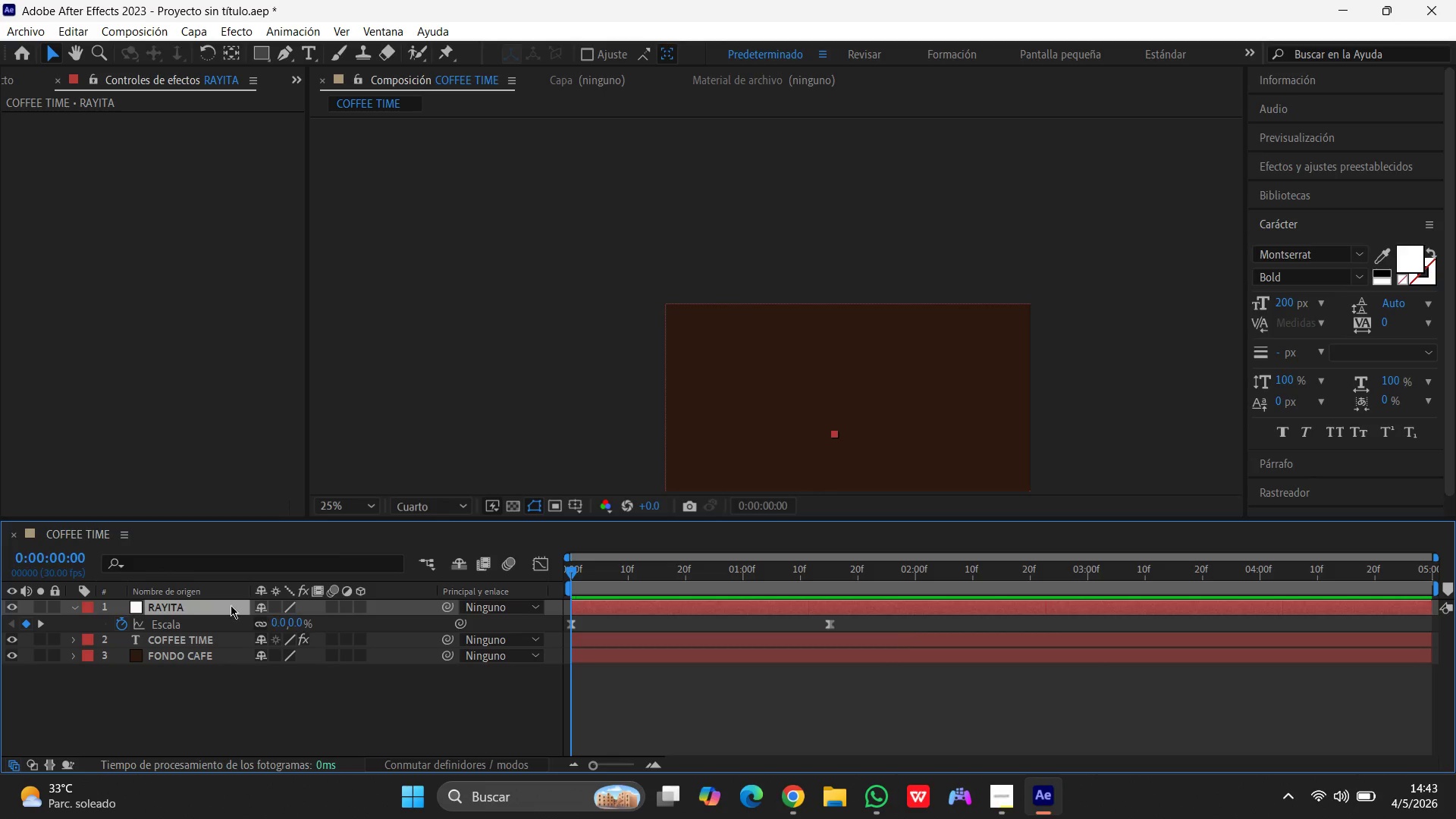 
left_click([221, 603])
 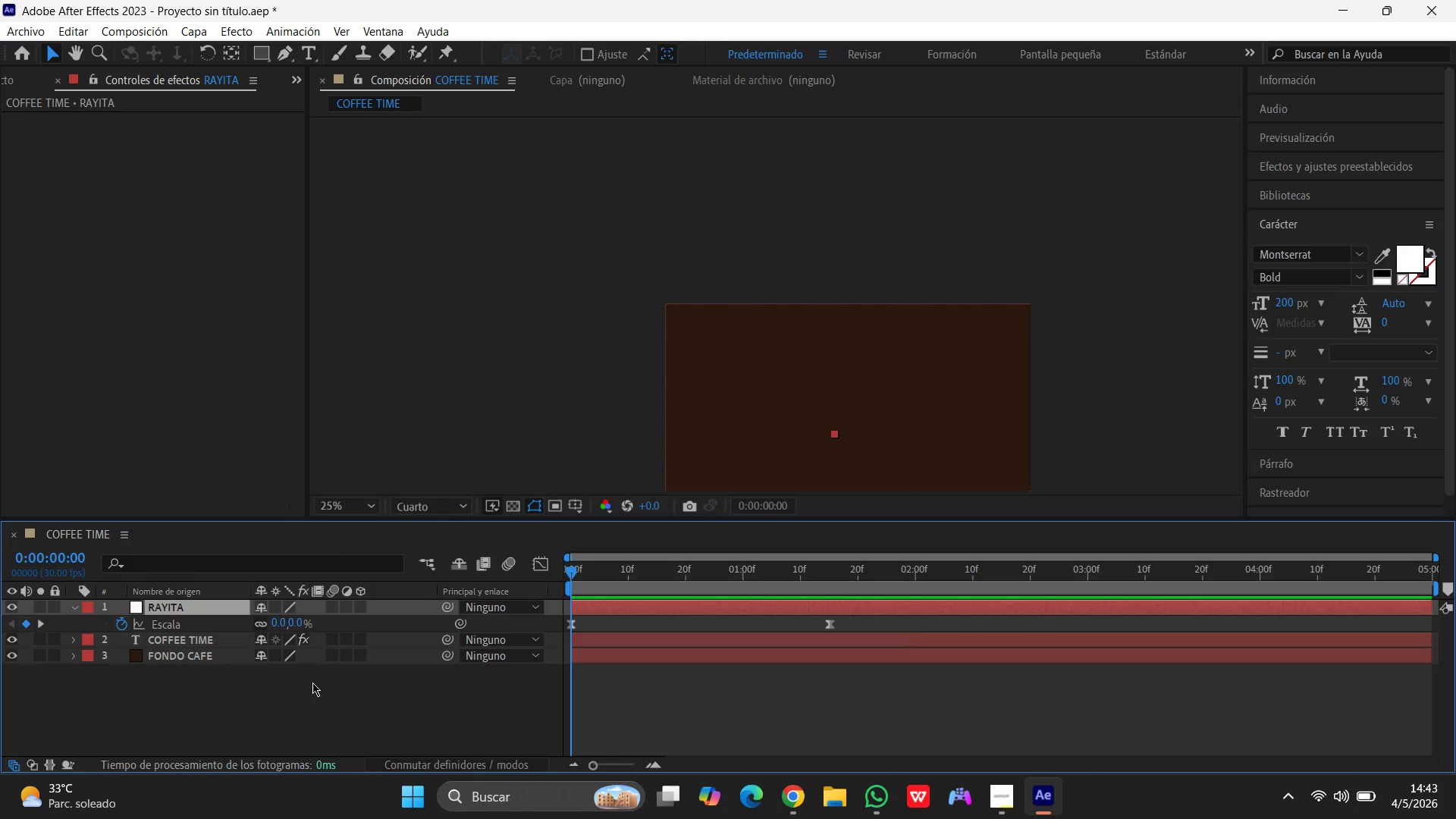 
left_click([294, 709])
 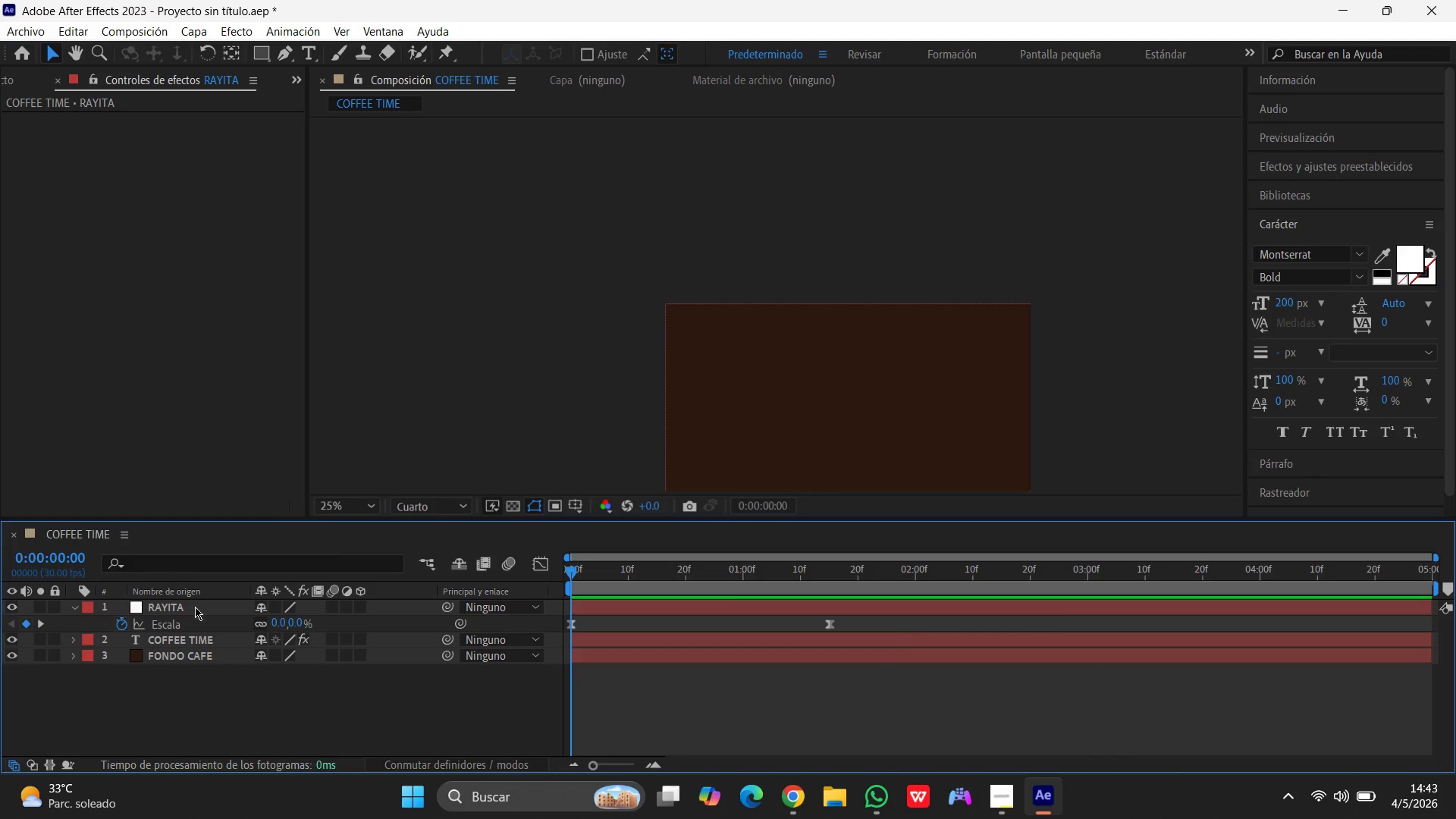 
left_click([193, 607])
 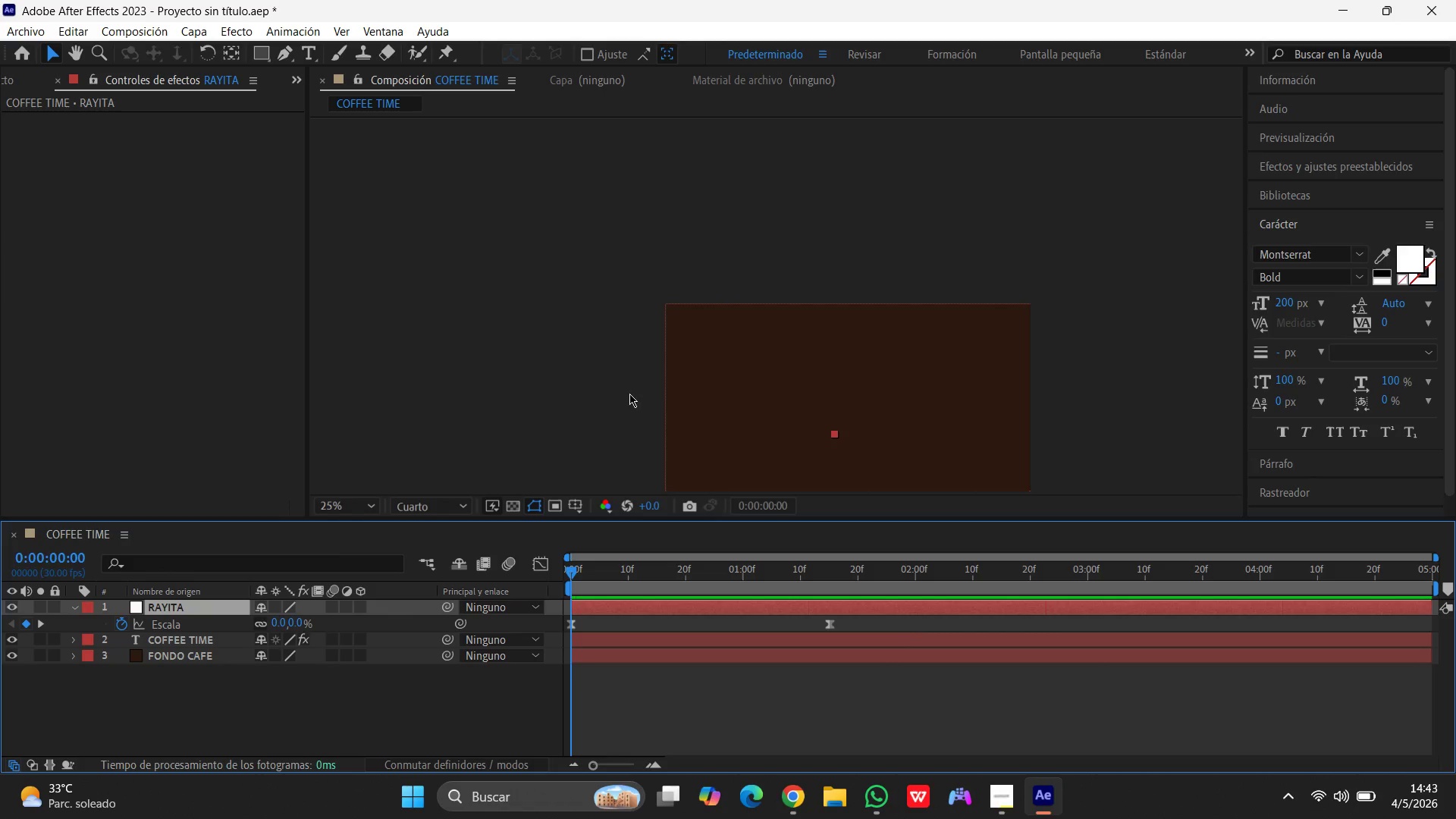 
scroll: coordinate [658, 386], scroll_direction: none, amount: 0.0
 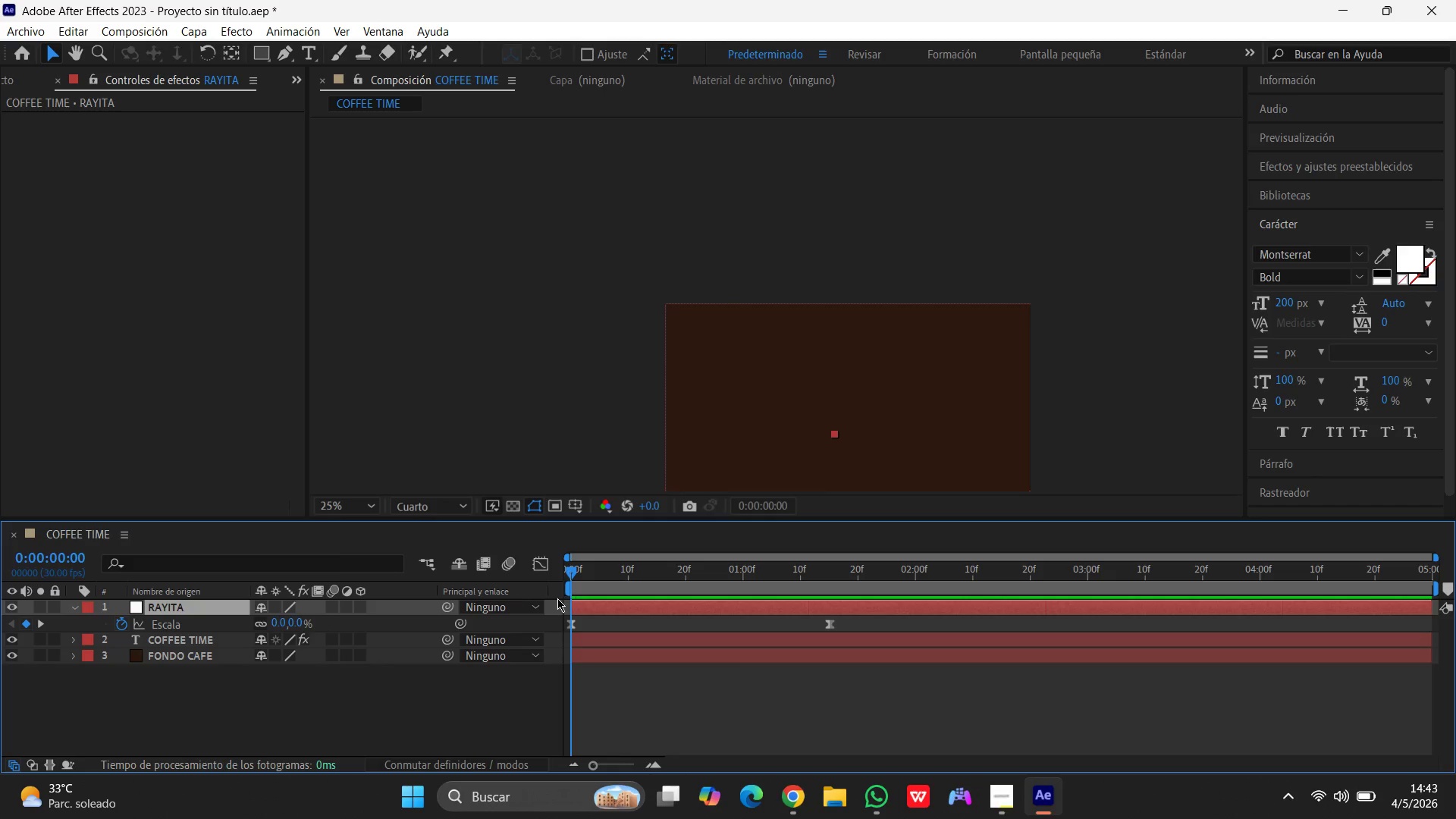 
left_click_drag(start_coordinate=[566, 570], to_coordinate=[693, 570])
 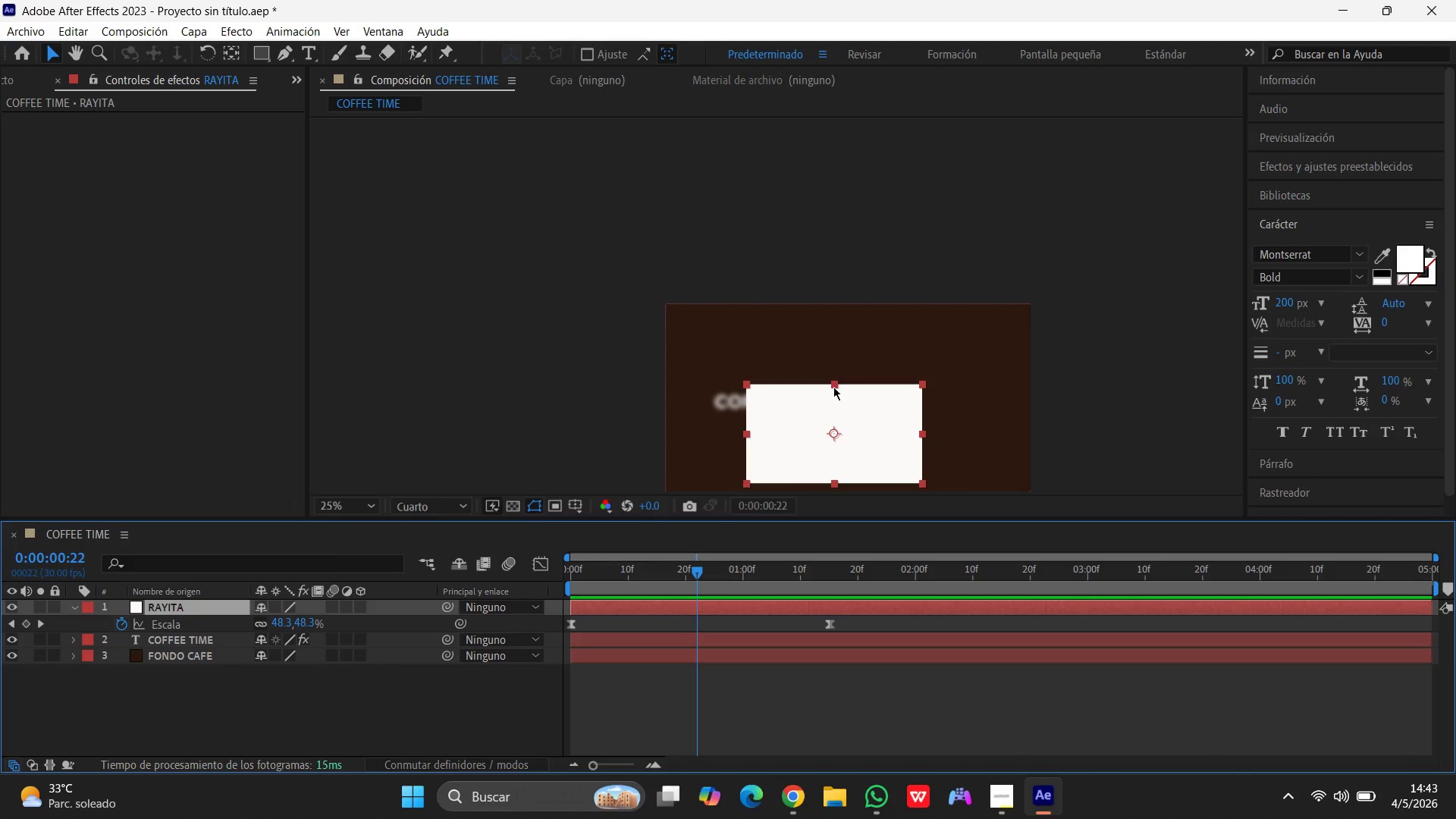 
left_click_drag(start_coordinate=[833, 387], to_coordinate=[833, 428])
 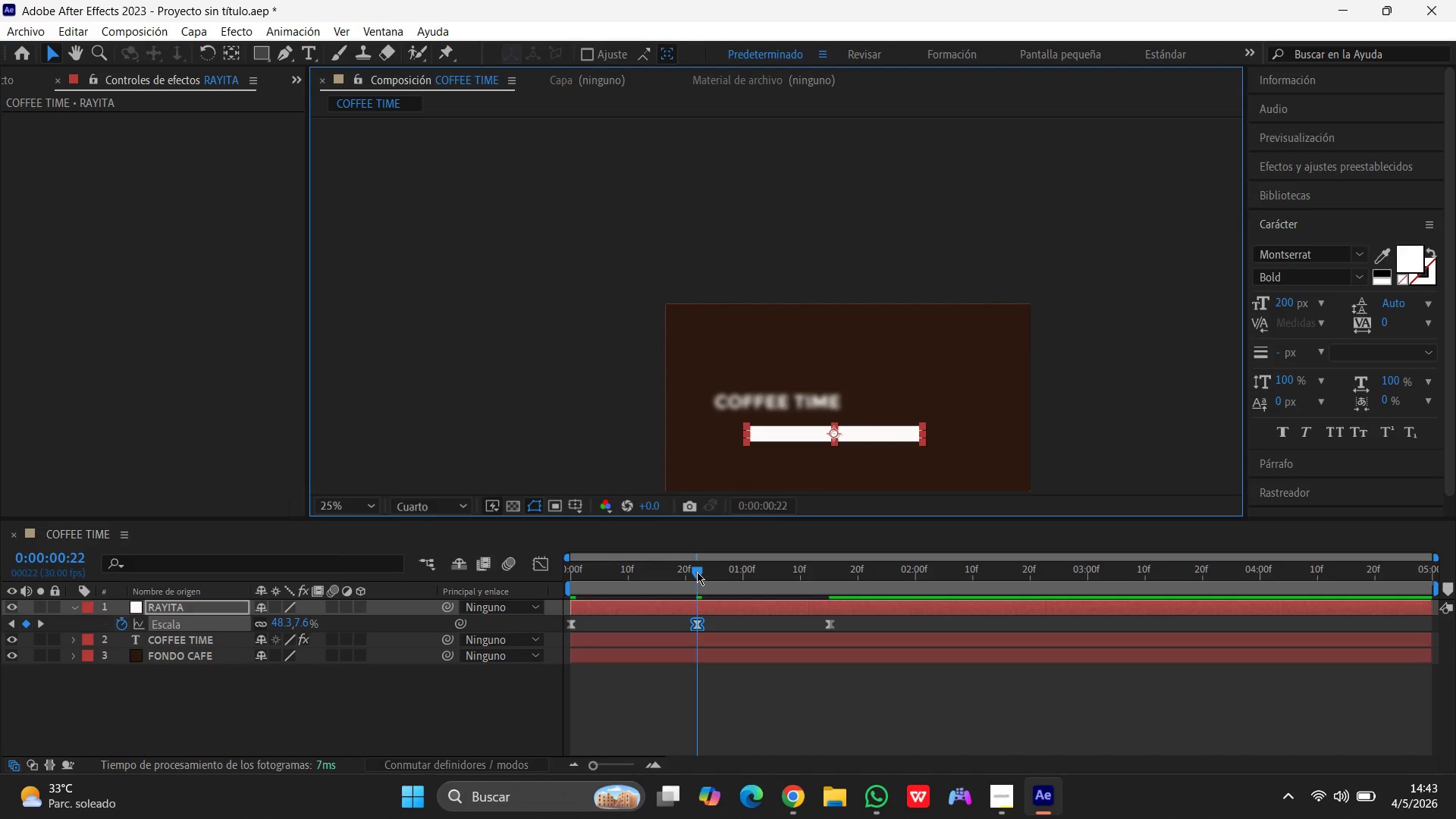 
left_click_drag(start_coordinate=[697, 572], to_coordinate=[372, 607])
 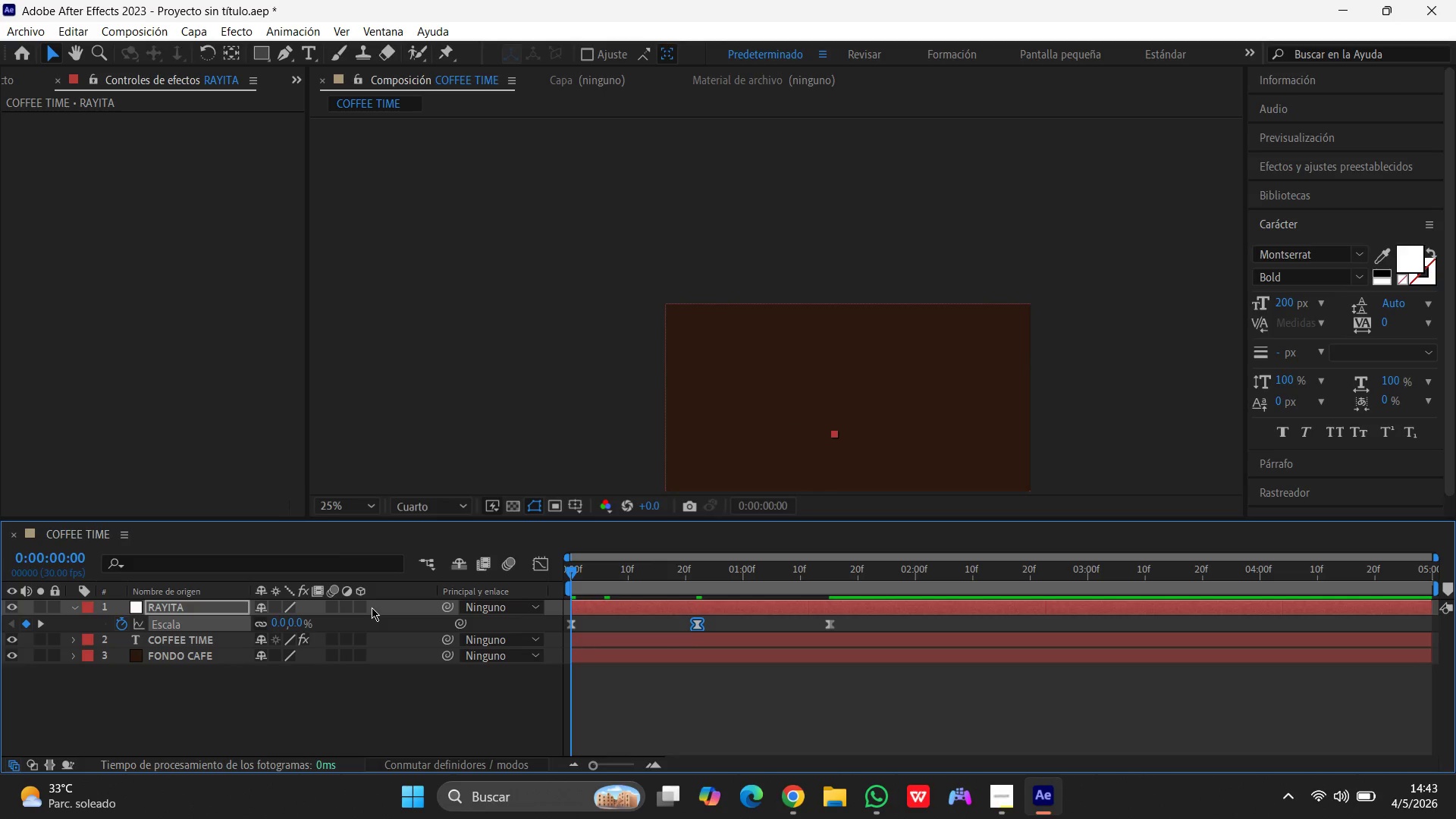 
key(Space)
 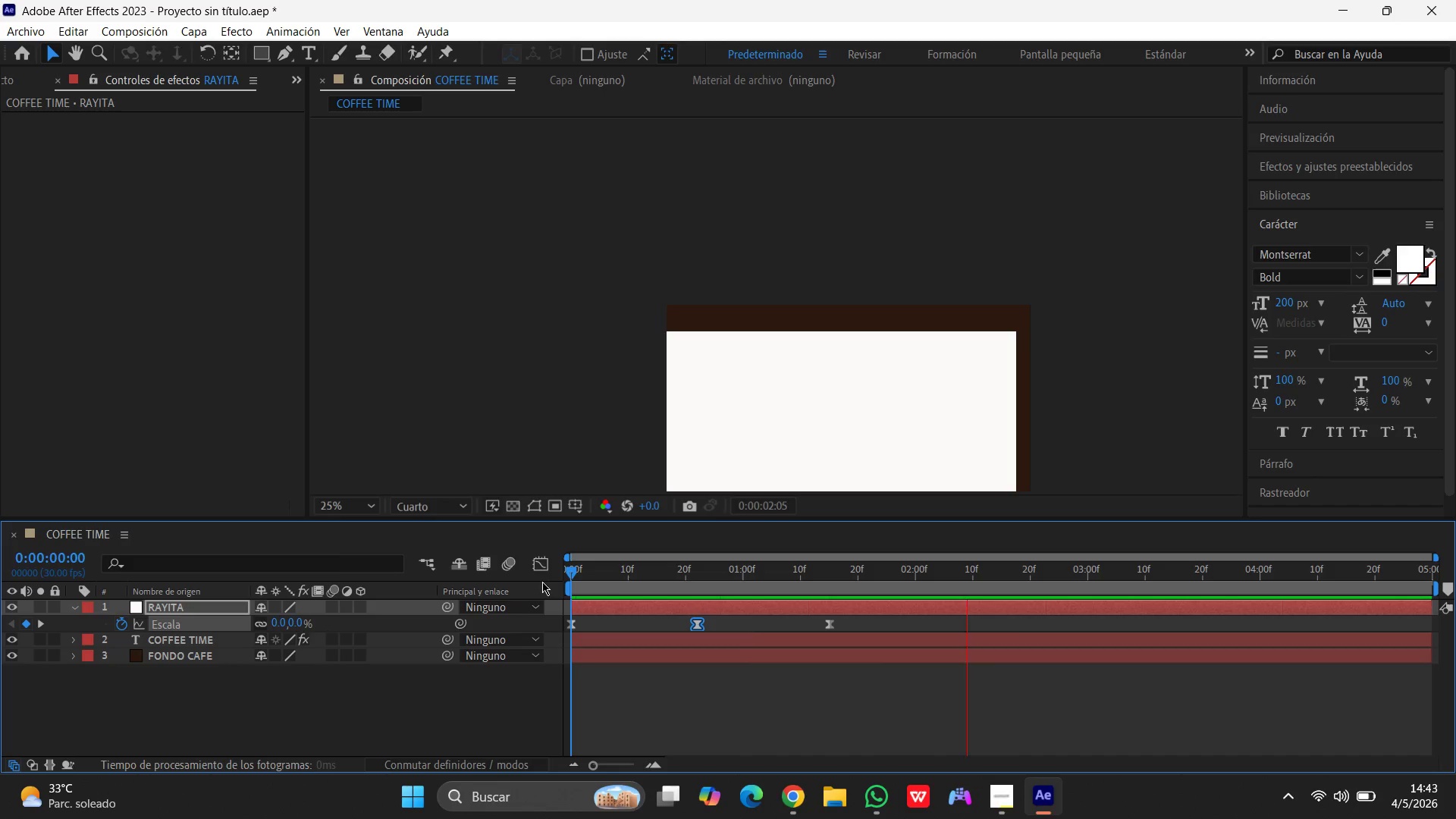 
left_click([697, 626])
 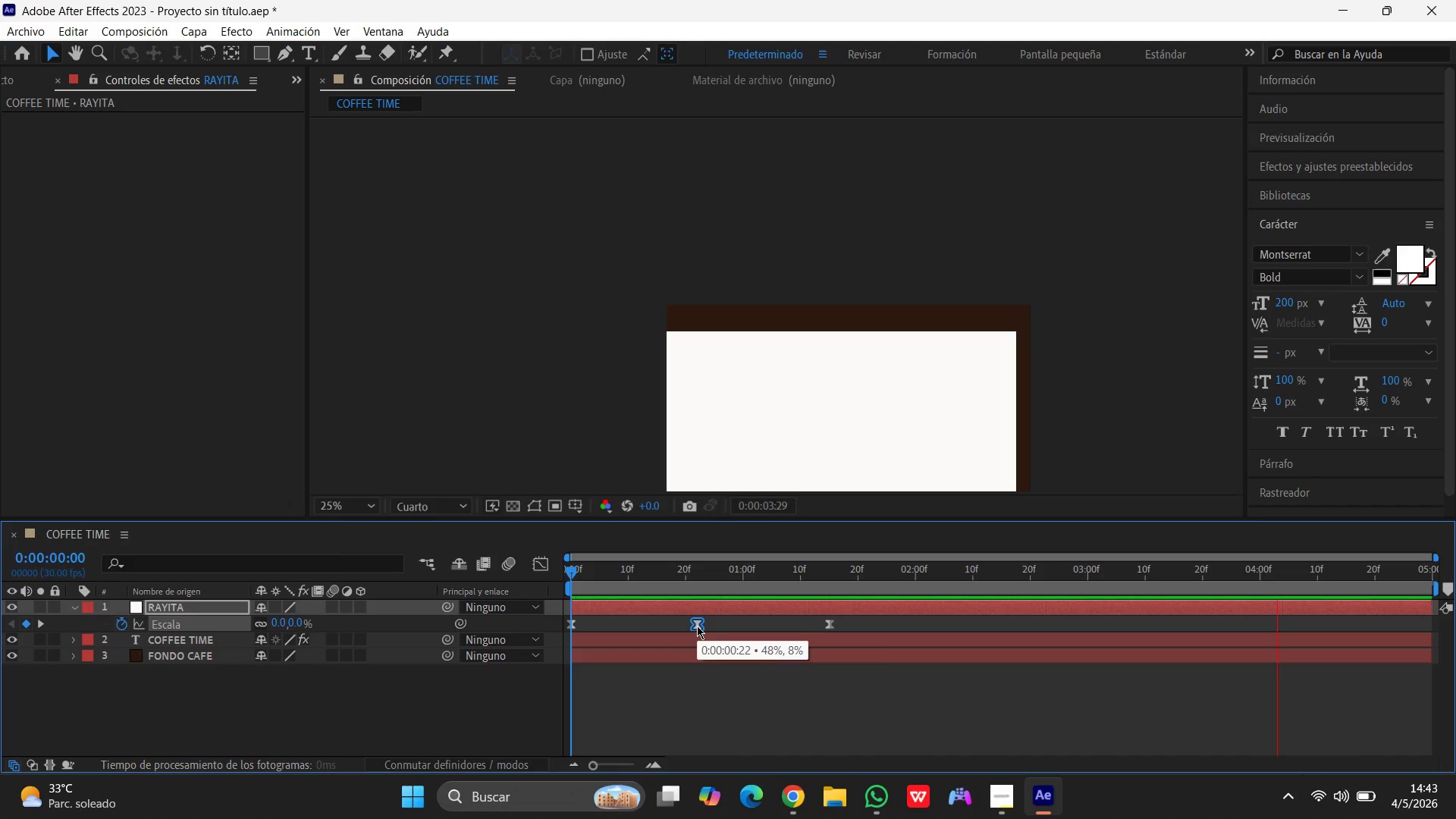 
key(Delete)
 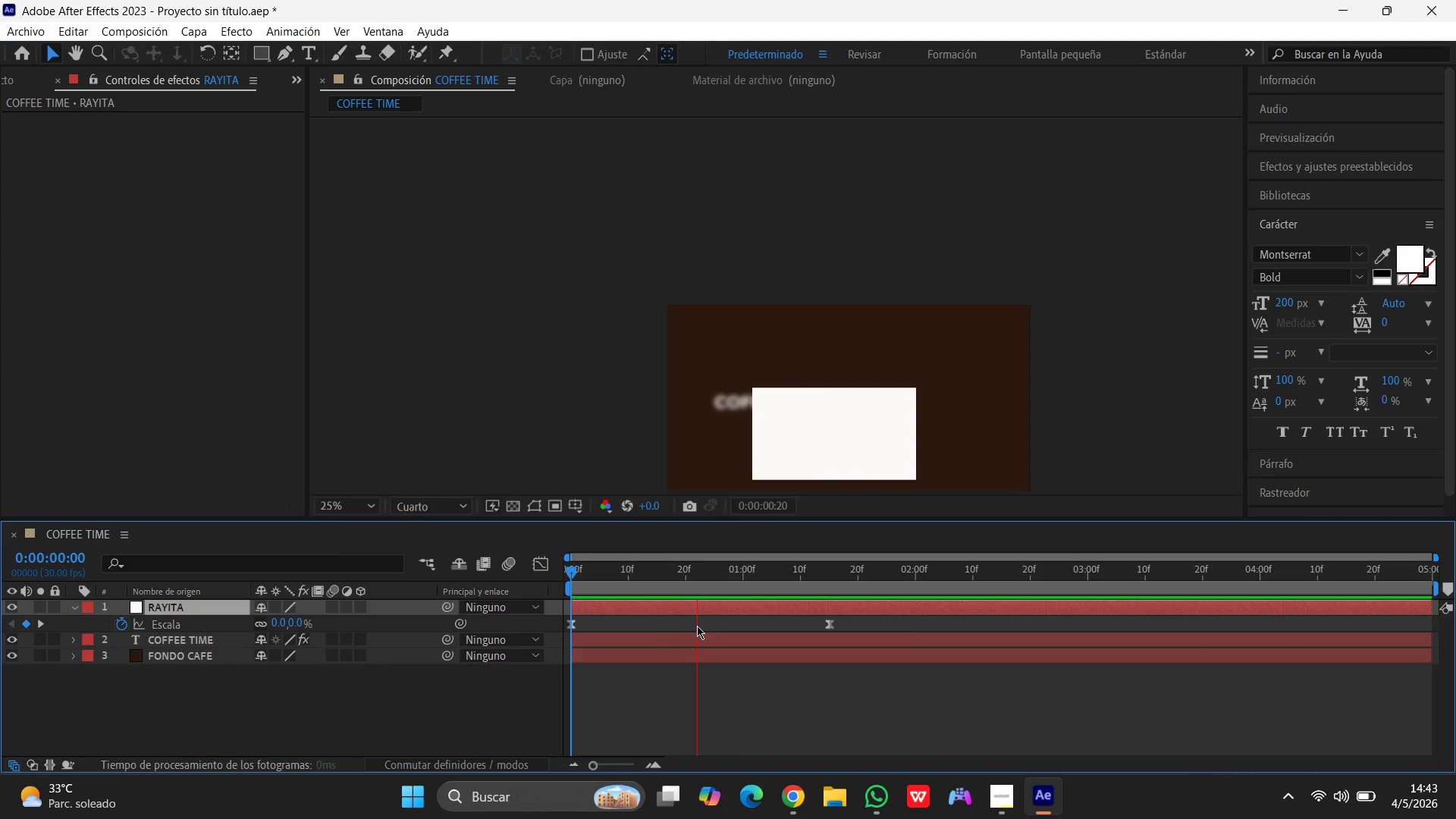 
wait(16.36)
 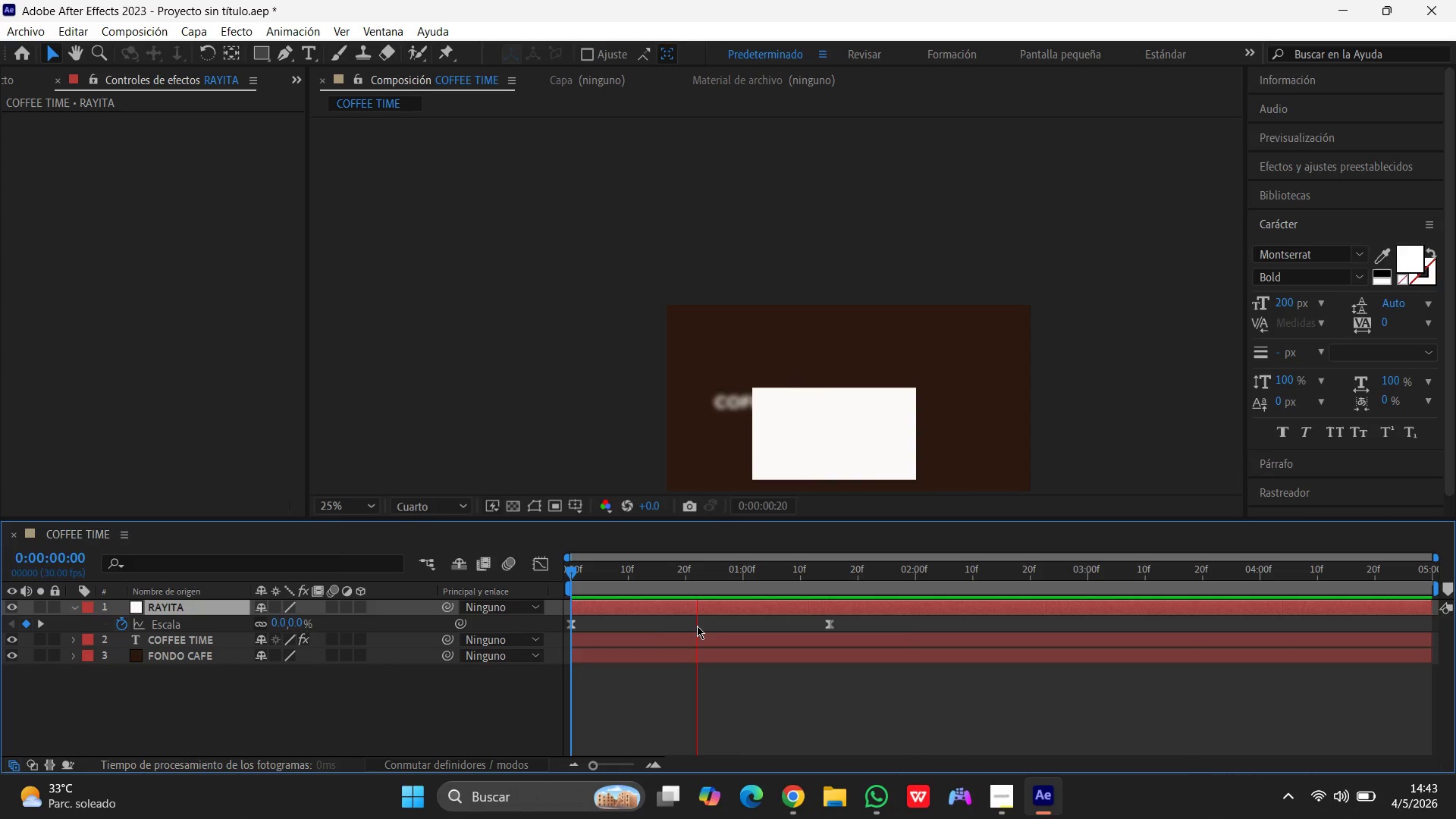 
key(Space)
 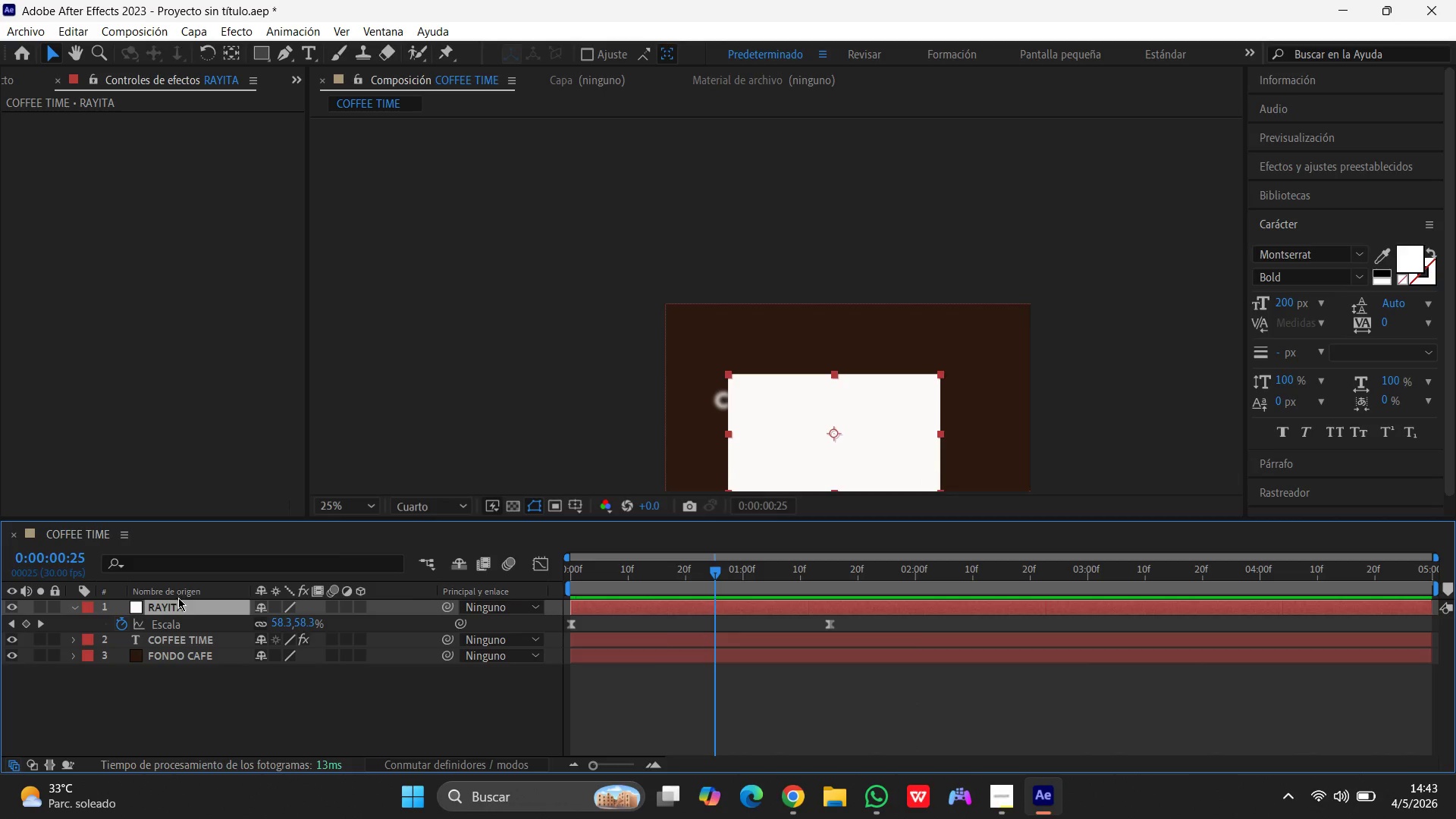 
left_click([178, 607])
 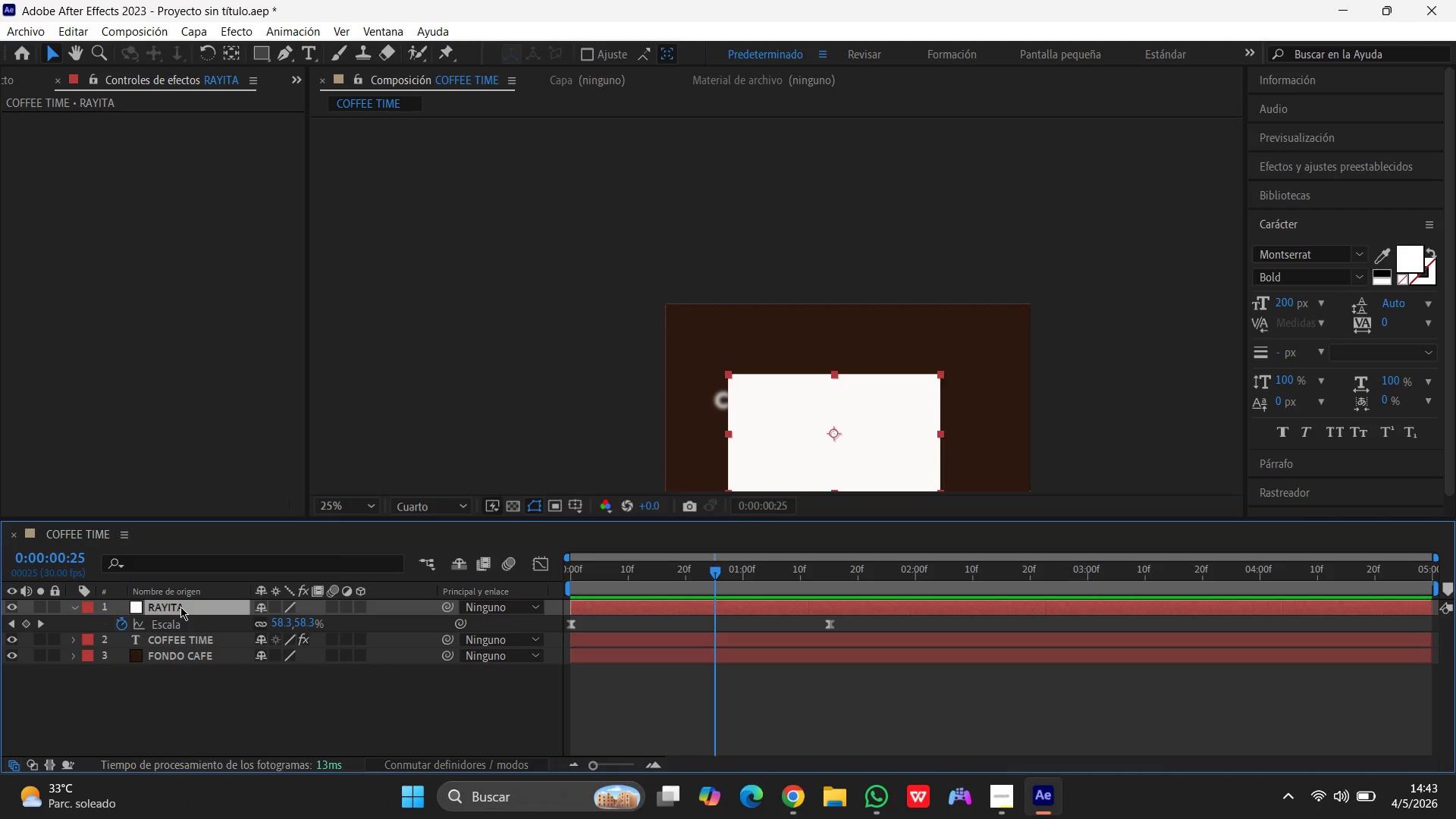 
wait(10.34)
 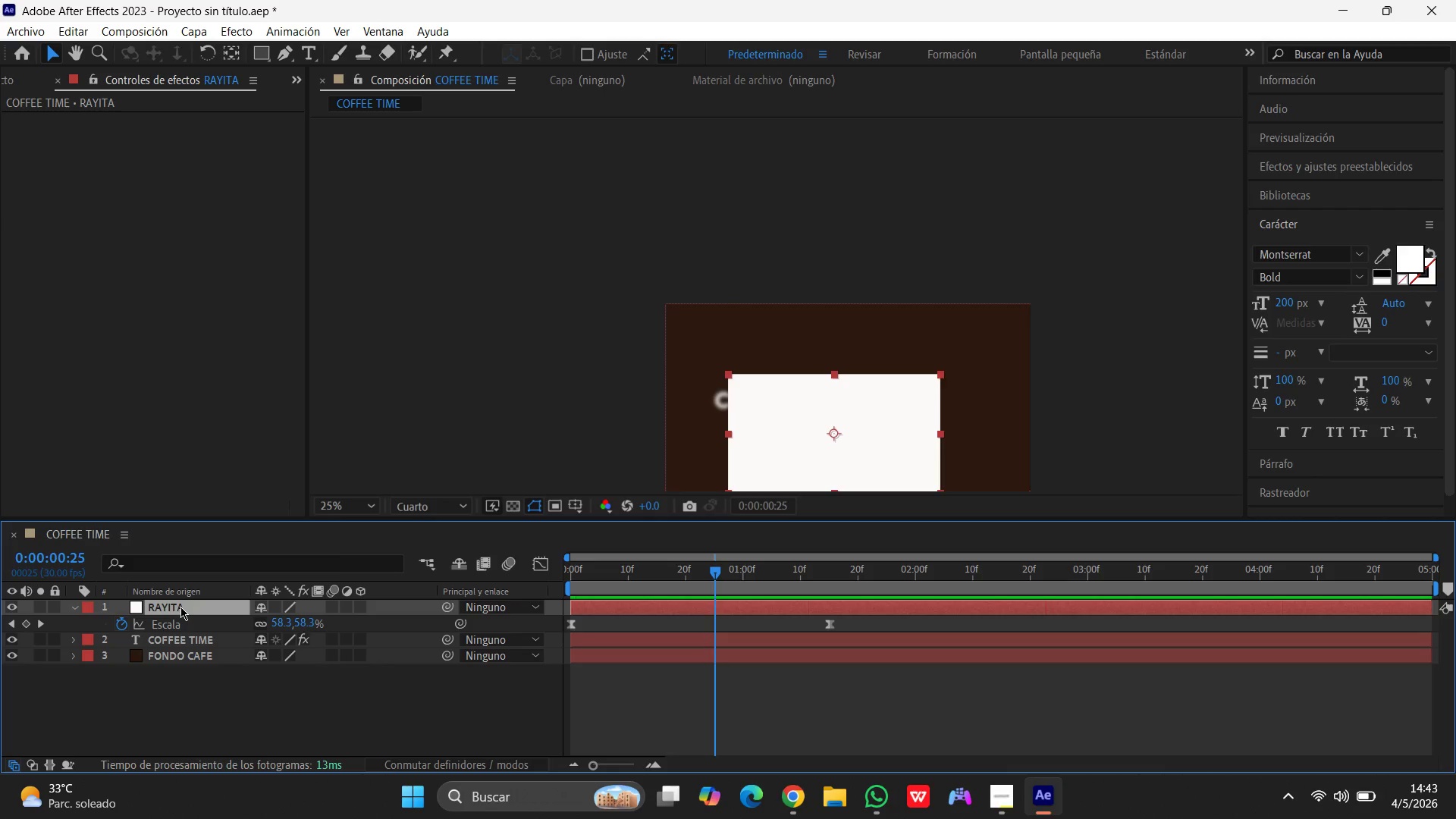 
left_click_drag(start_coordinate=[717, 572], to_coordinate=[469, 585])
 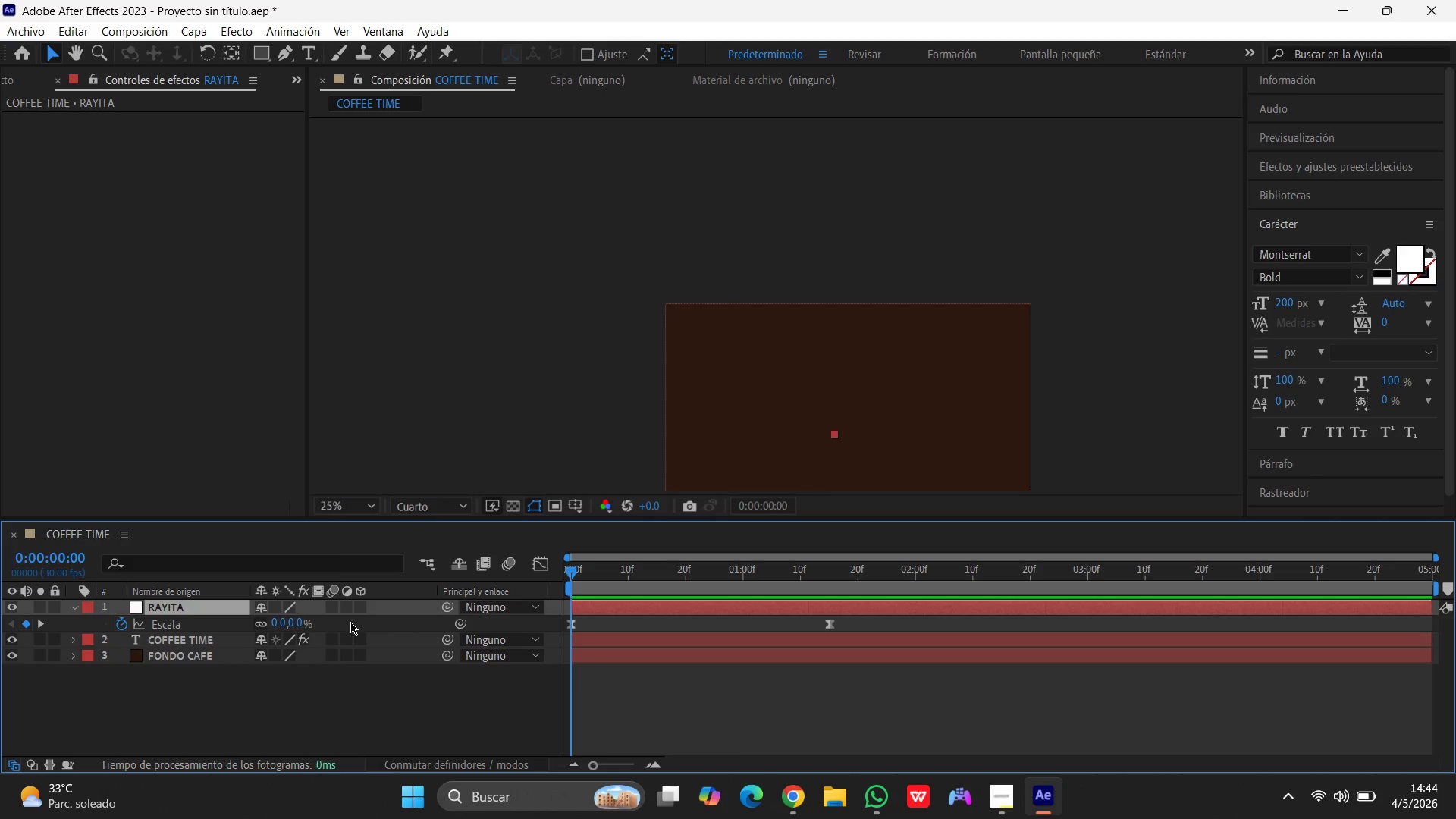 
wait(19.8)
 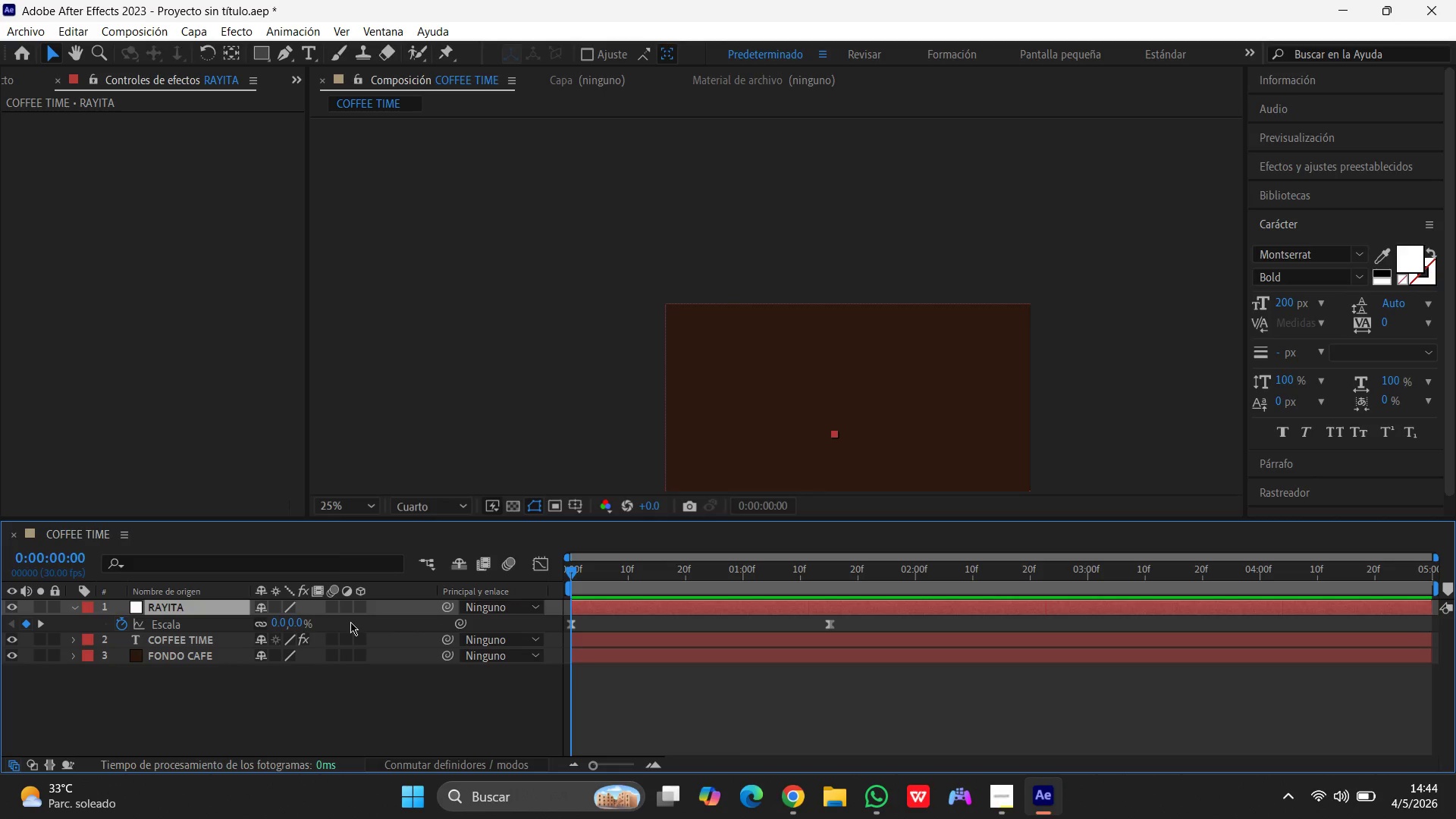 
left_click_drag(start_coordinate=[573, 570], to_coordinate=[833, 551])
 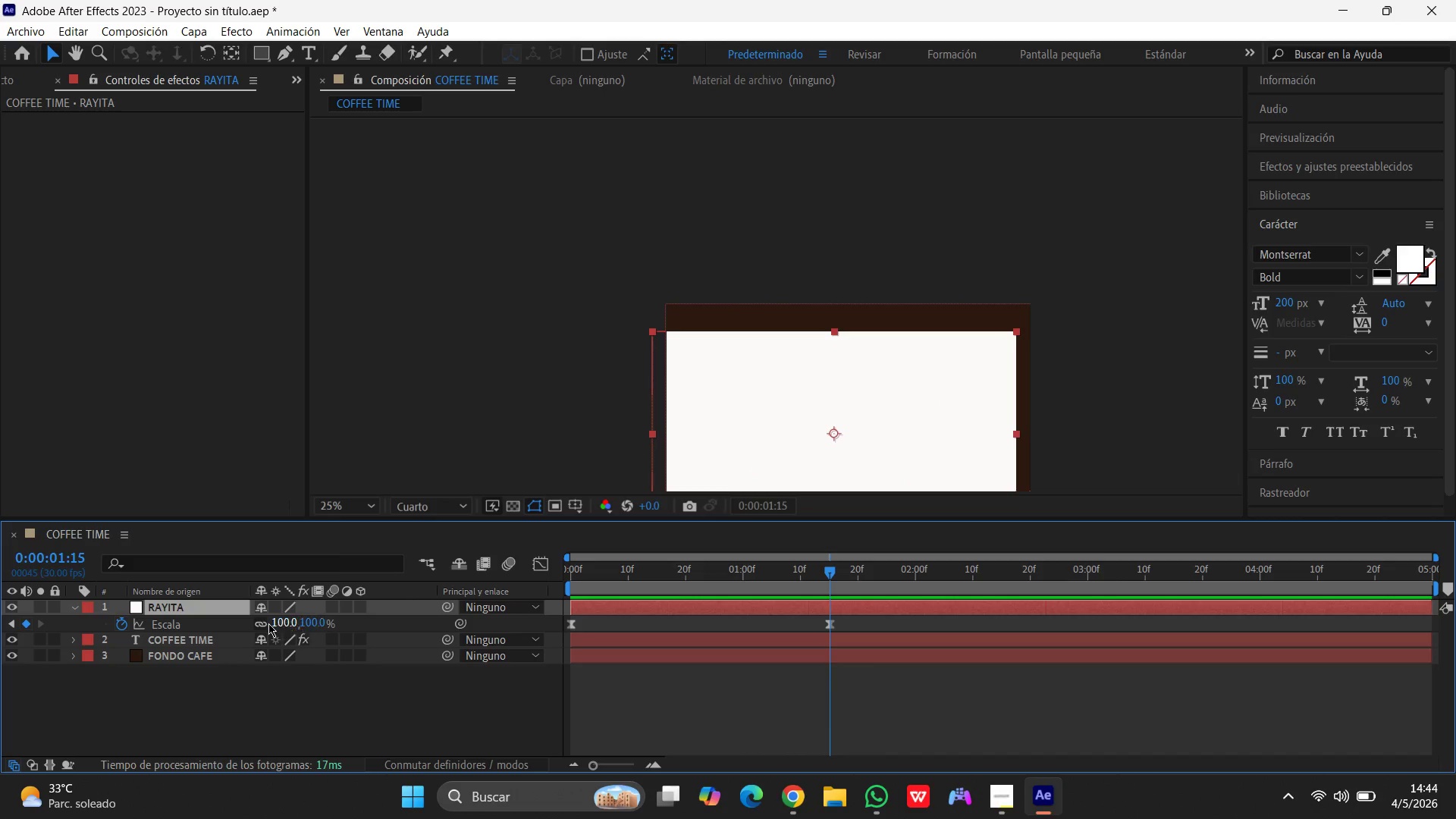 
left_click([259, 623])
 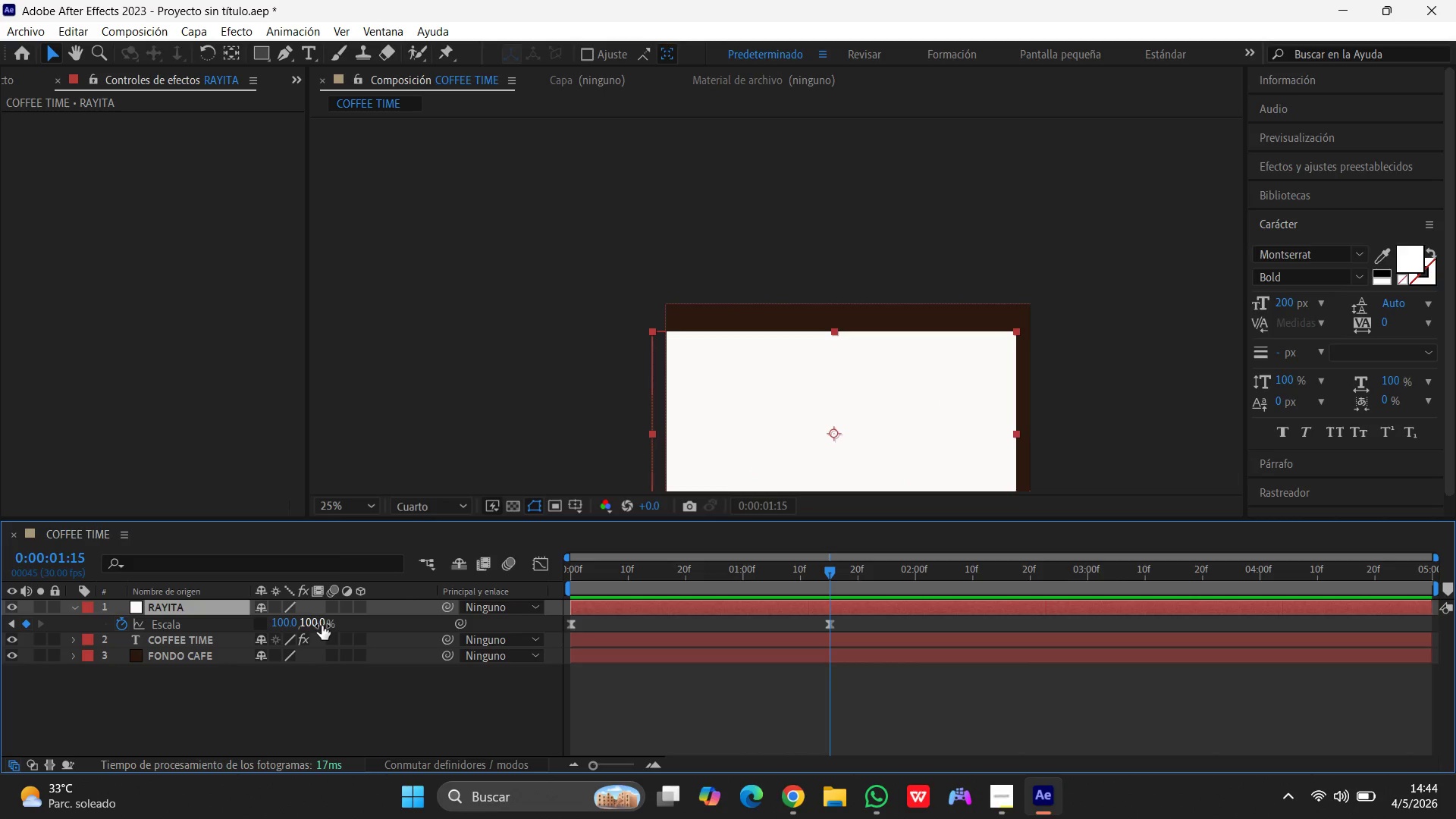 
left_click([322, 625])
 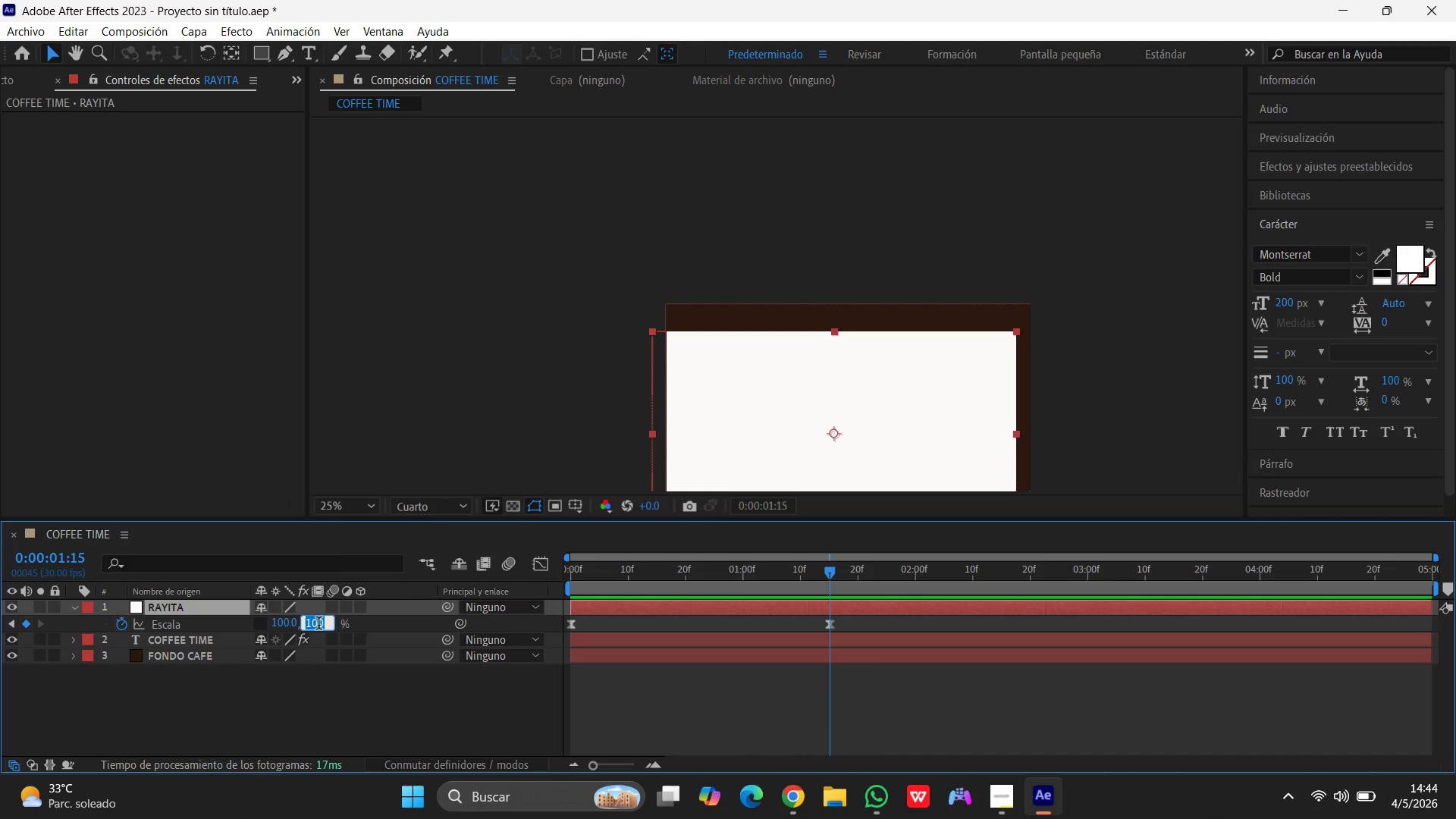 
key(Numpad2)
 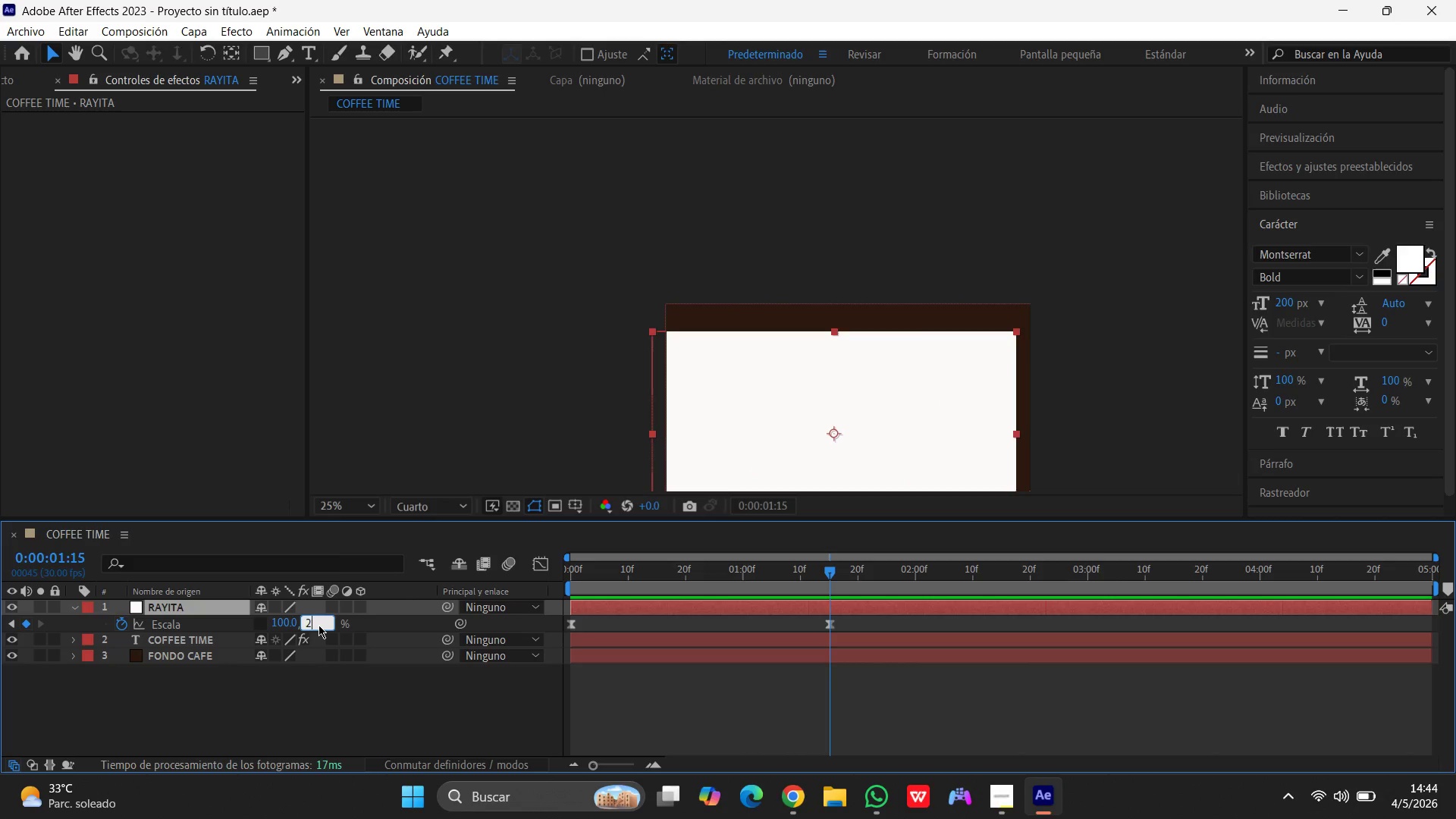 
key(Enter)
 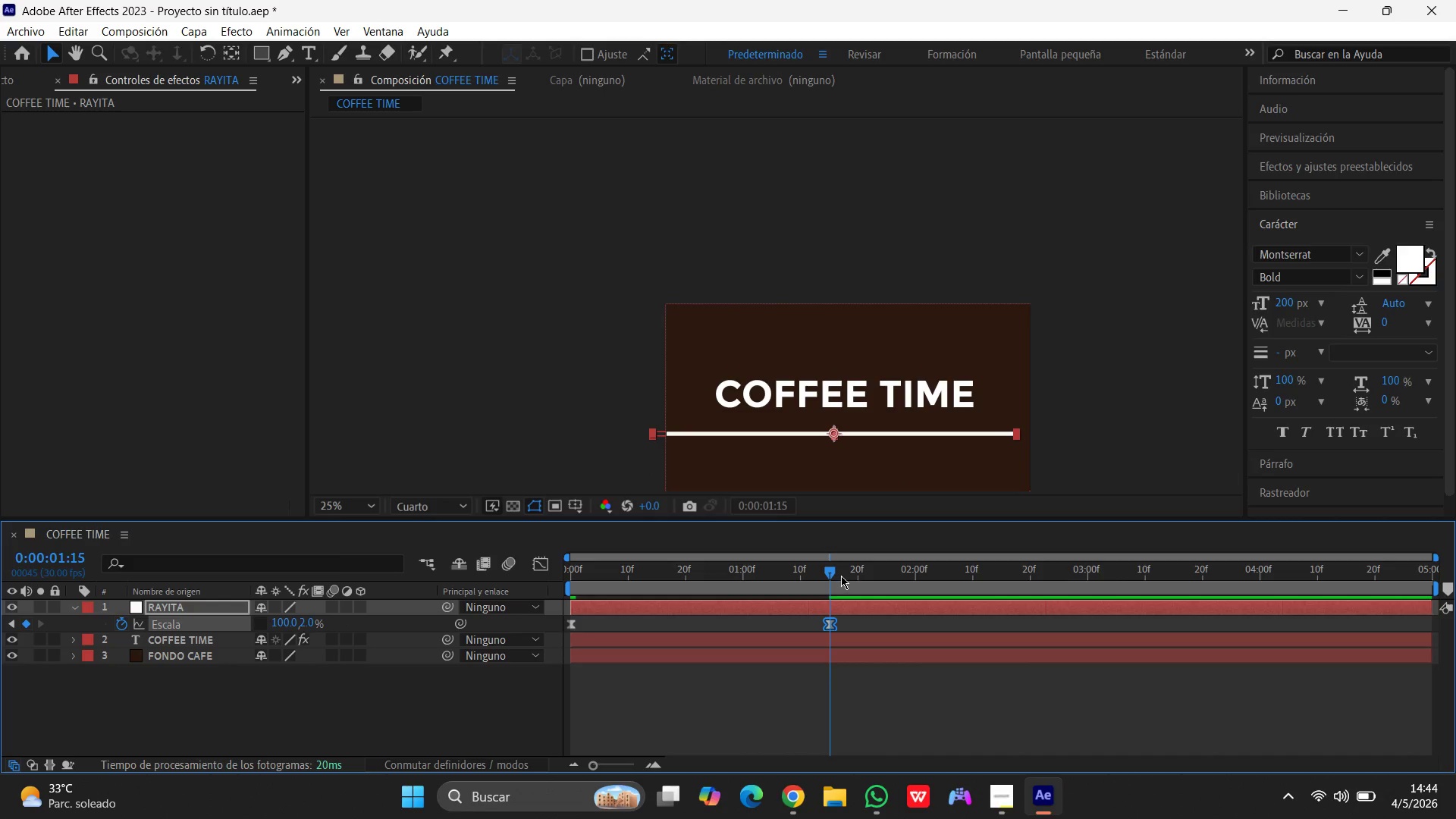 
left_click_drag(start_coordinate=[832, 573], to_coordinate=[475, 597])
 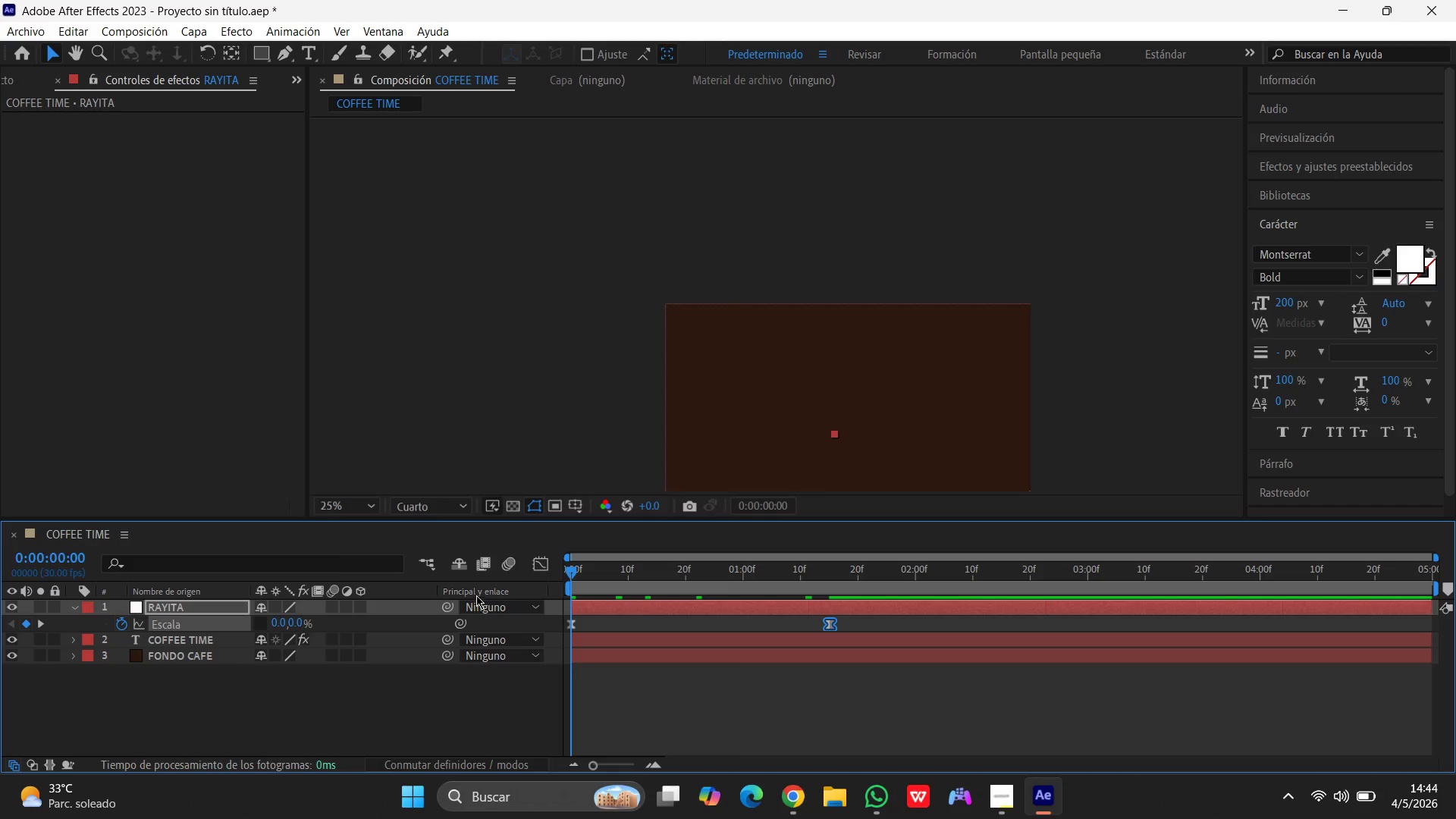 
key(Space)
 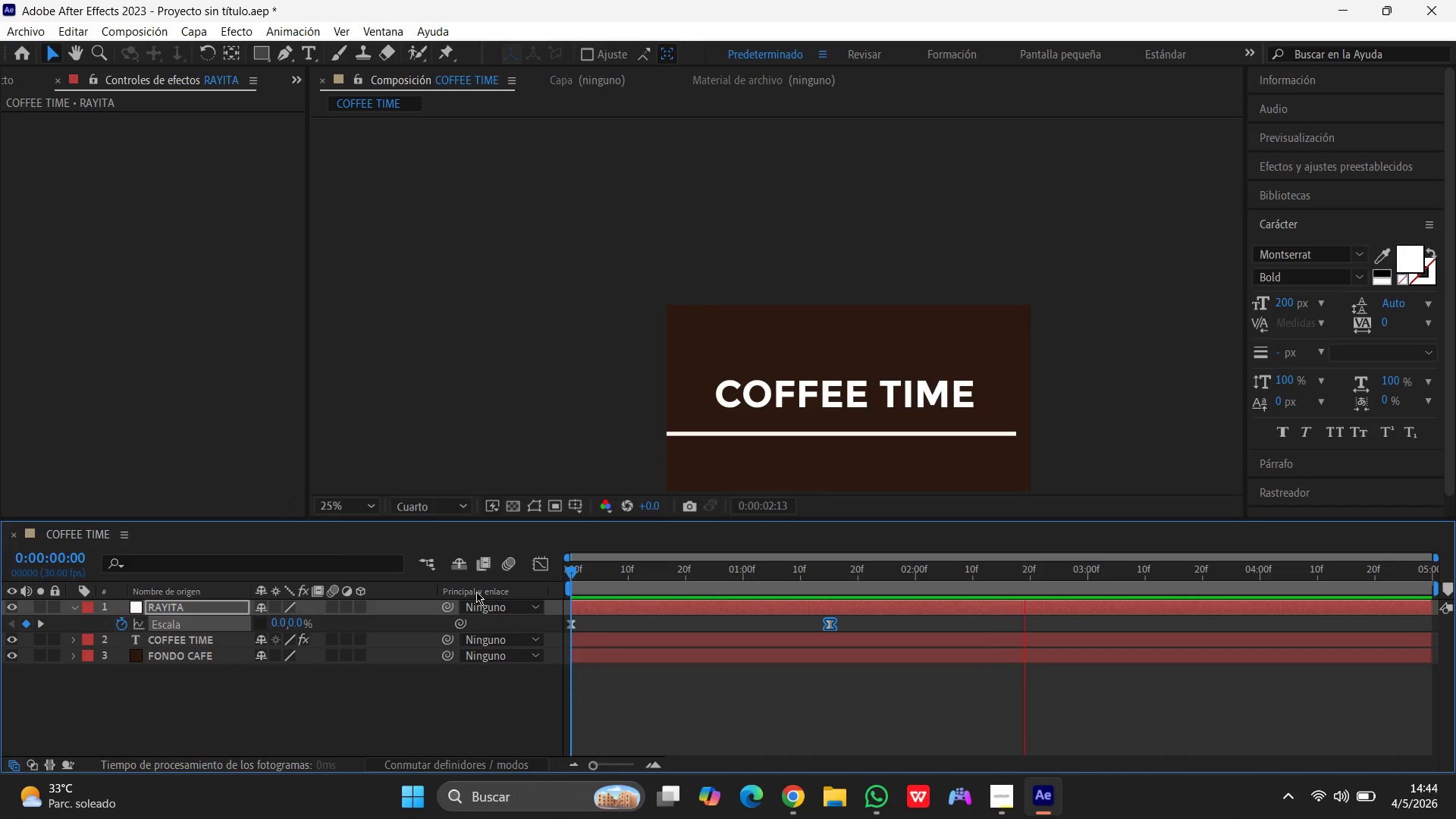 
key(Space)
 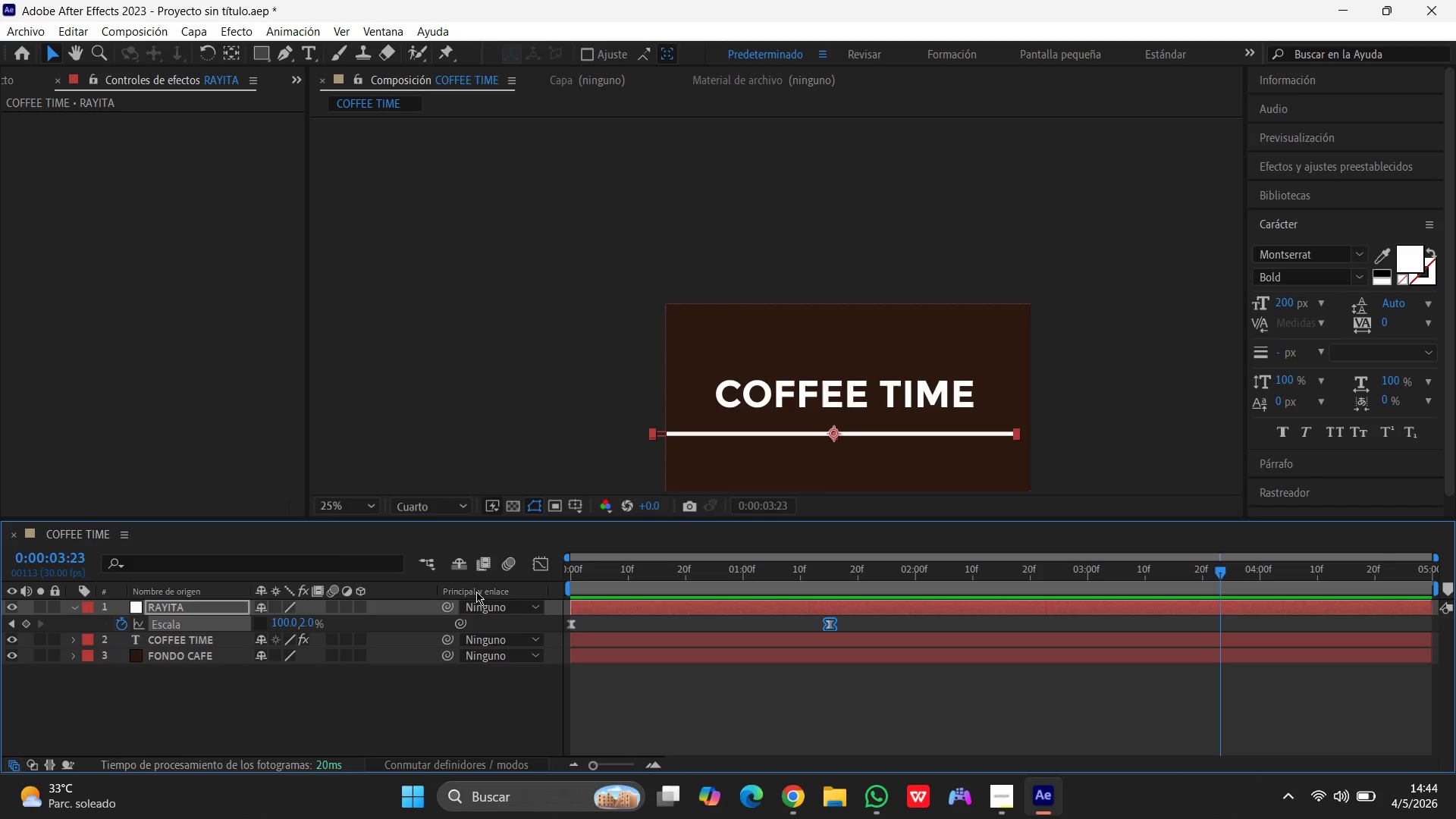 
wait(25.28)
 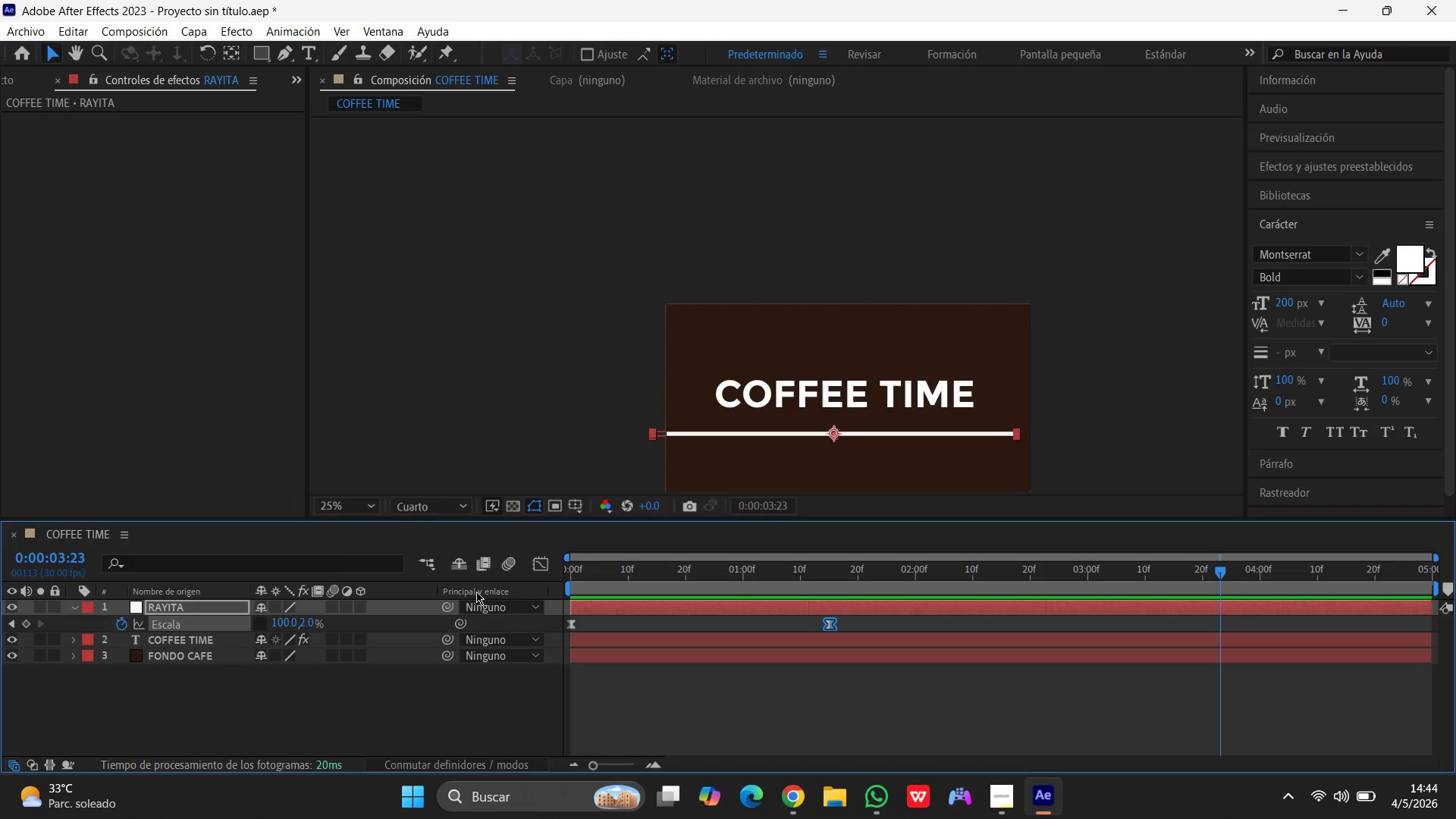 
left_click_drag(start_coordinate=[924, 436], to_coordinate=[919, 423])
 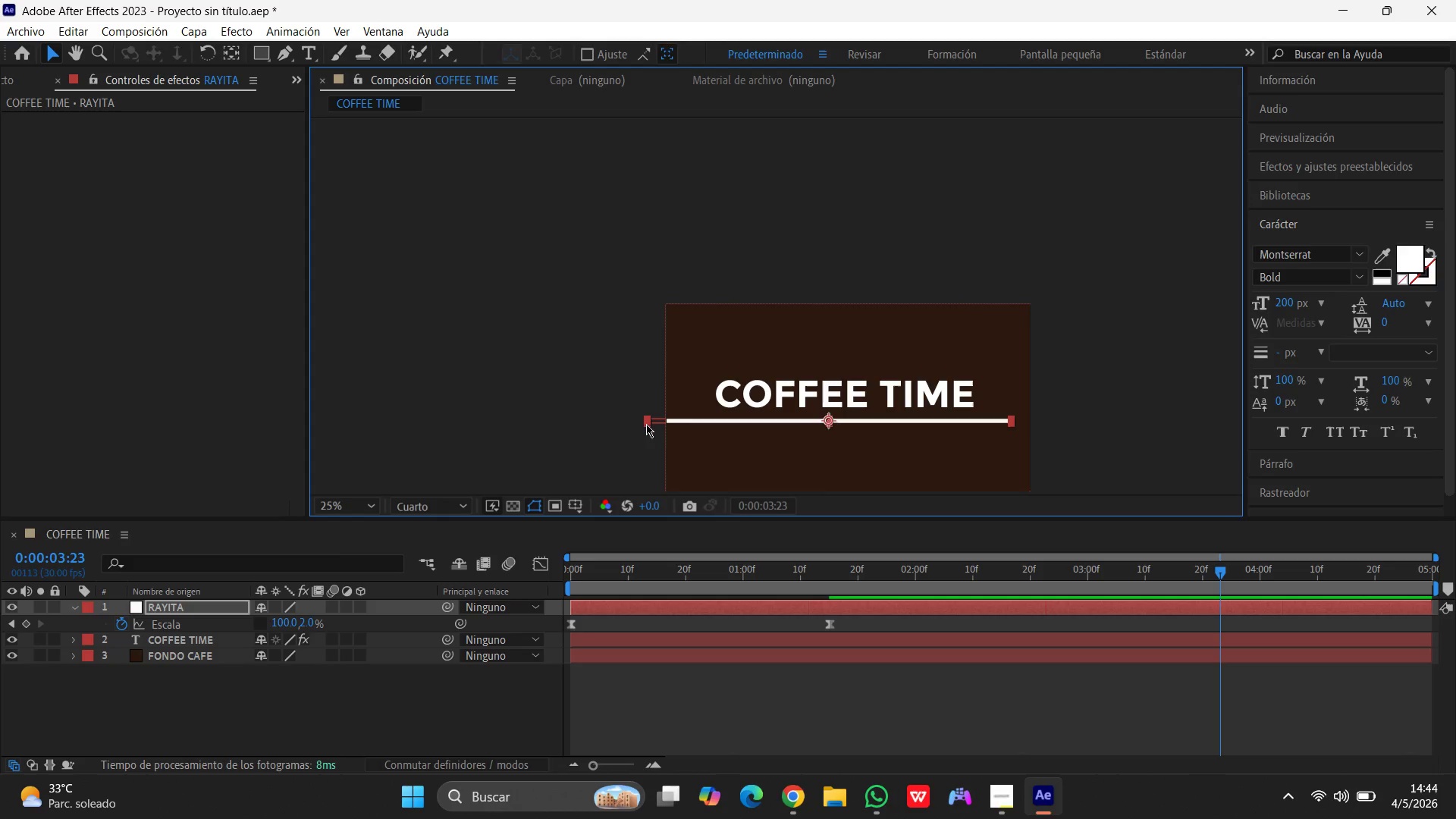 
left_click_drag(start_coordinate=[647, 423], to_coordinate=[667, 423])
 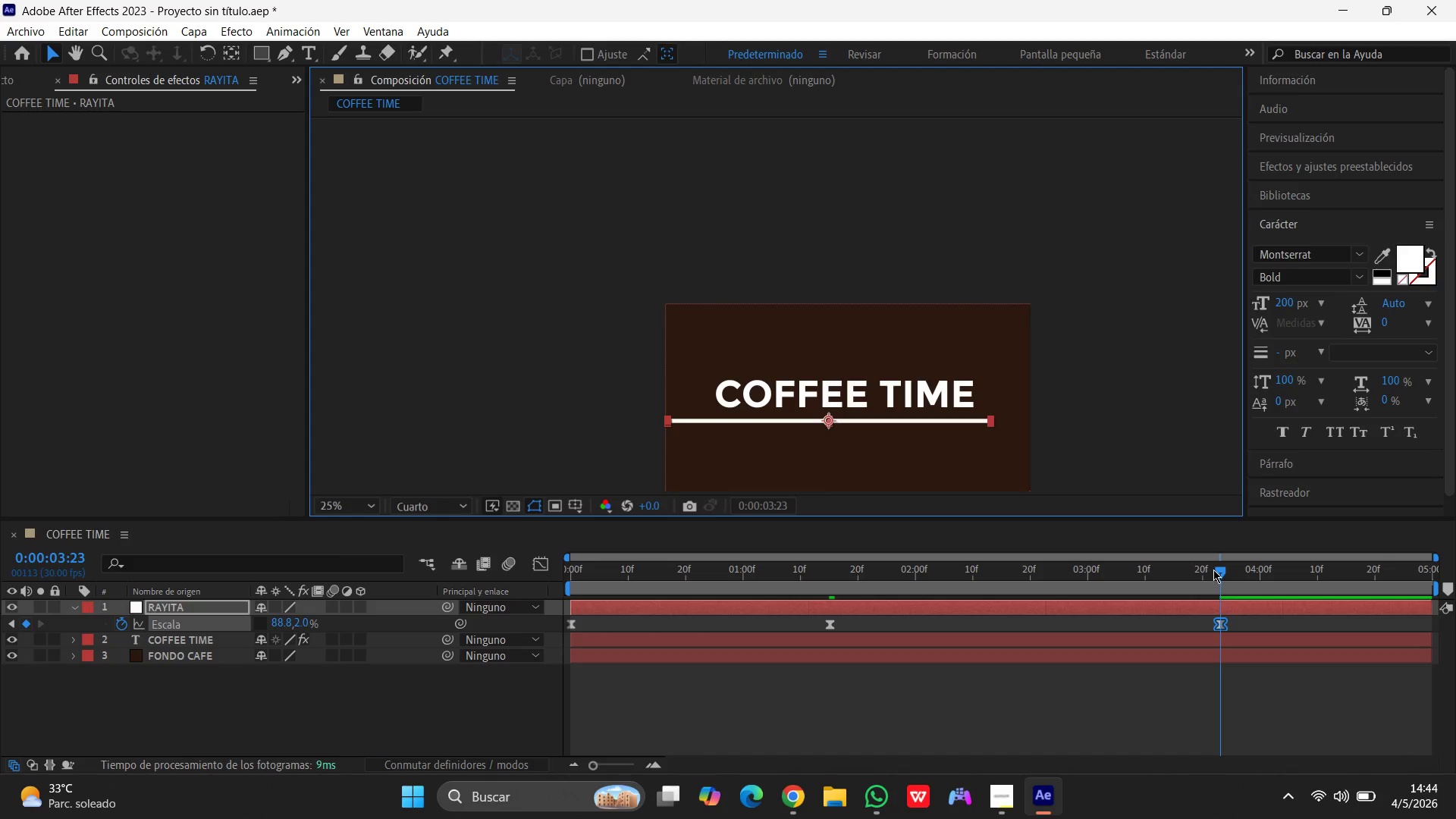 
left_click_drag(start_coordinate=[1216, 570], to_coordinate=[331, 544])
 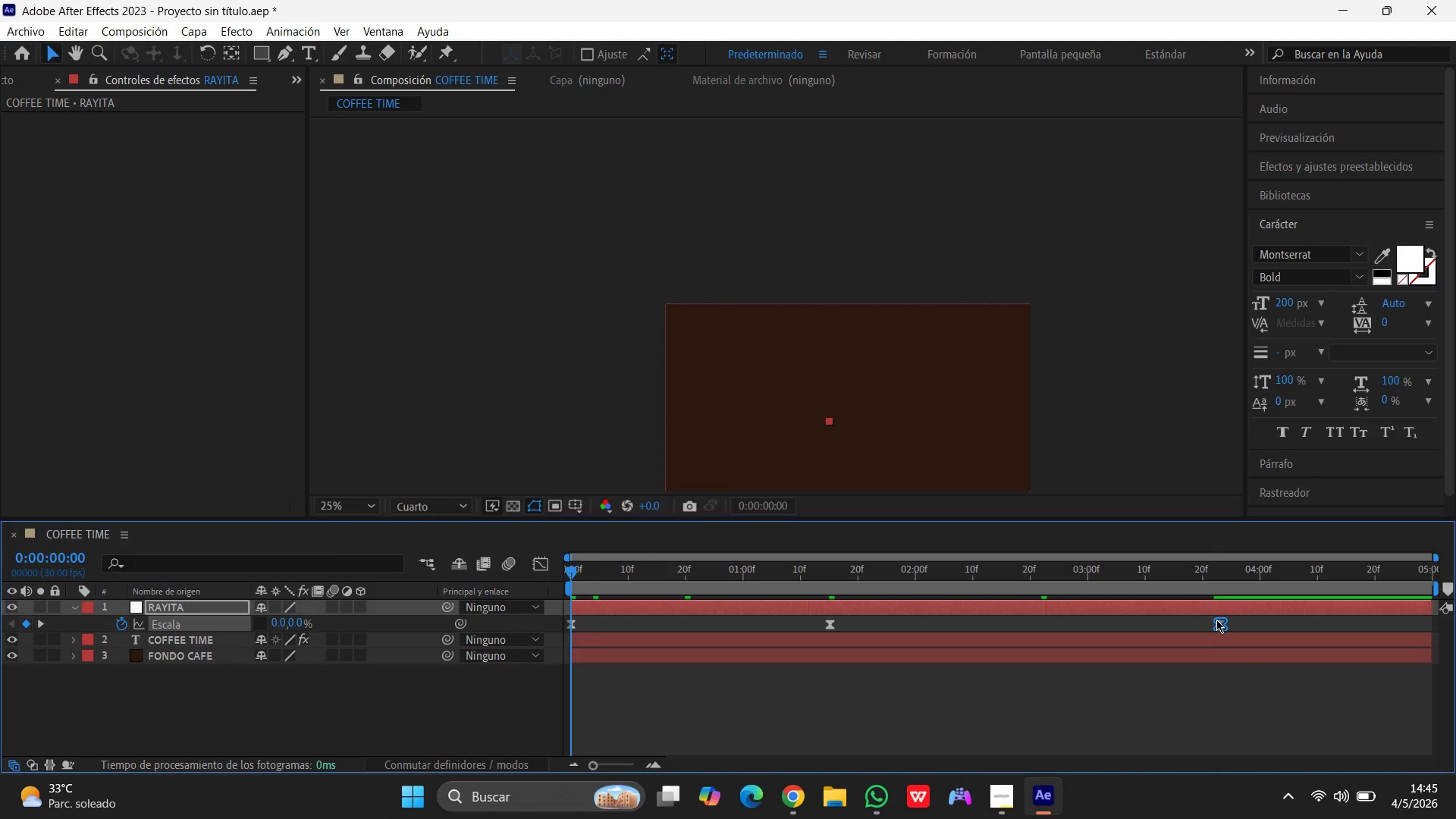 
left_click([1216, 620])
 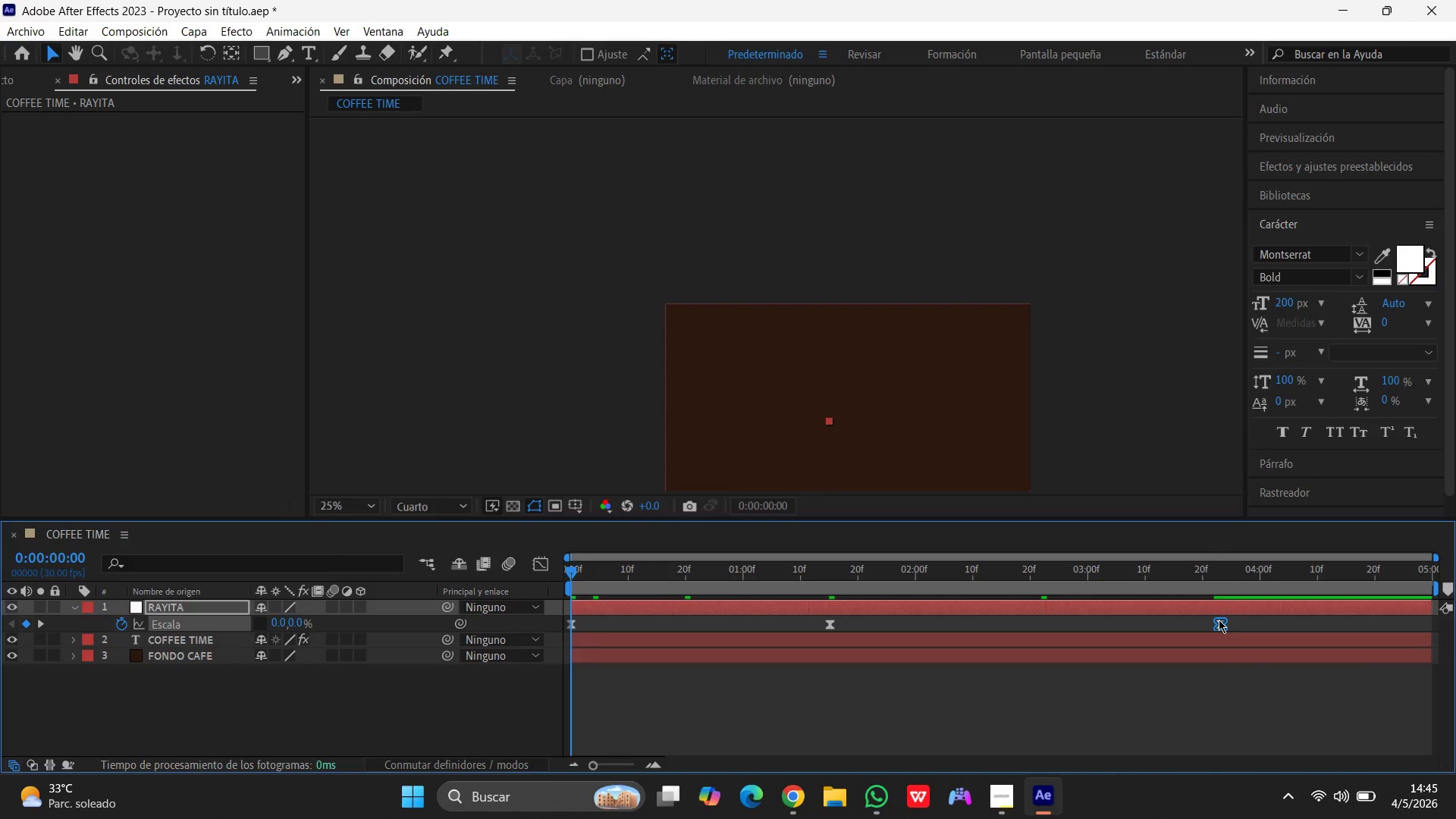 
key(Backspace)
 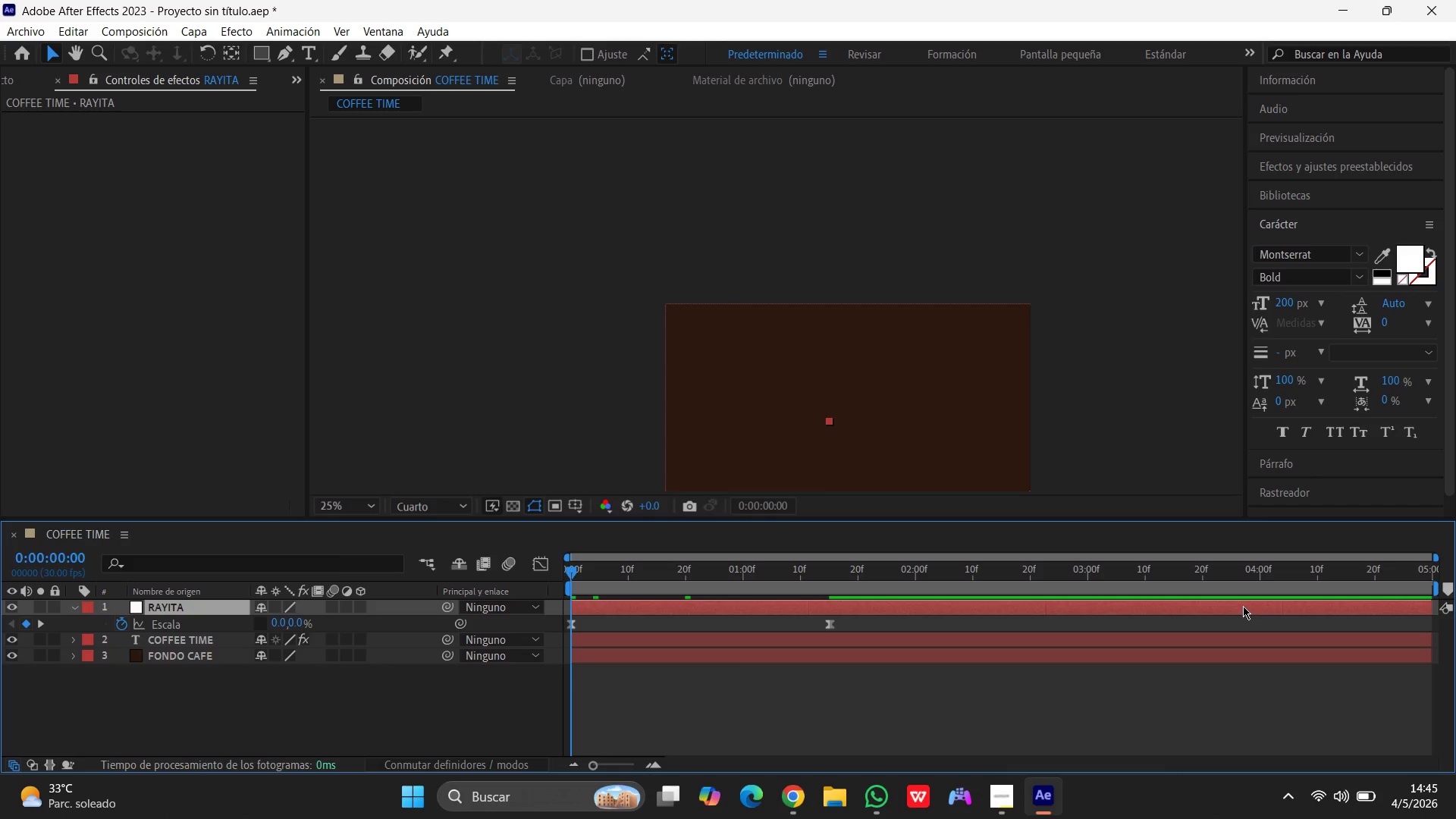 
wait(11.2)
 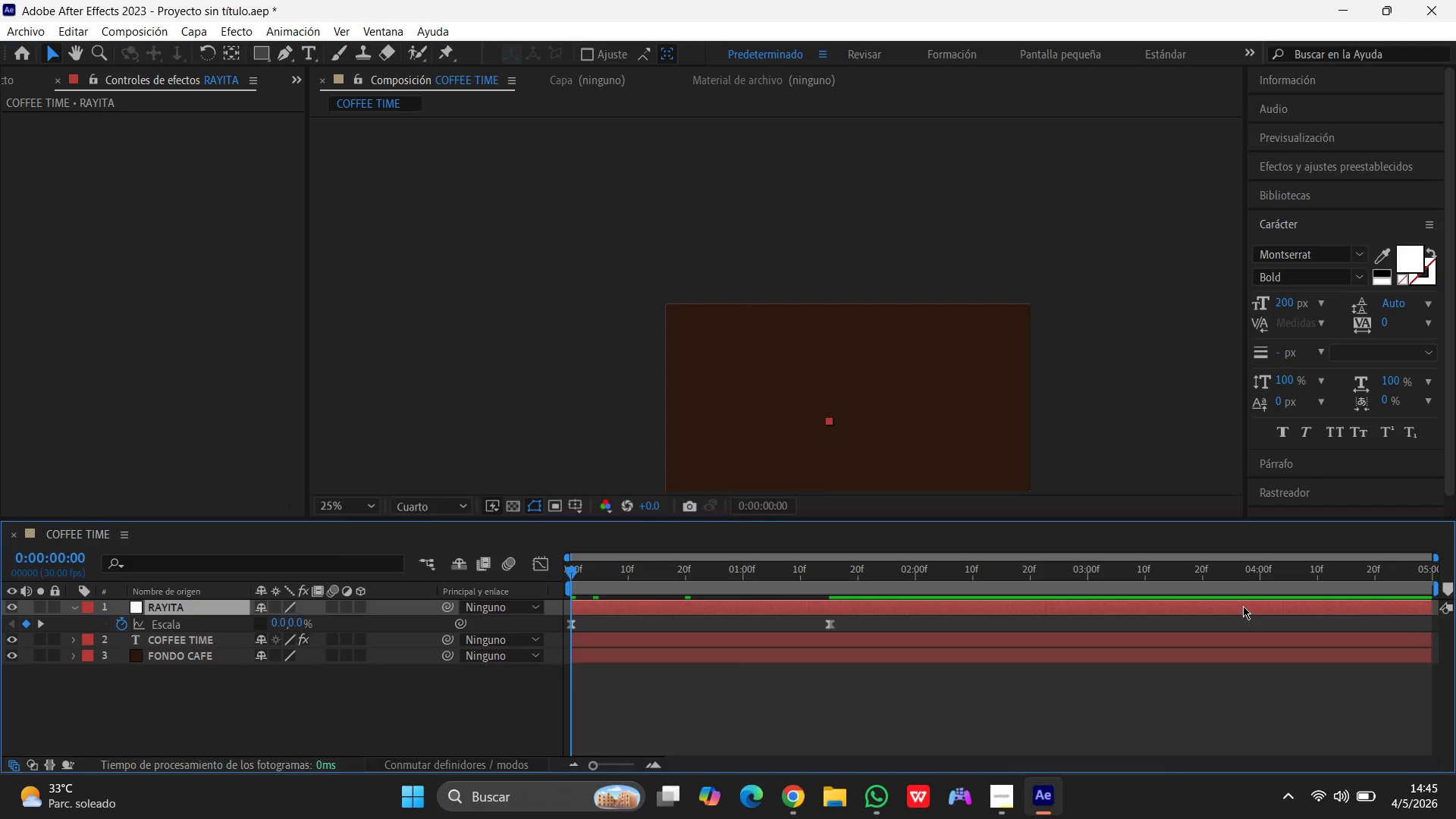 
scroll: coordinate [1068, 464], scroll_direction: none, amount: 0.0
 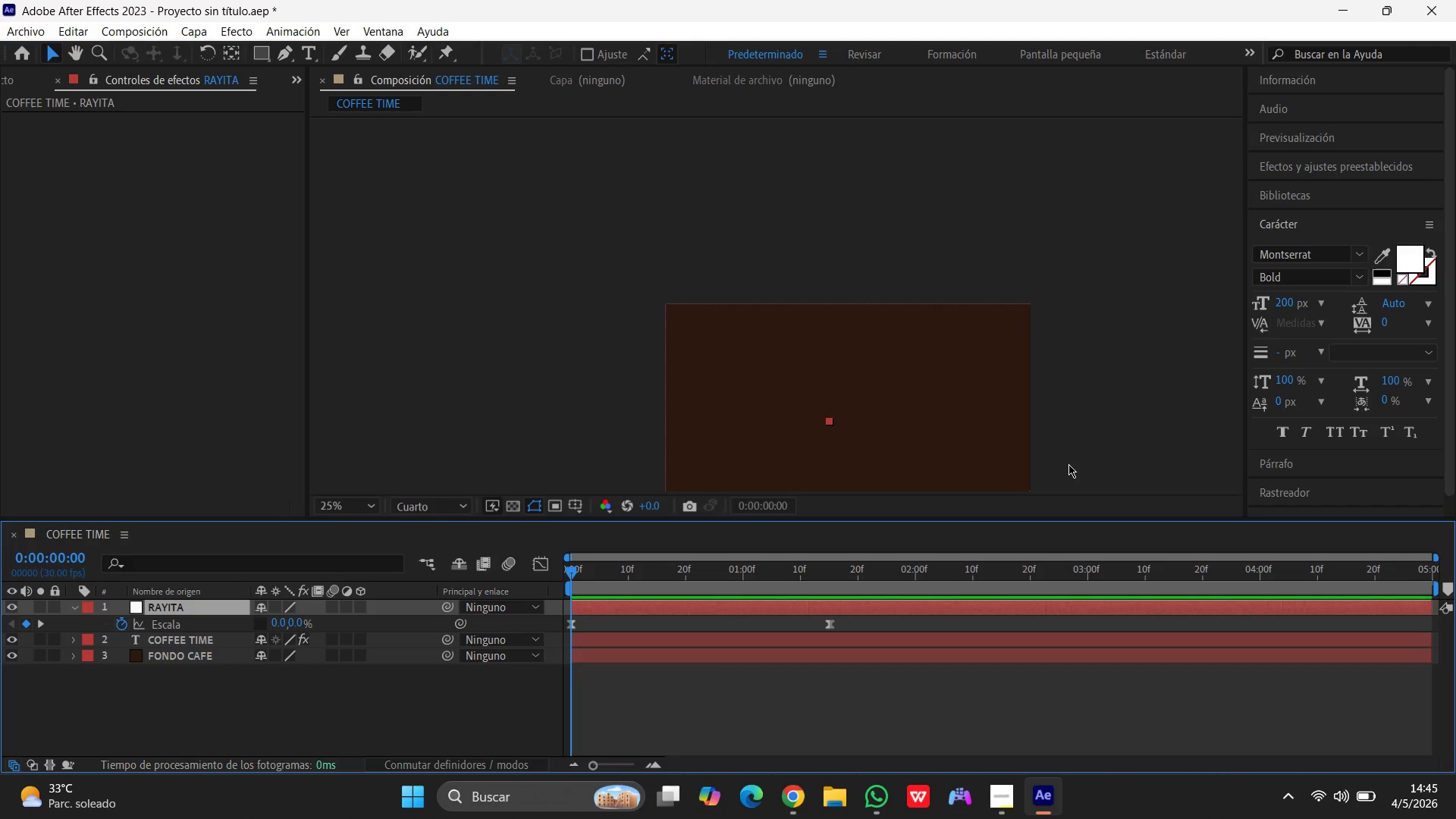 
key(Space)
 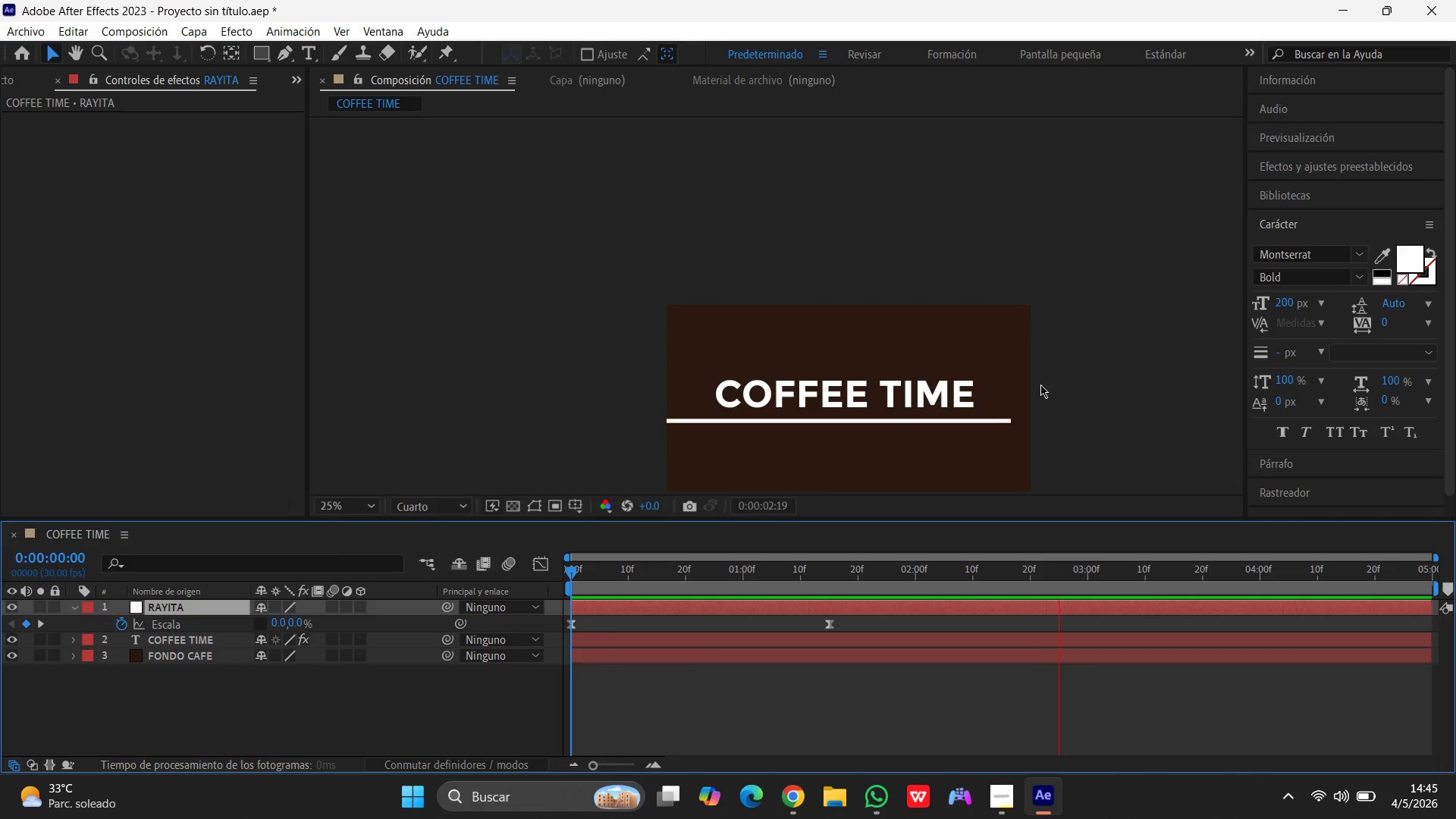 
left_click_drag(start_coordinate=[993, 419], to_coordinate=[990, 423])
 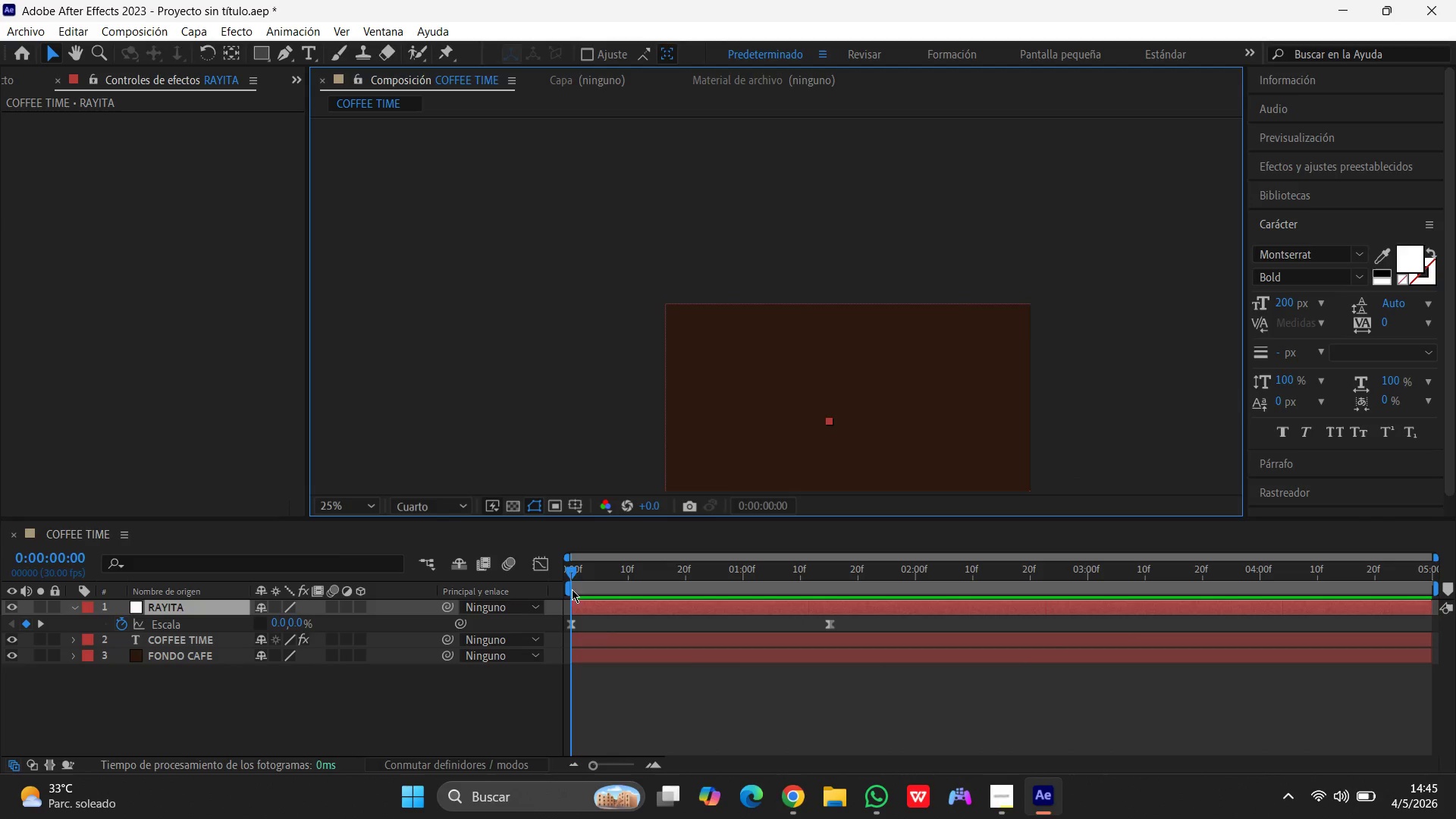 
left_click_drag(start_coordinate=[570, 574], to_coordinate=[736, 576])
 